 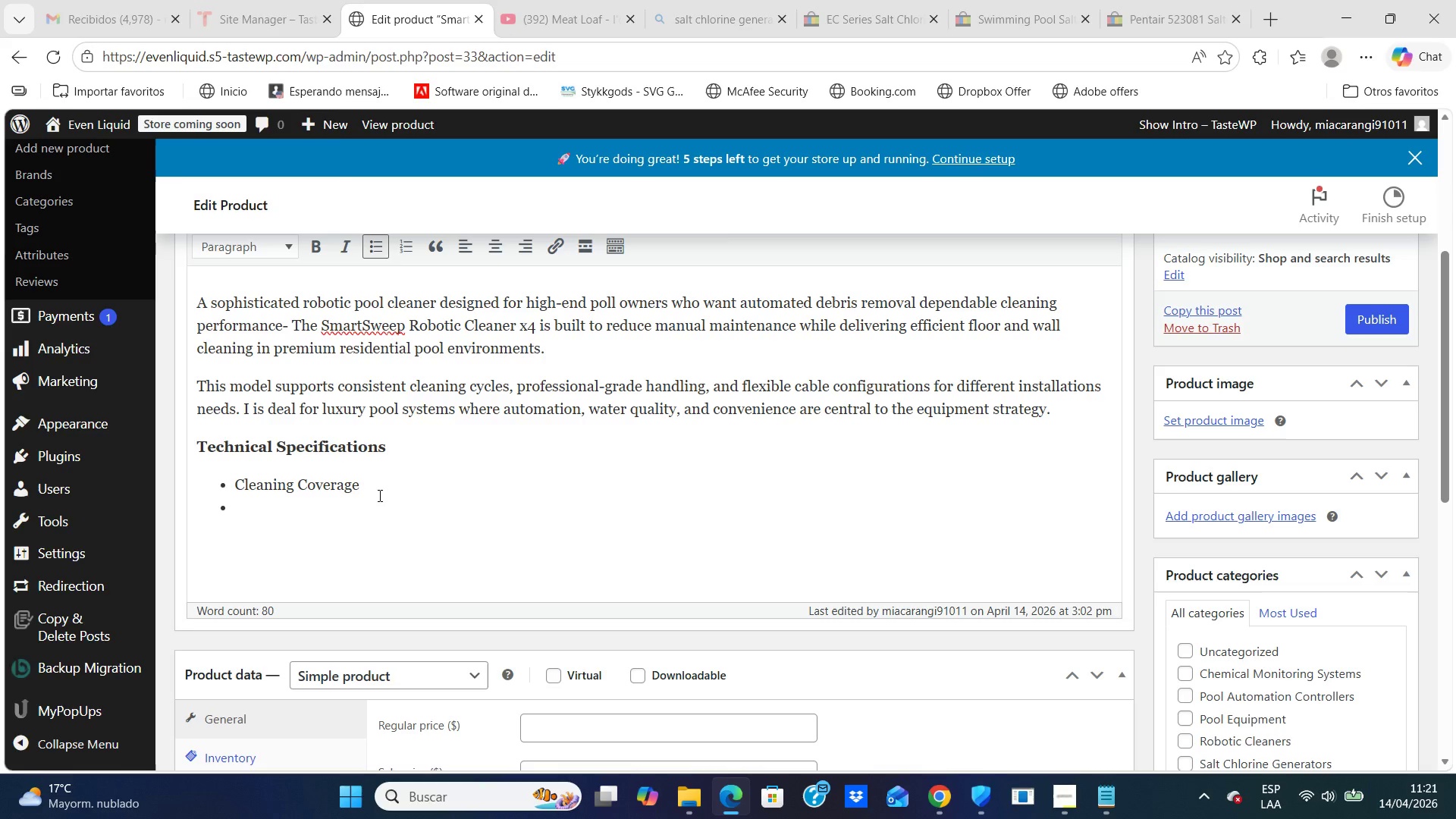 
type(Cable options> 50 ft / 60 ft)
 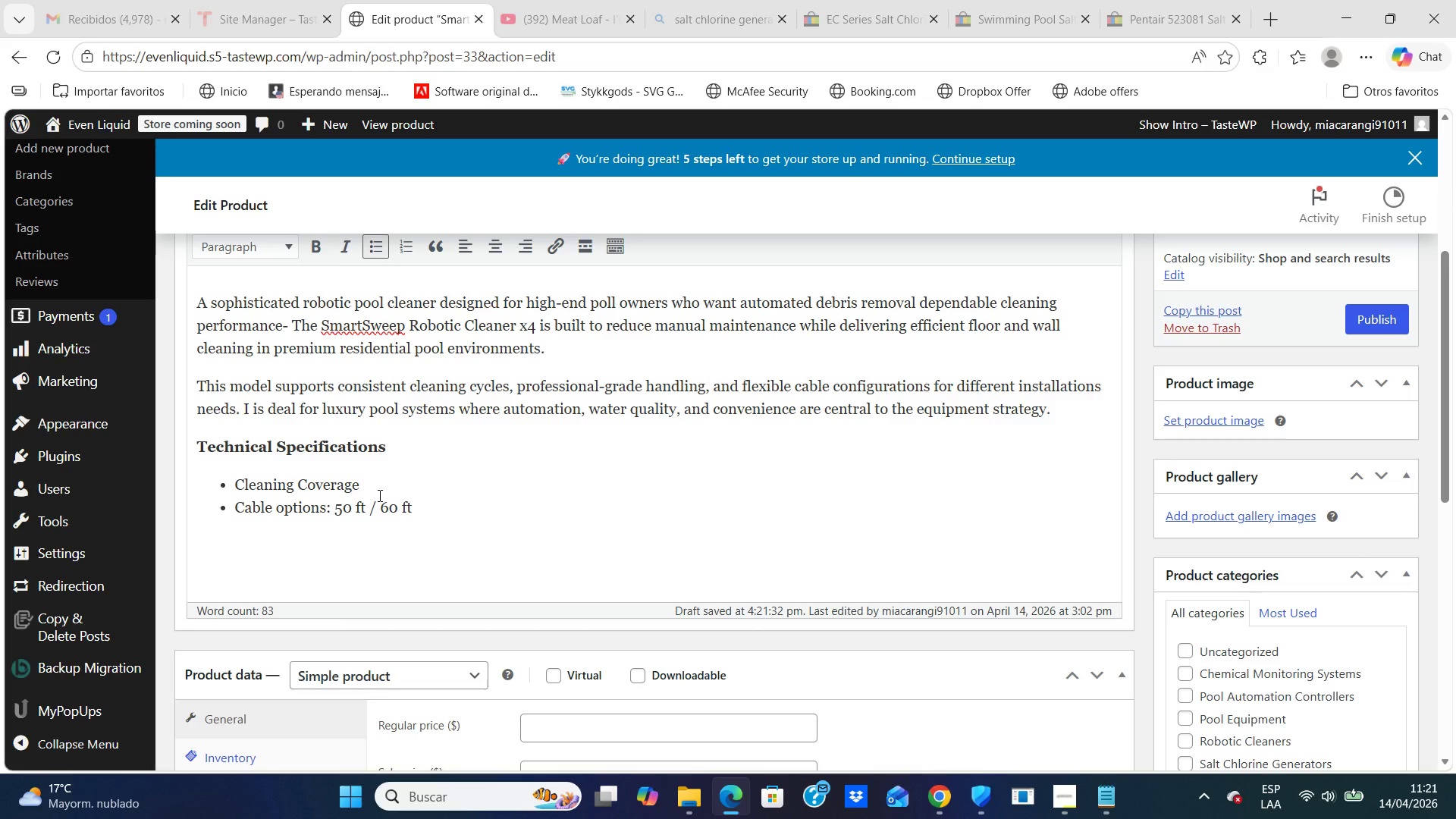 
key(Enter)
 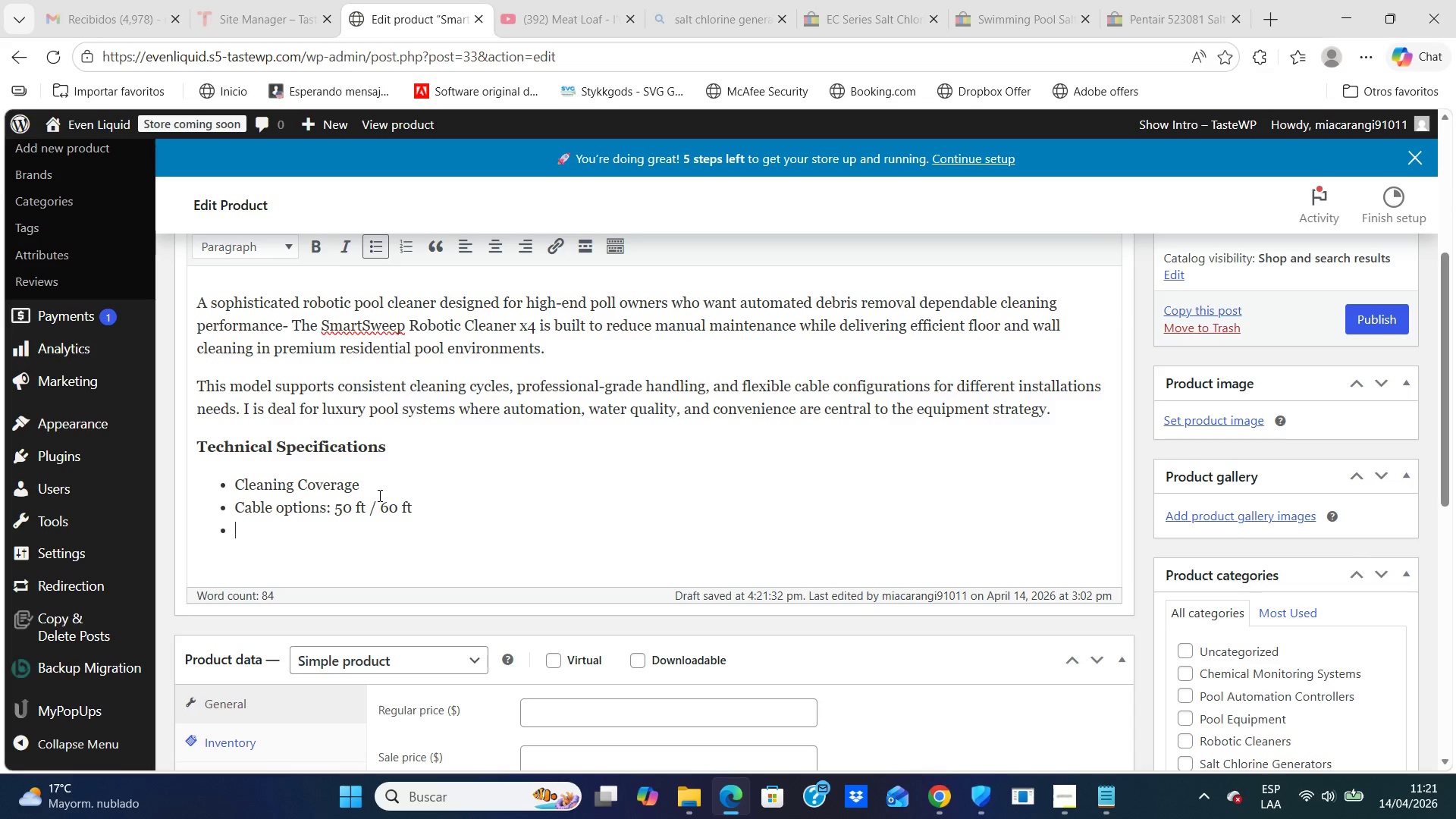 
wait(5.56)
 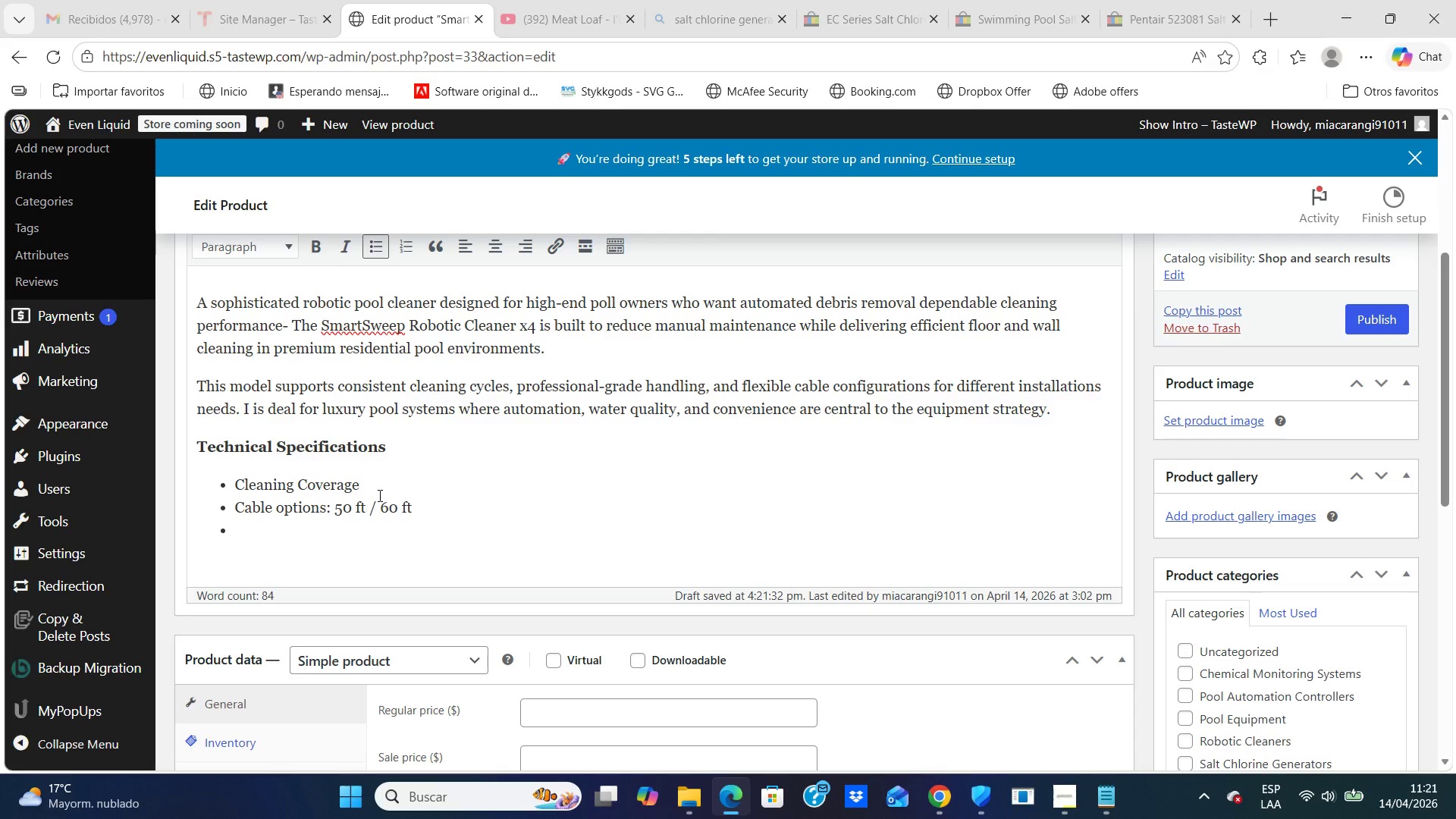 
type(Incluid)
key(Backspace)
key(Backspace)
type(ded Option> Caddy Included)
 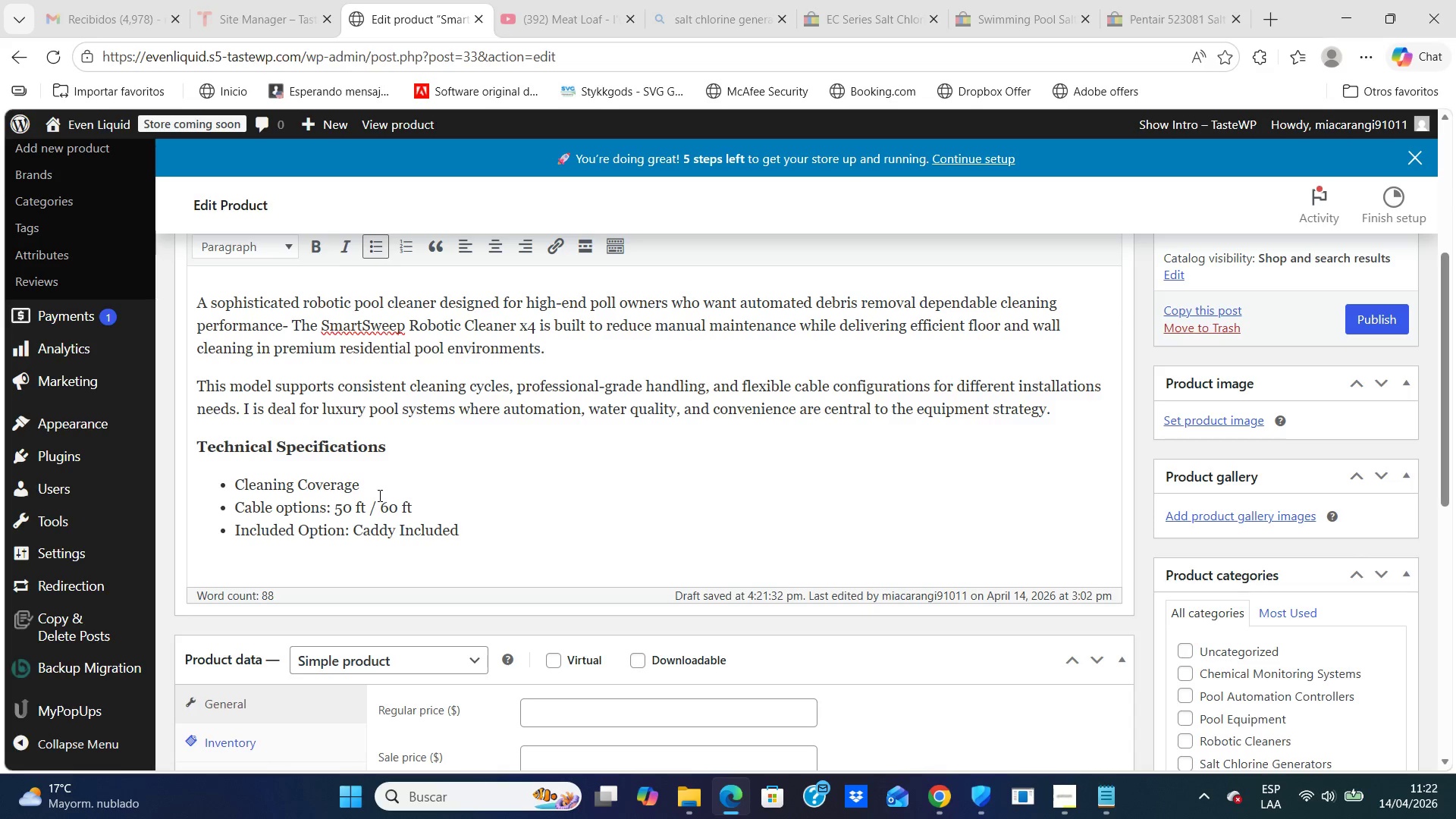 
key(Enter)
 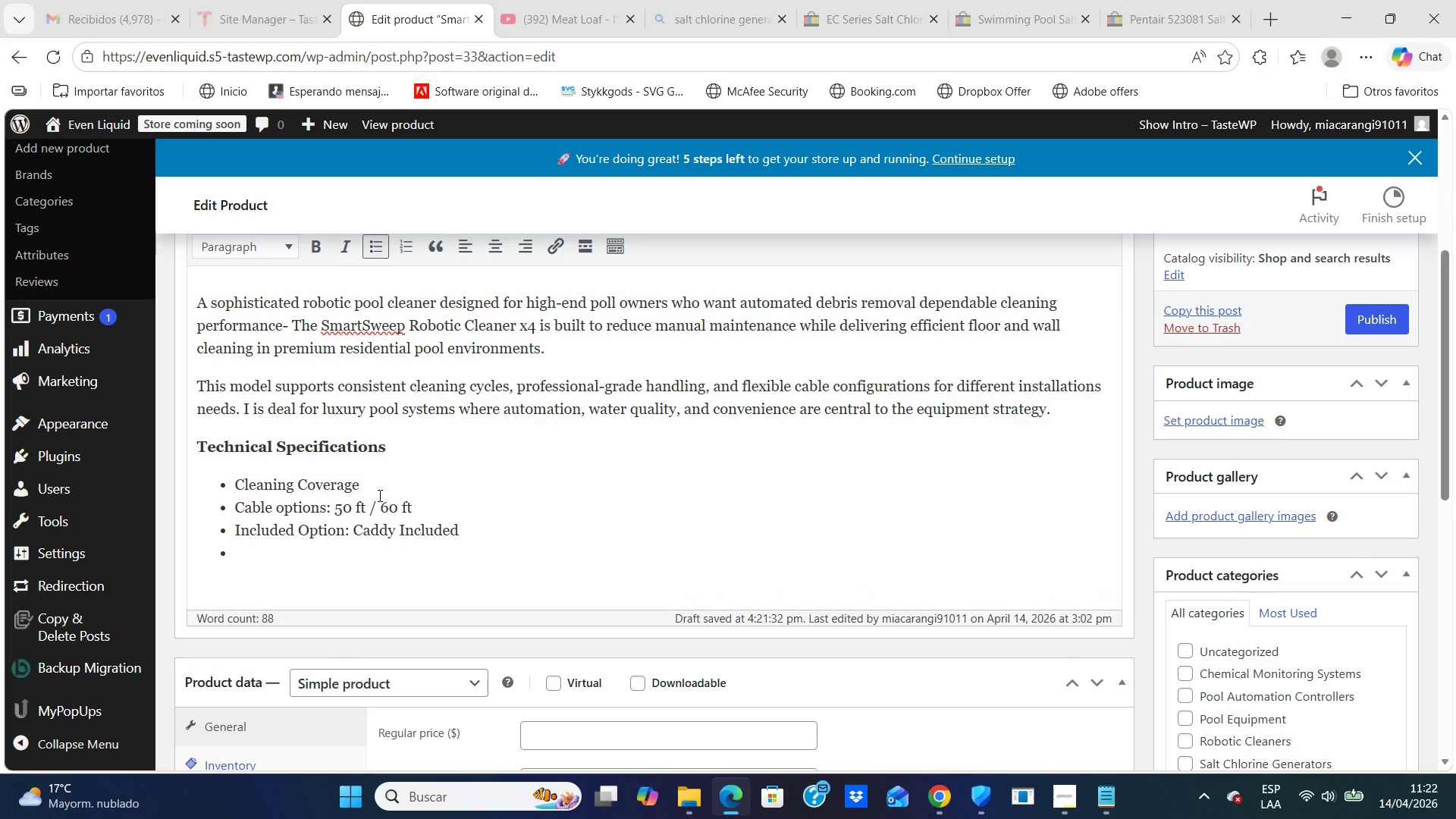 
type(Pool Type. In-ground residential pools)
 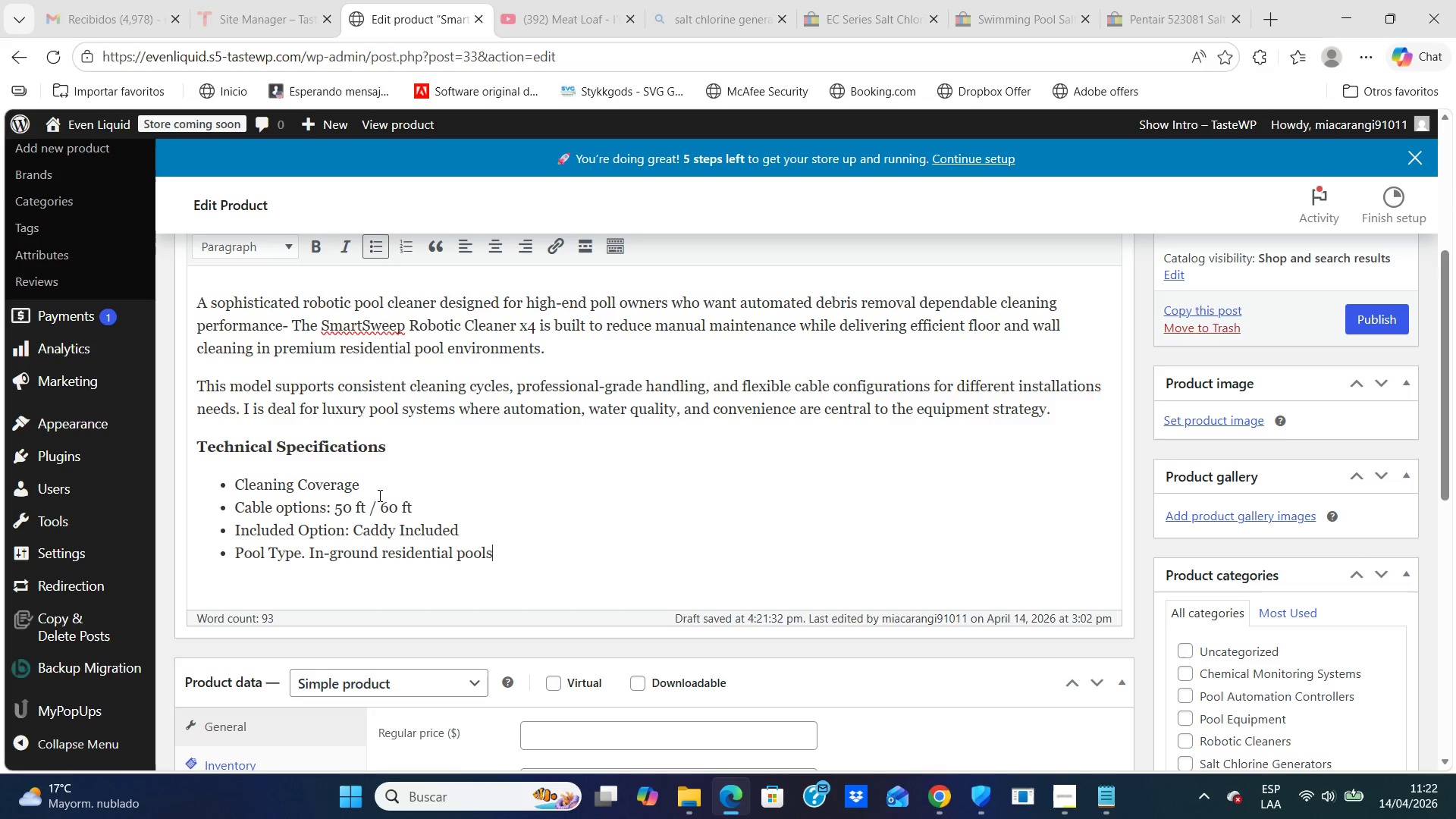 
key(Enter)
 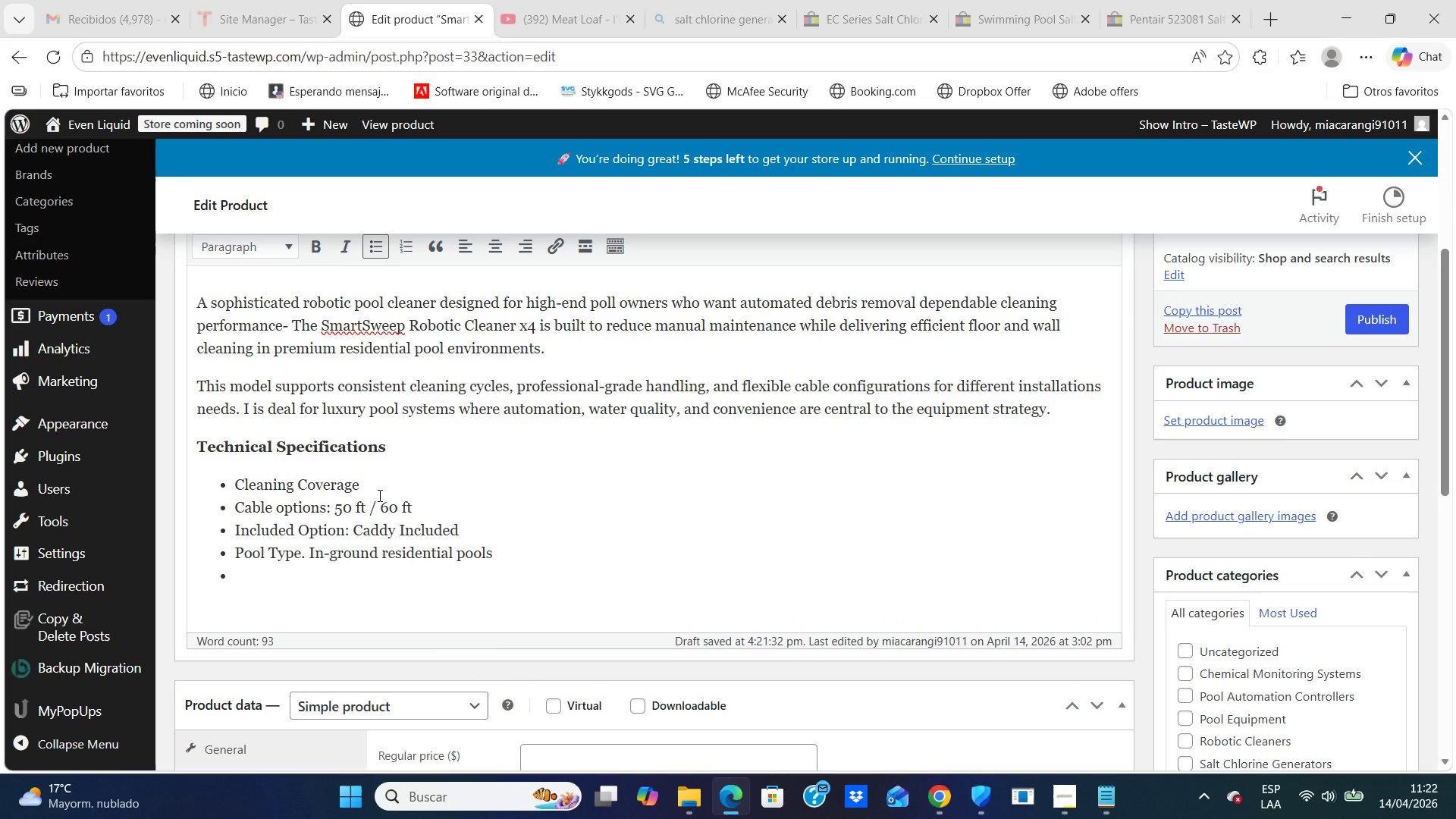 
type(Operating cycle> programmable cleaning session)
 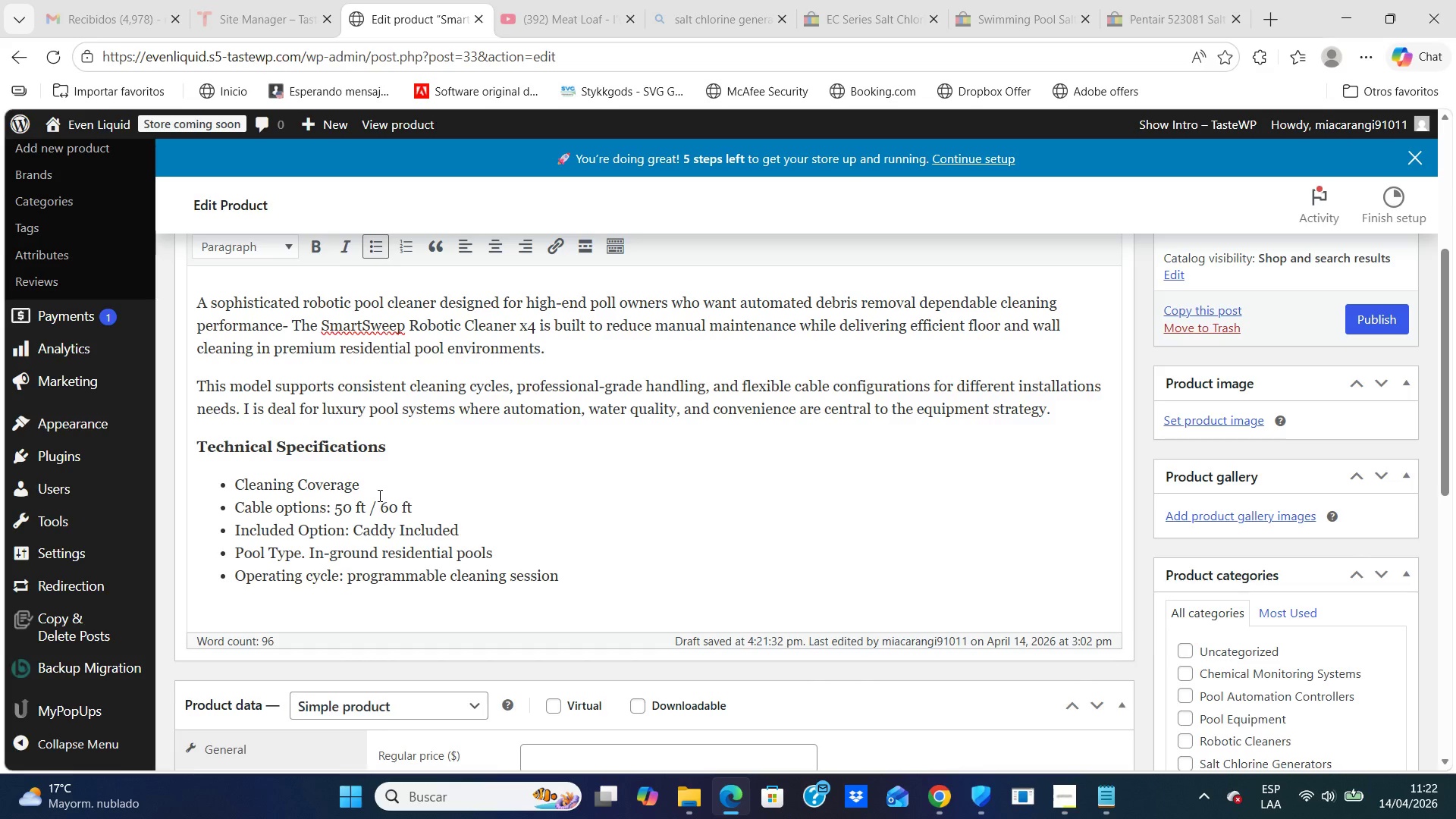 
key(Enter)
 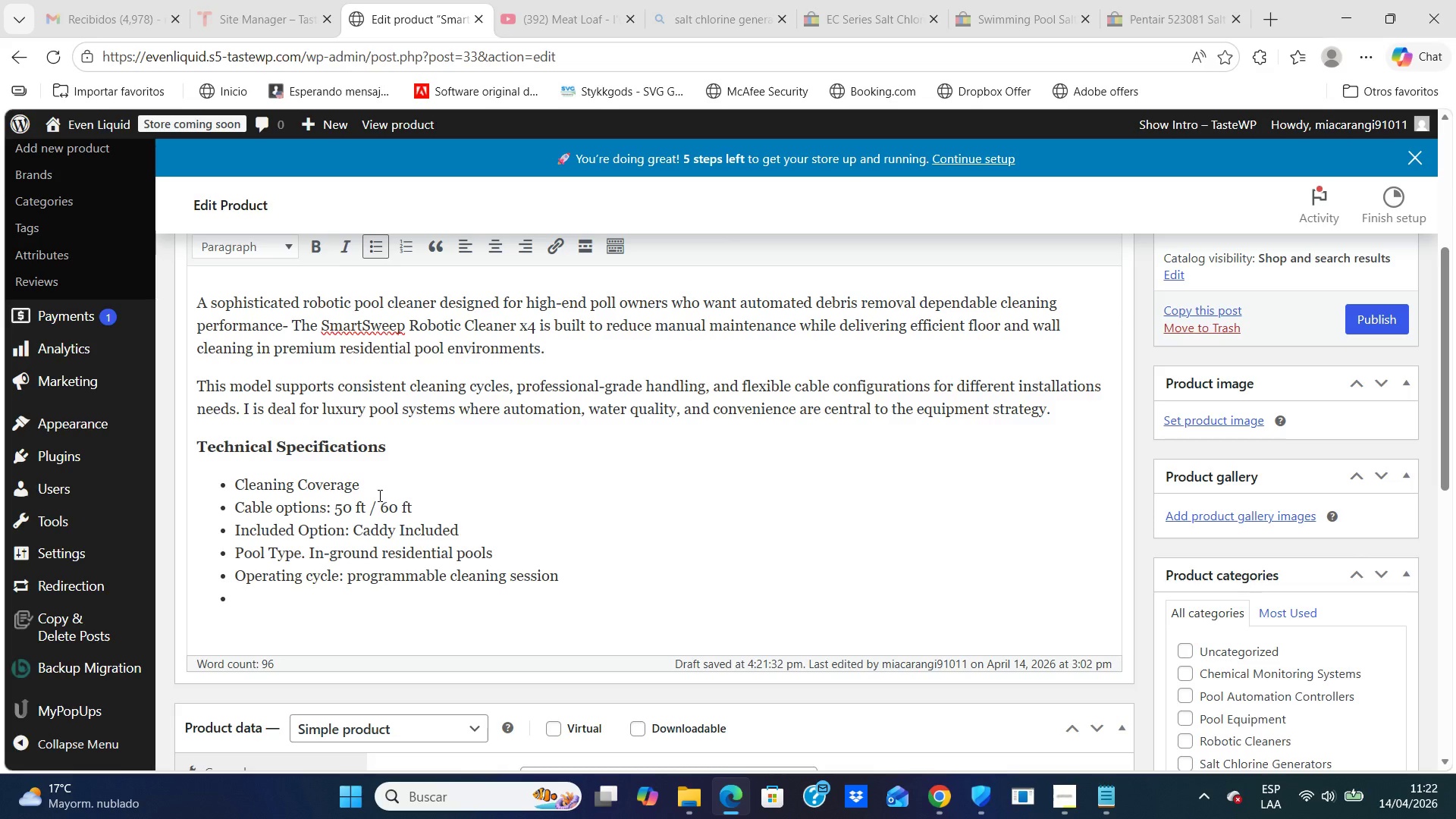 
type(Warranty> 2 -)
 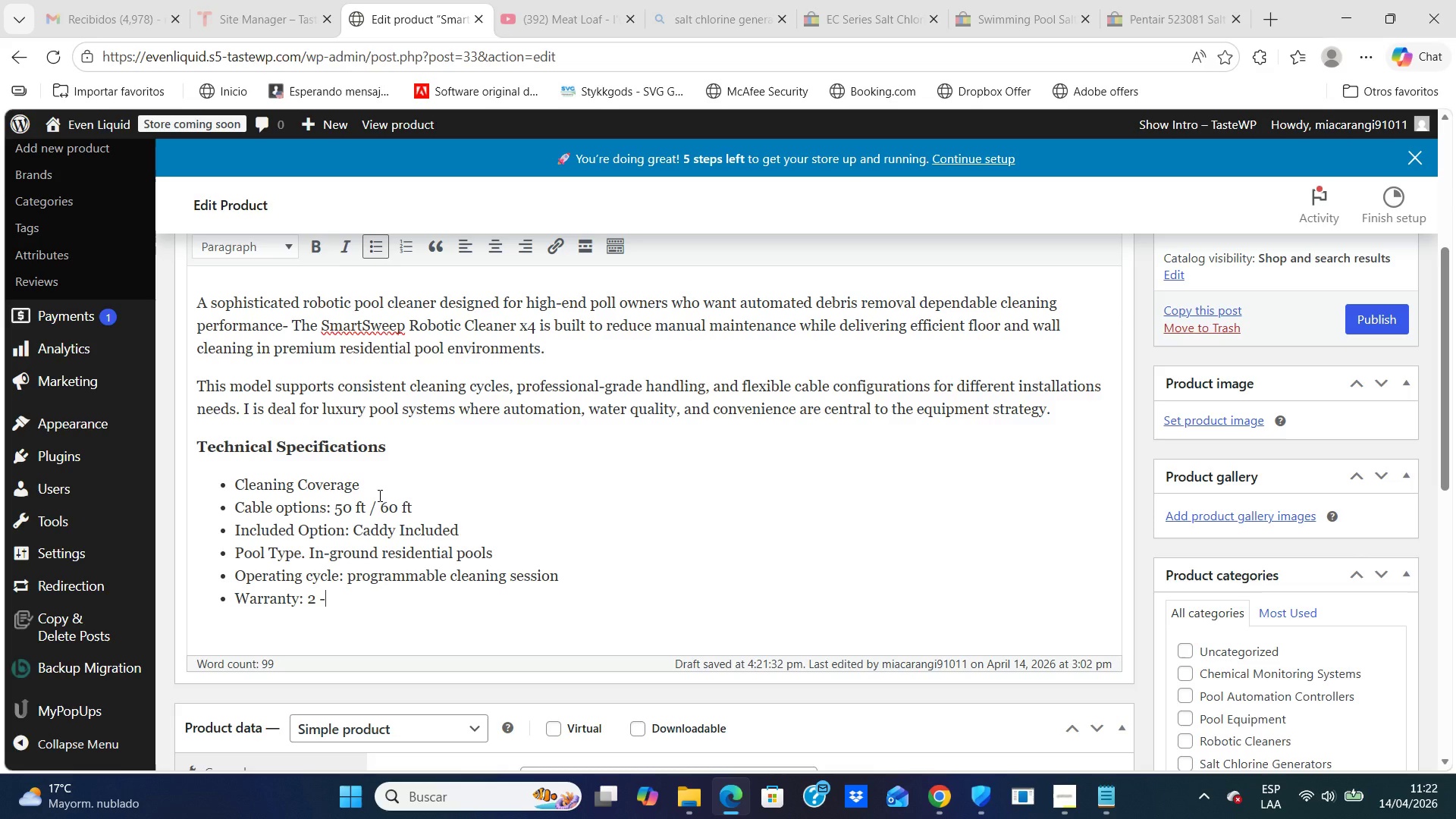 
key(Backspace)
key(Backspace)
type(-Year Limites Manufa)
key(Backspace)
key(Backspace)
key(Backspace)
key(Backspace)
key(Backspace)
key(Backspace)
key(Backspace)
key(Backspace)
type(d Manufacturer Warranty)
 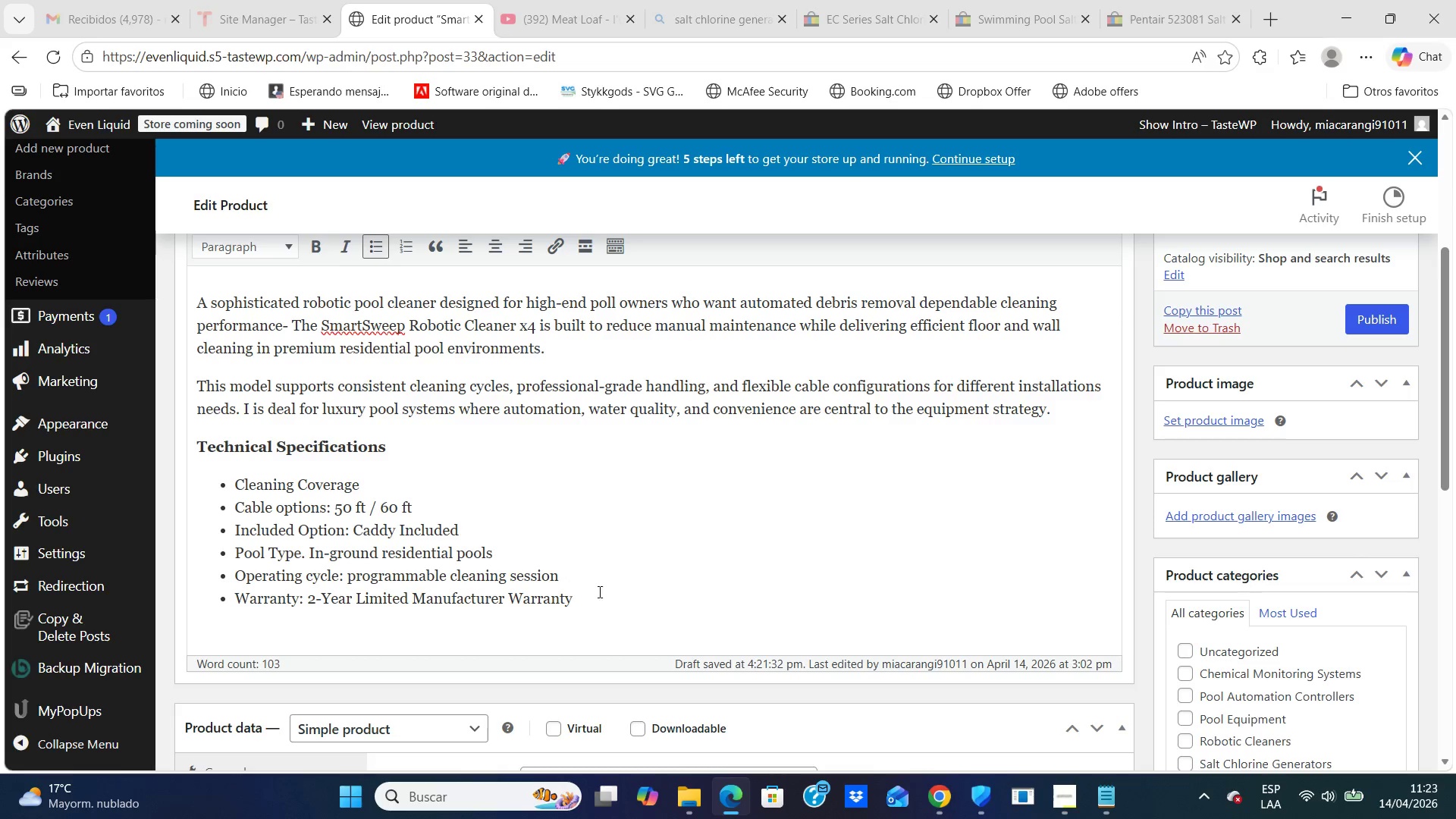 
wait(6.53)
 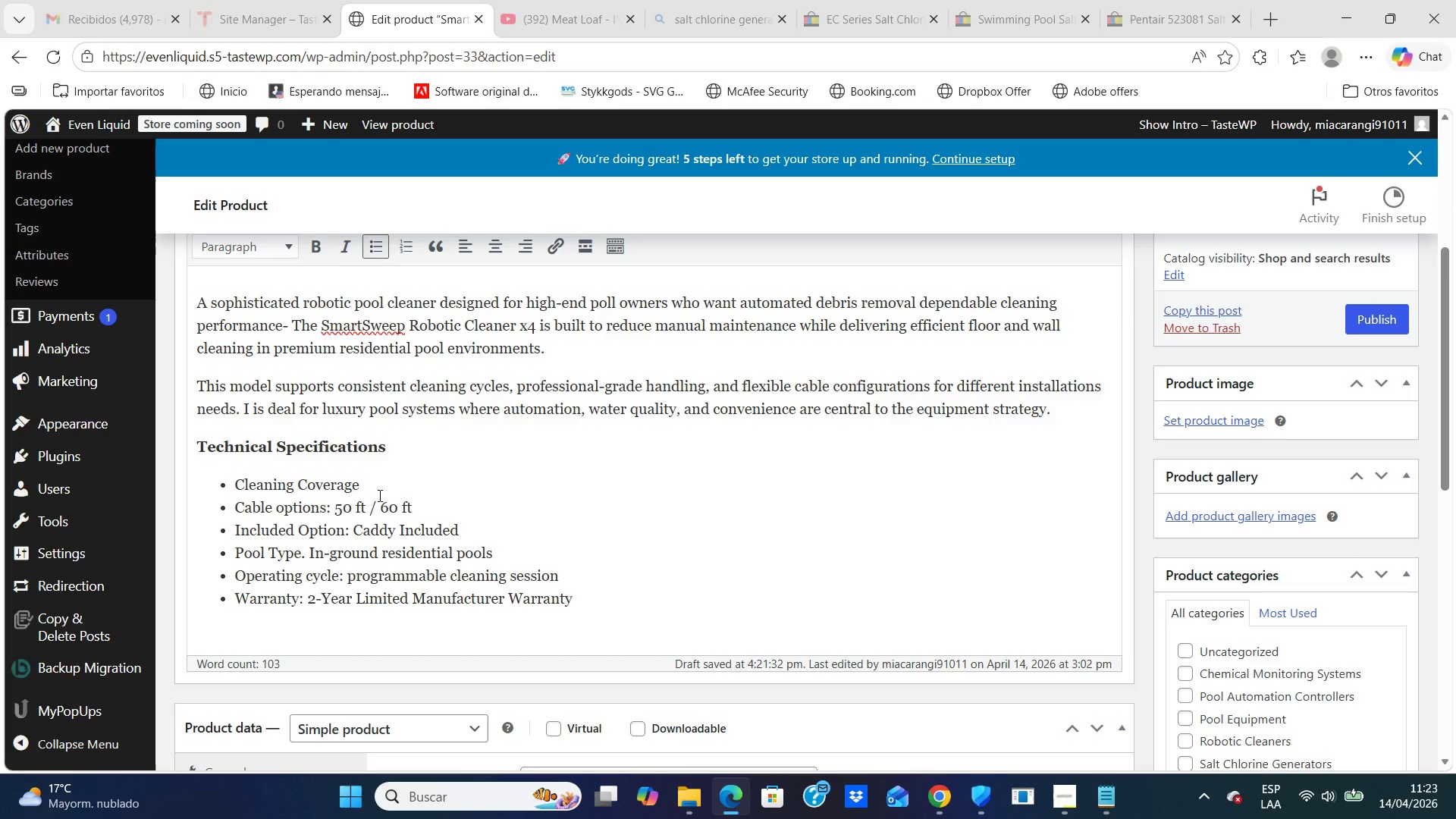 
left_click([640, 593])
 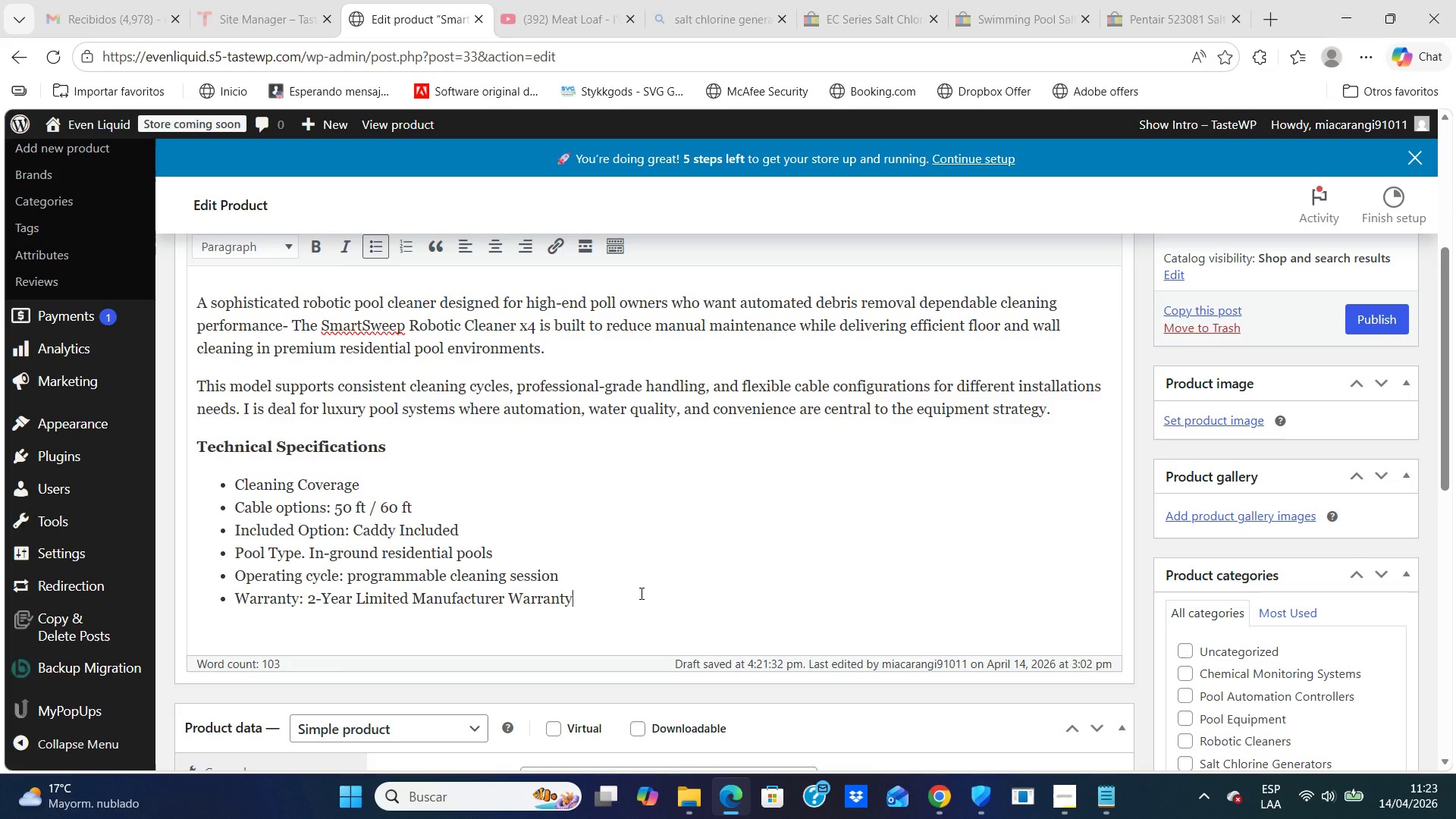 
key(ArrowDown)
 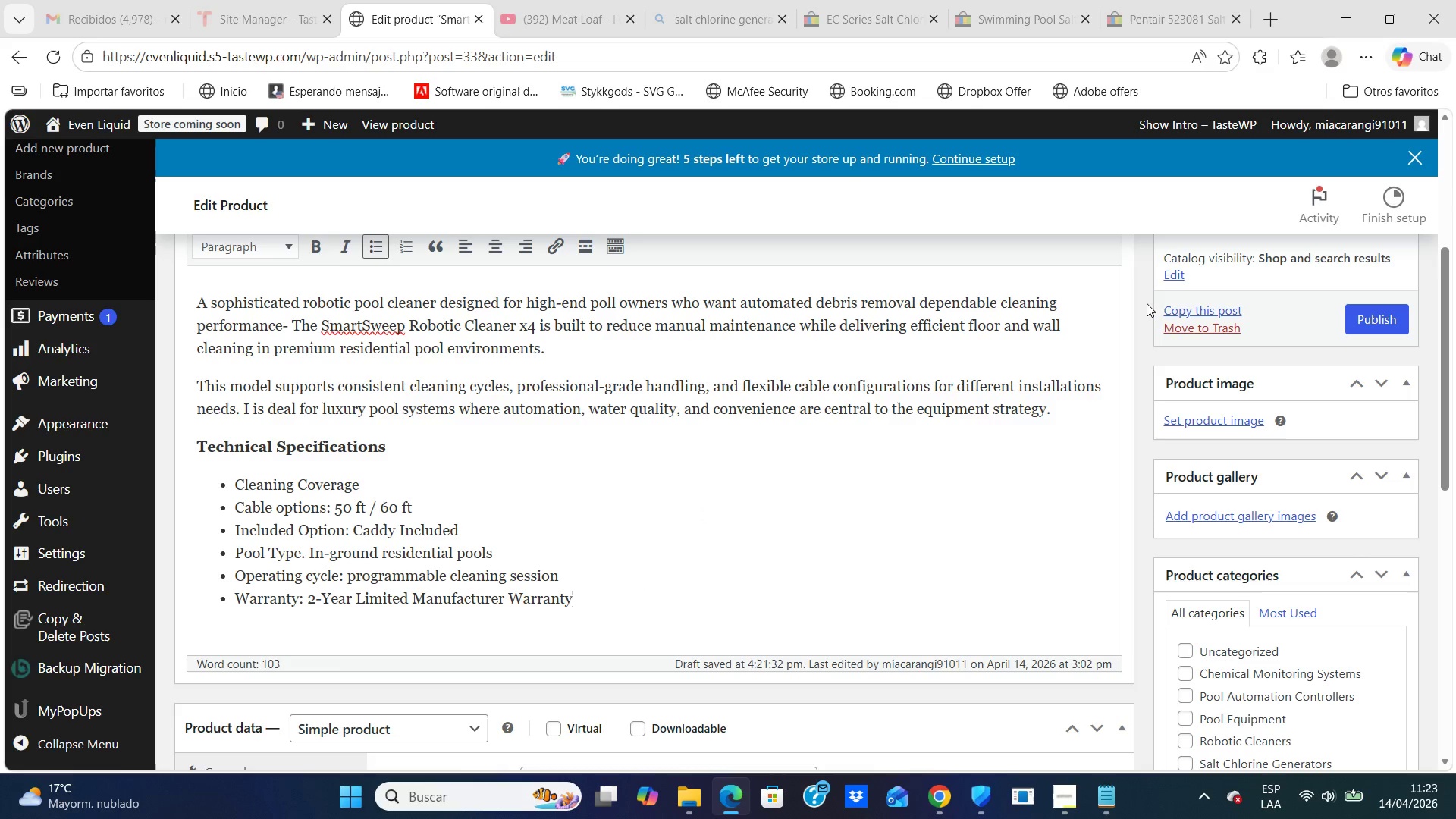 
left_click([1146, 303])
 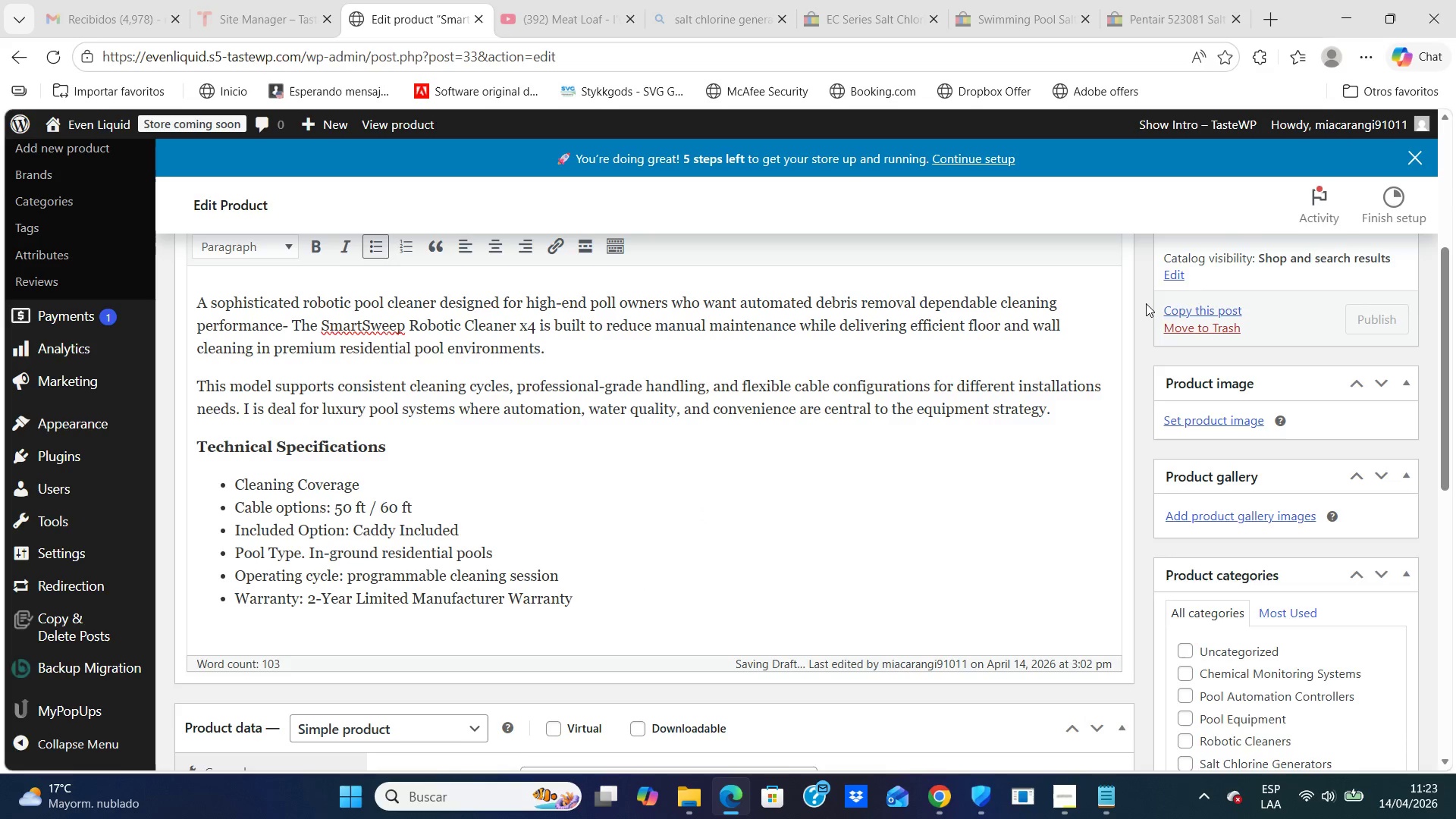 
key(ArrowDown)
 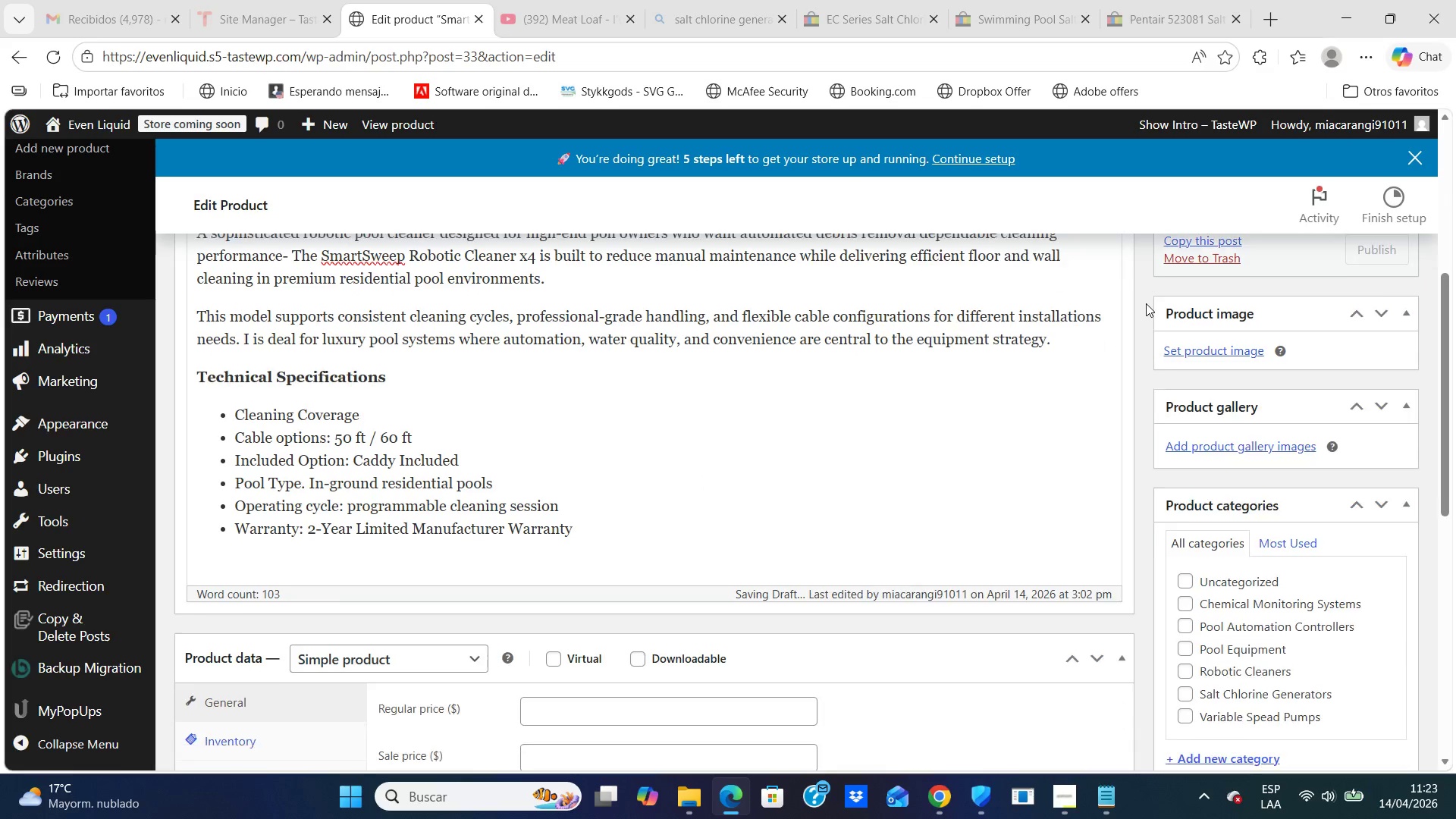 
key(ArrowDown)
 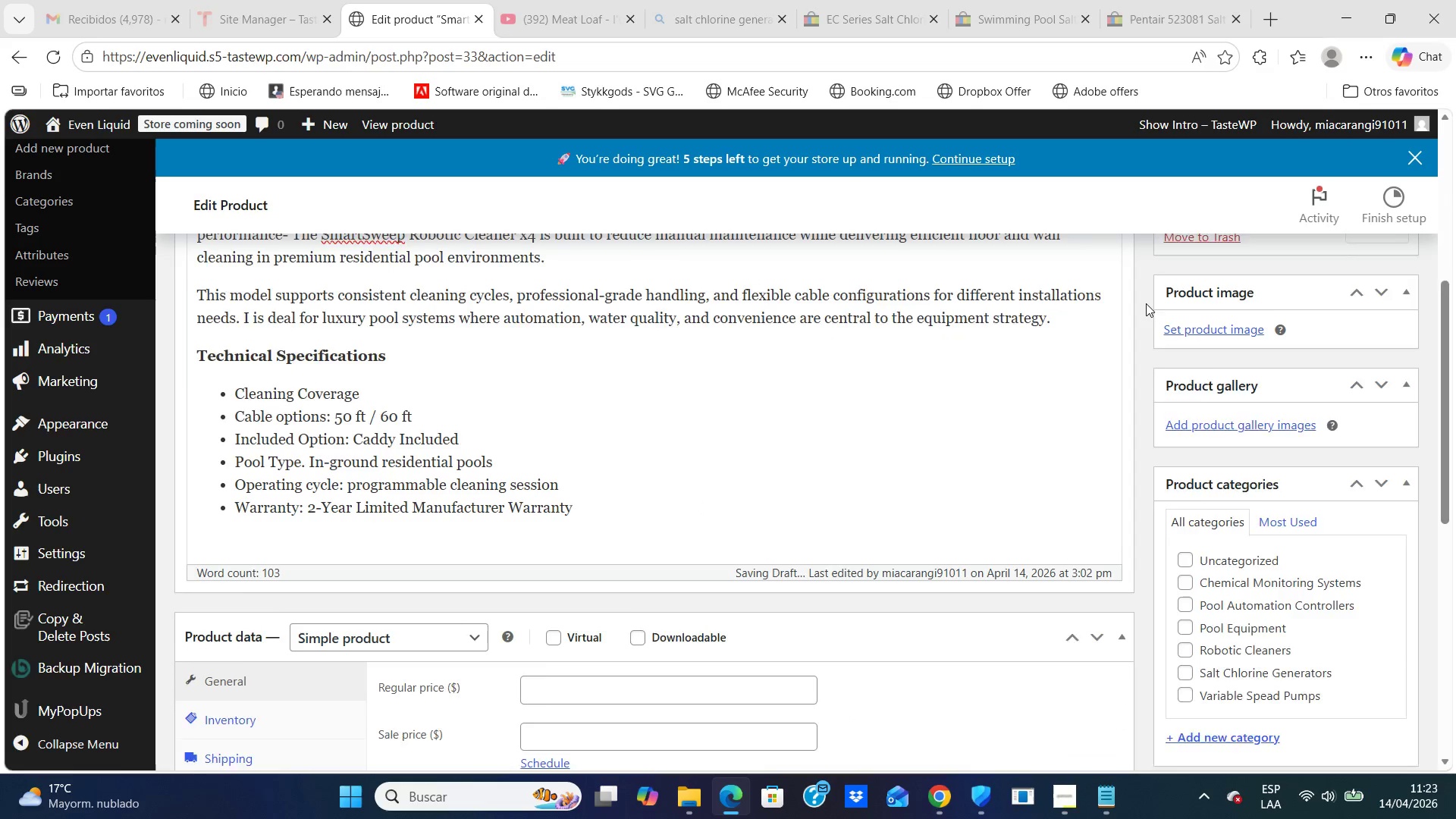 
key(ArrowDown)
 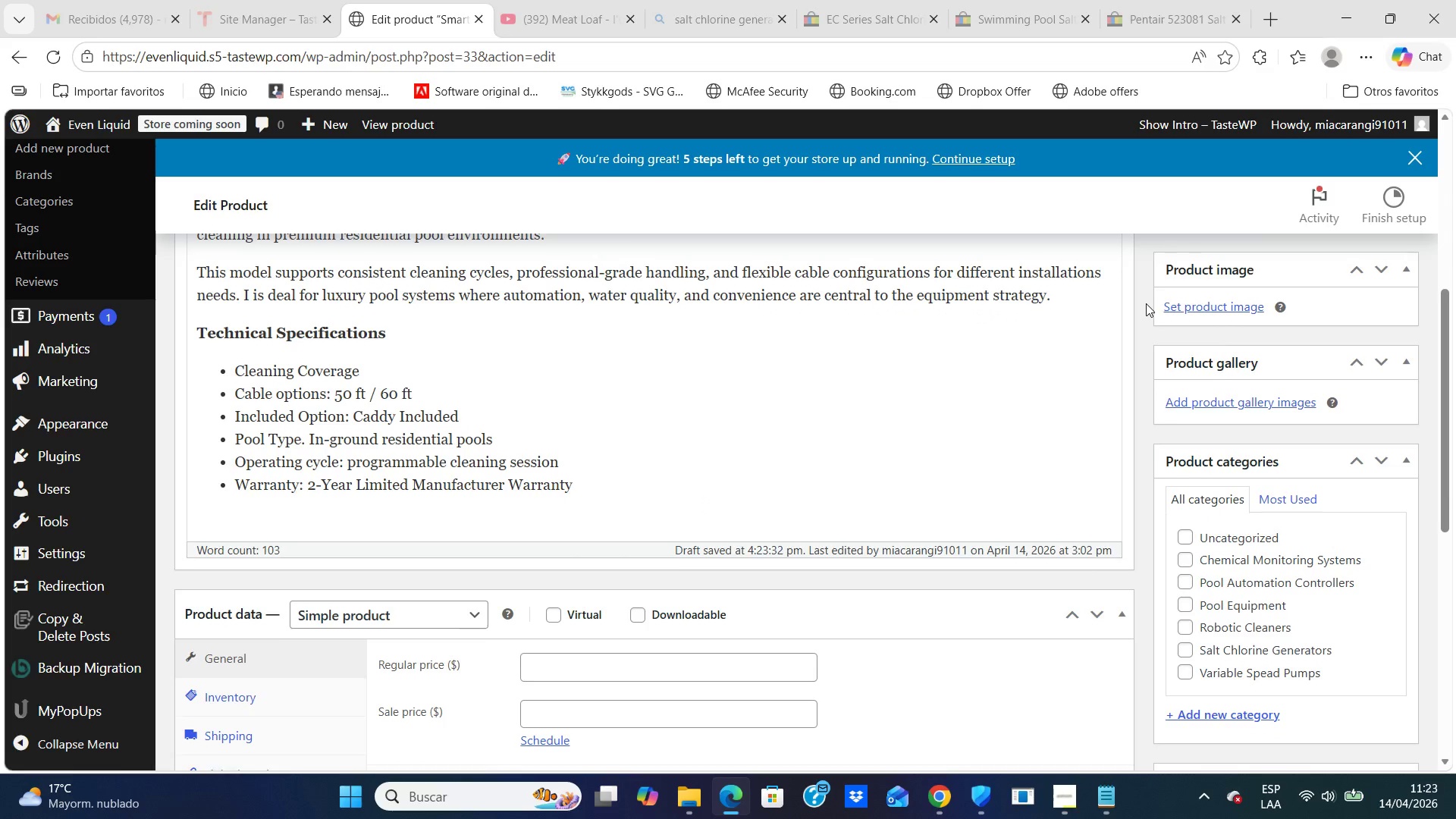 
key(ArrowDown)
 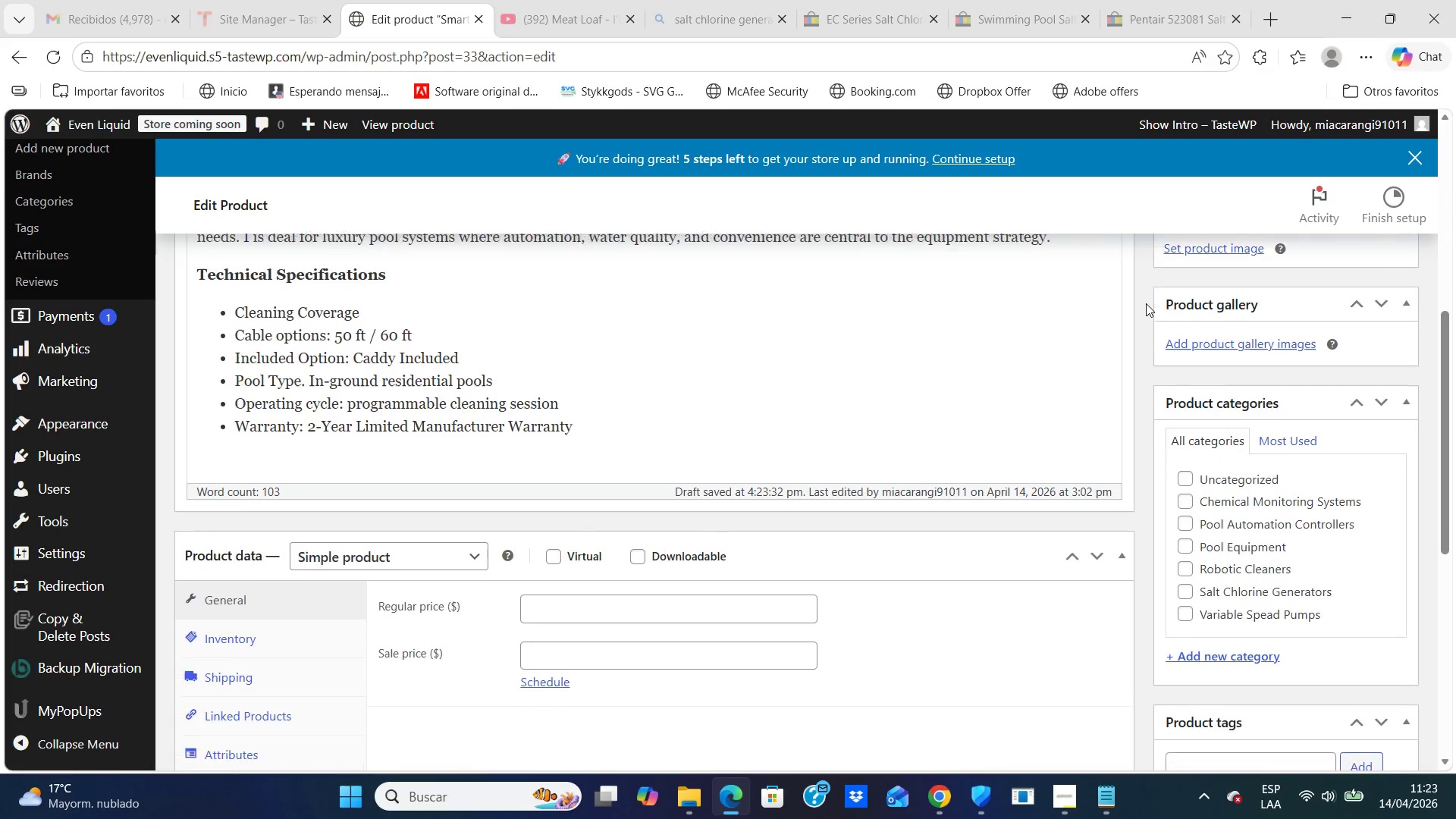 
key(ArrowDown)
 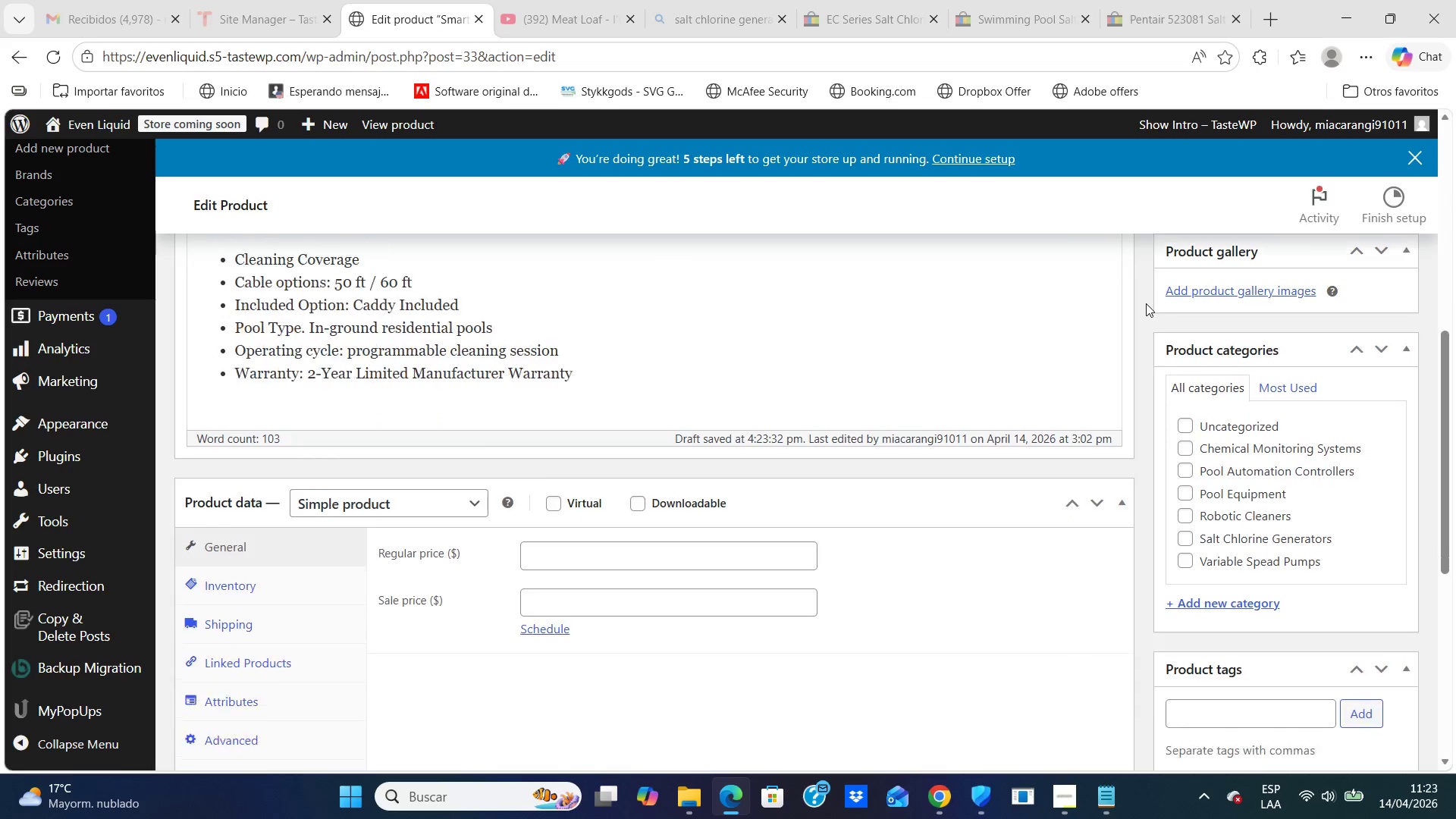 
key(ArrowDown)
 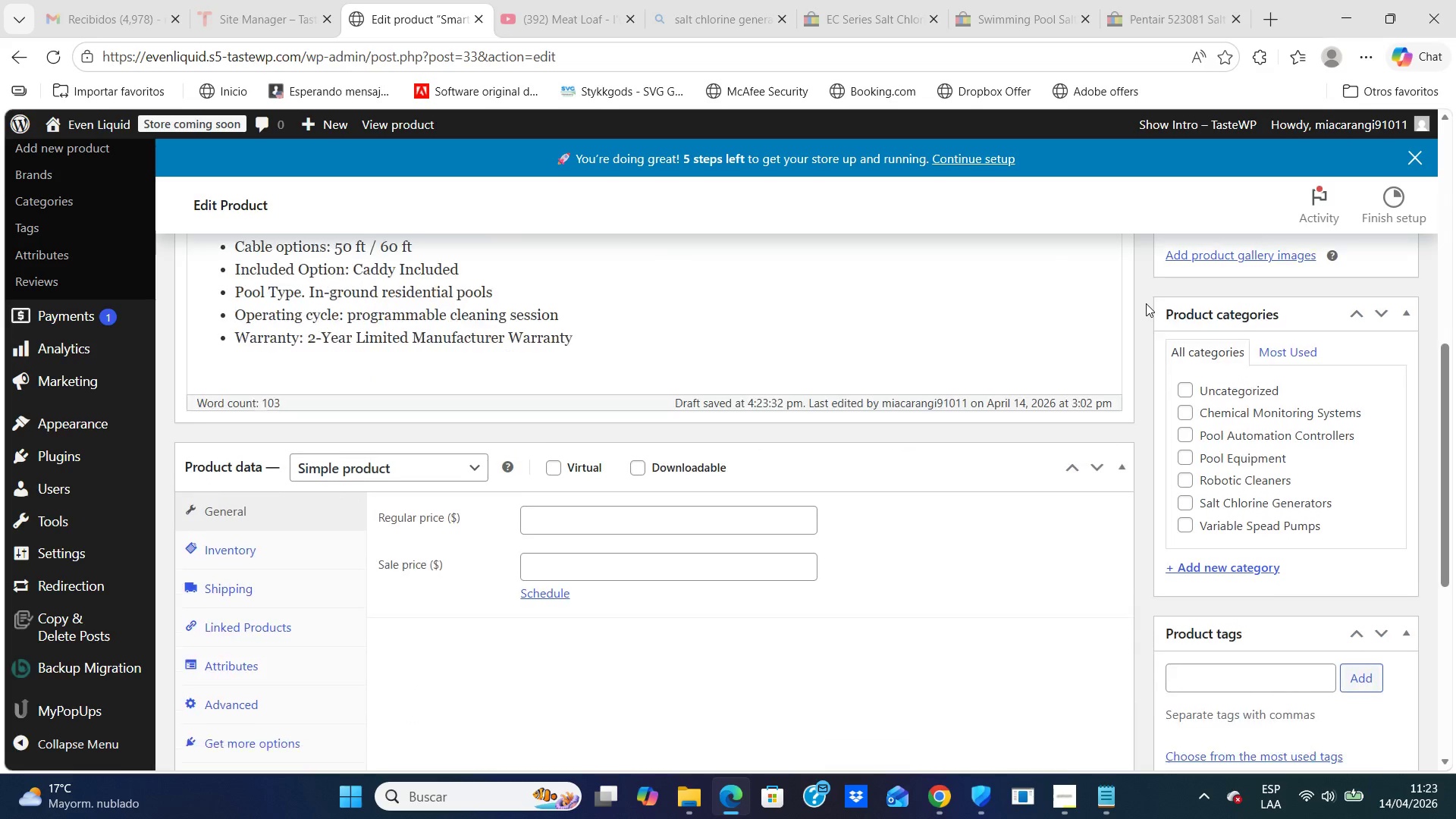 
key(ArrowDown)
 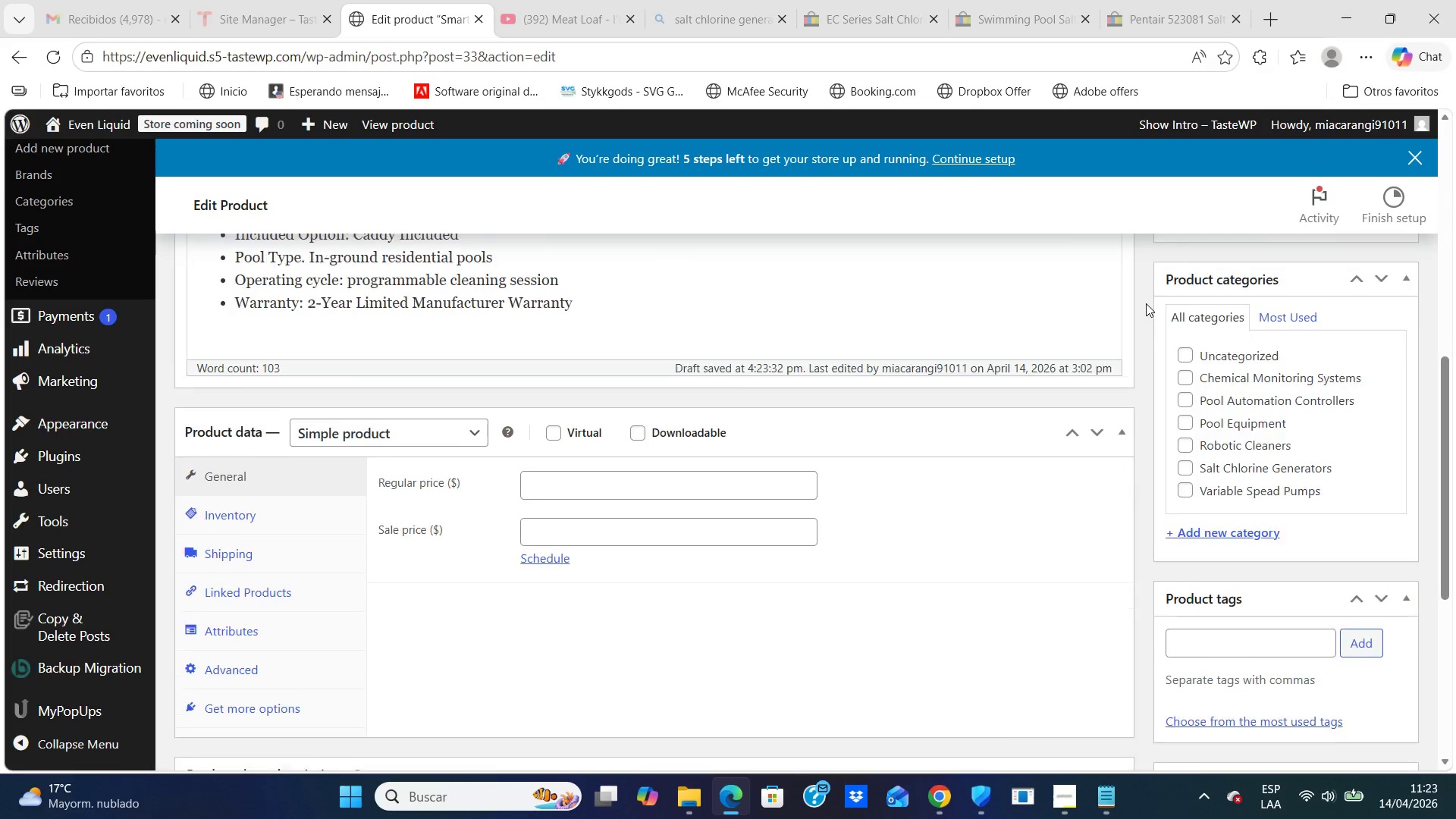 
key(ArrowDown)
 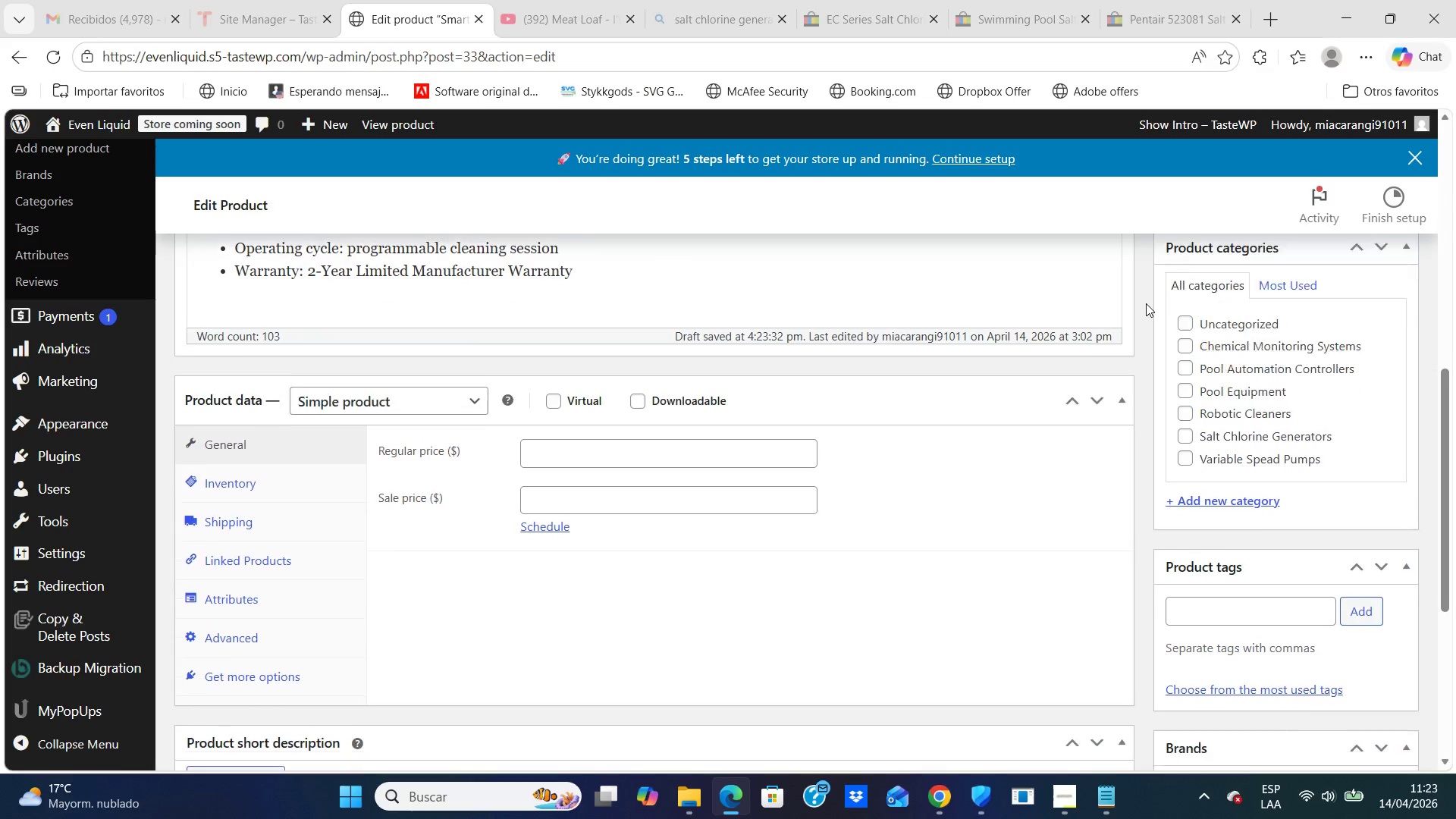 
key(ArrowDown)
 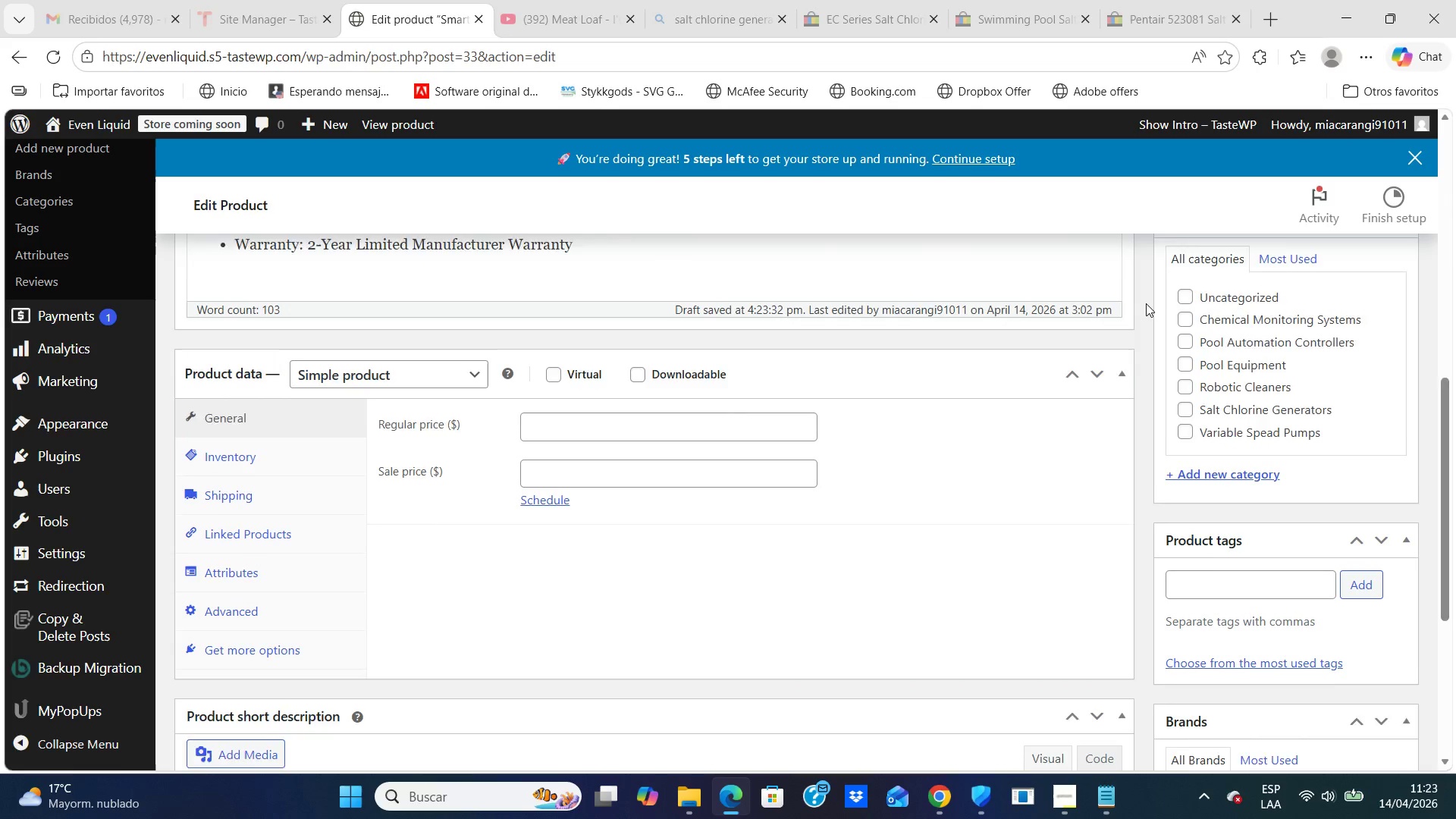 
key(ArrowDown)
 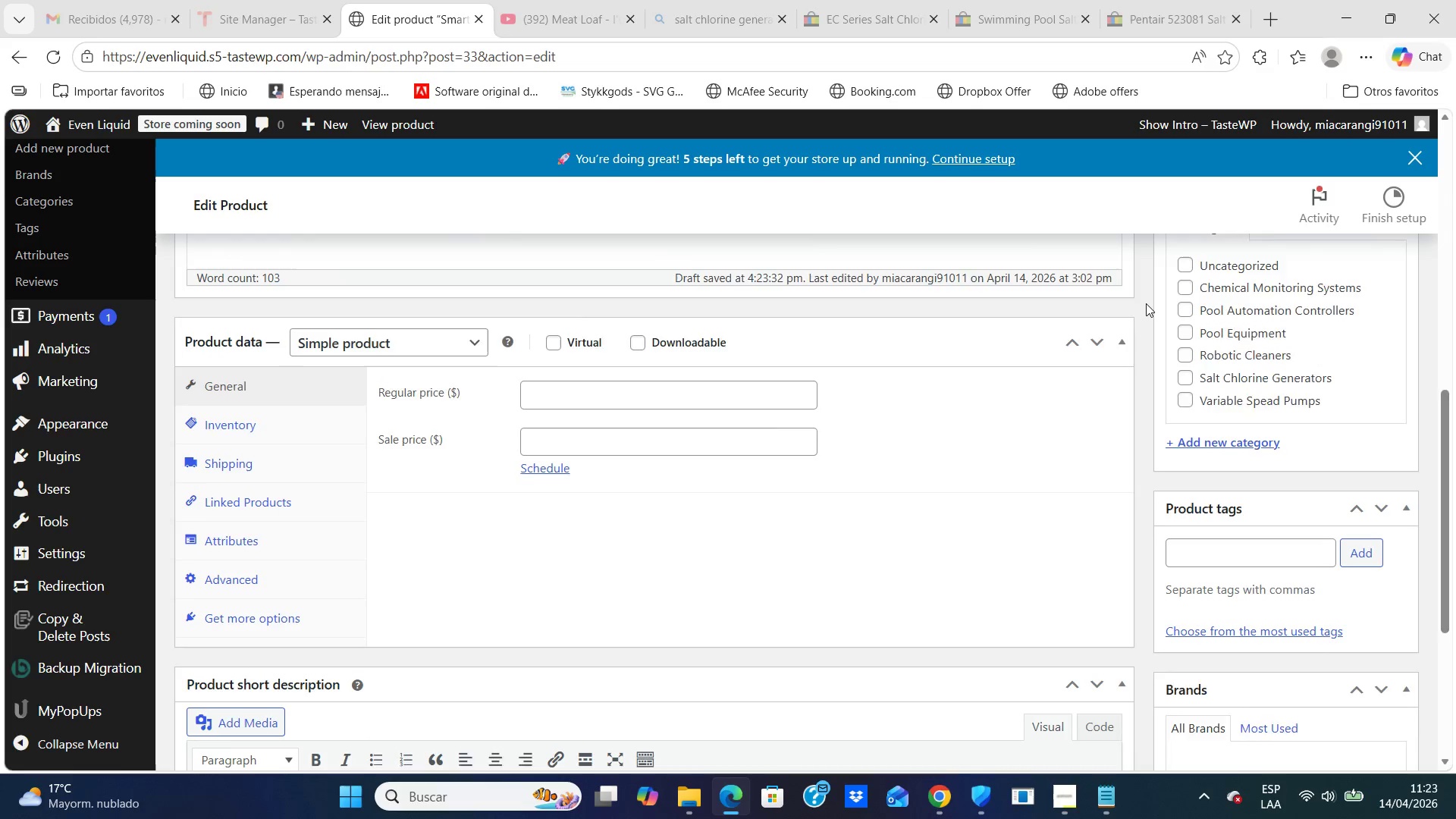 
key(ArrowDown)
 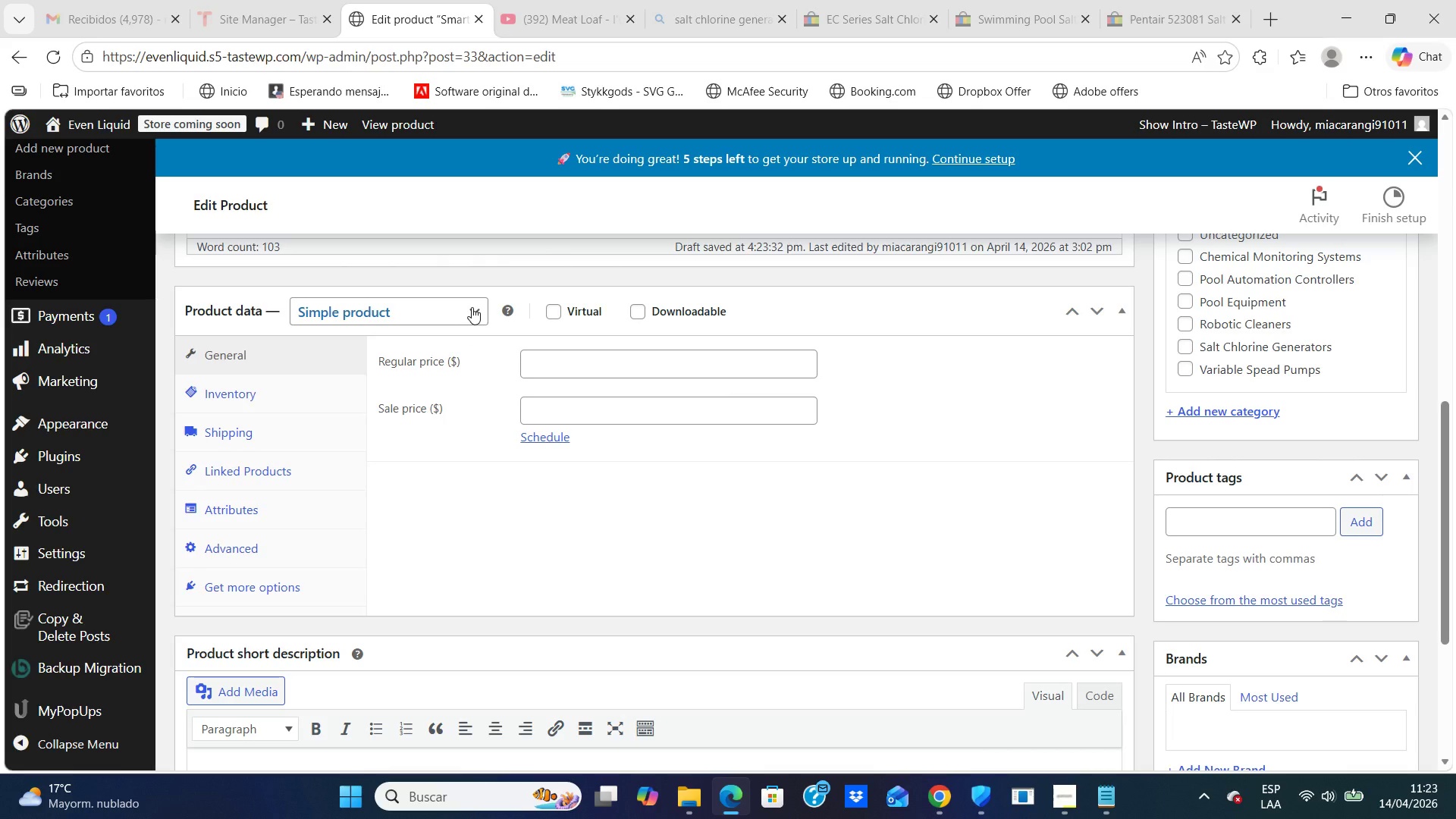 
left_click([472, 307])
 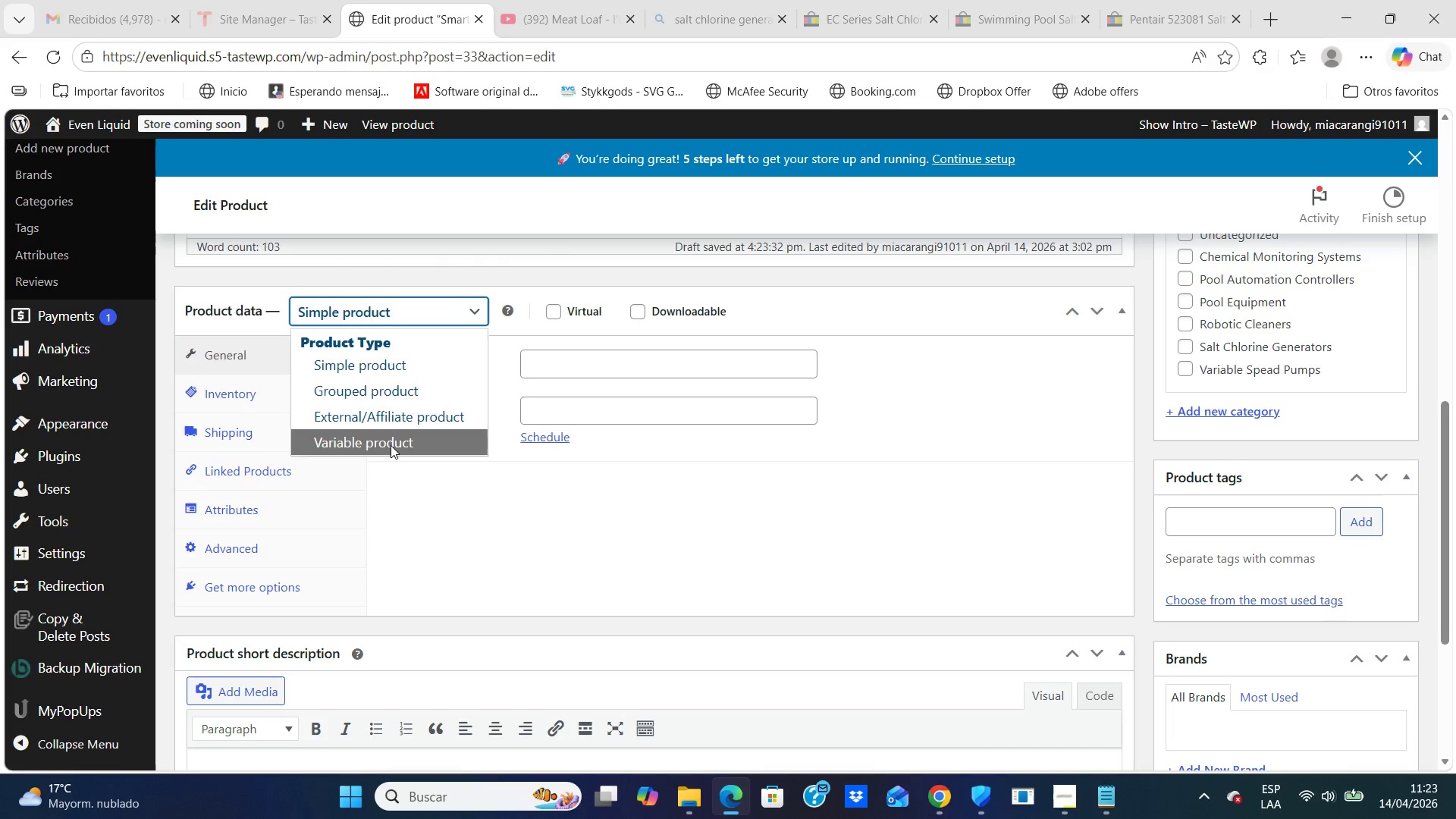 
left_click([391, 444])
 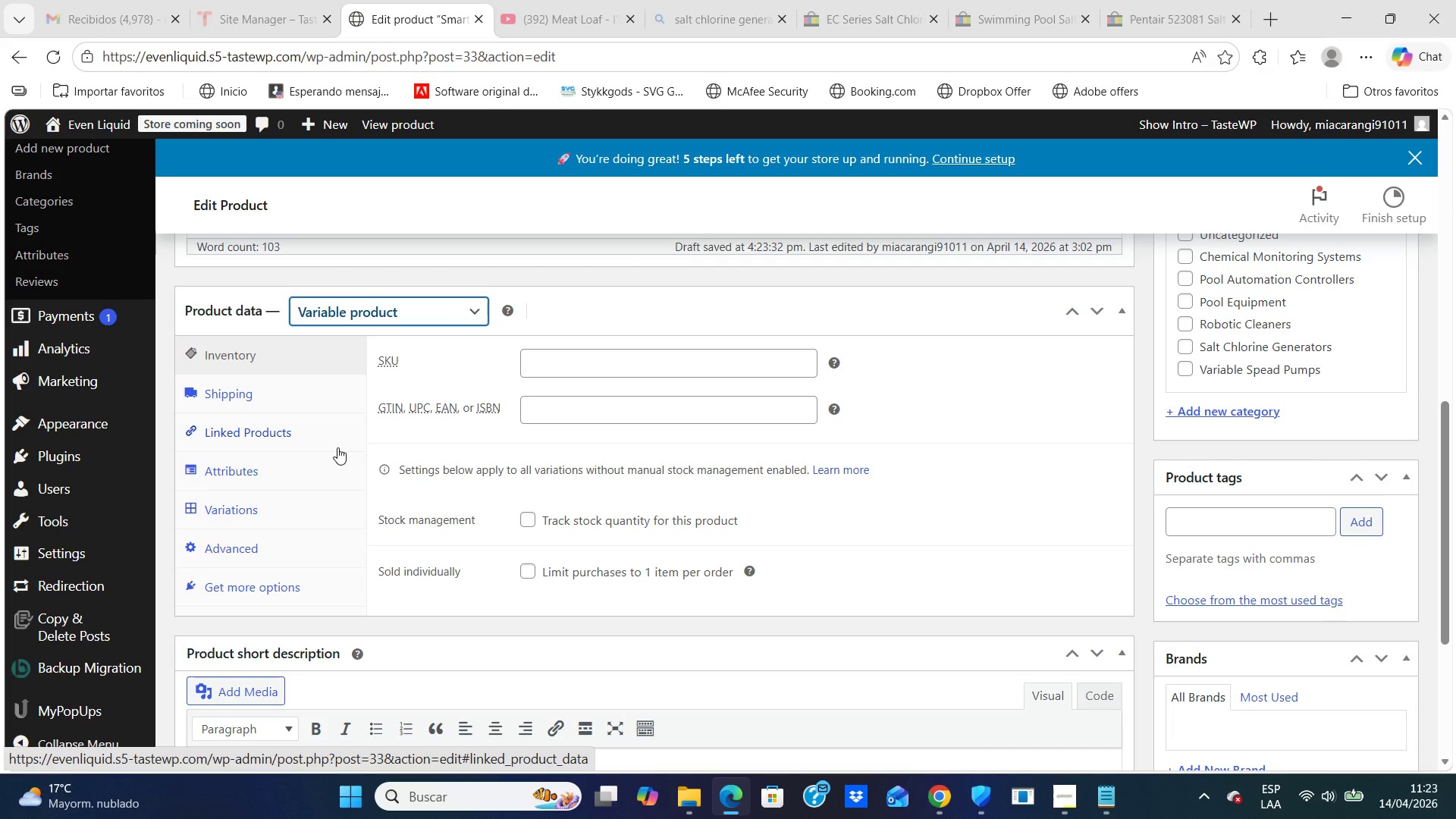 
wait(15.73)
 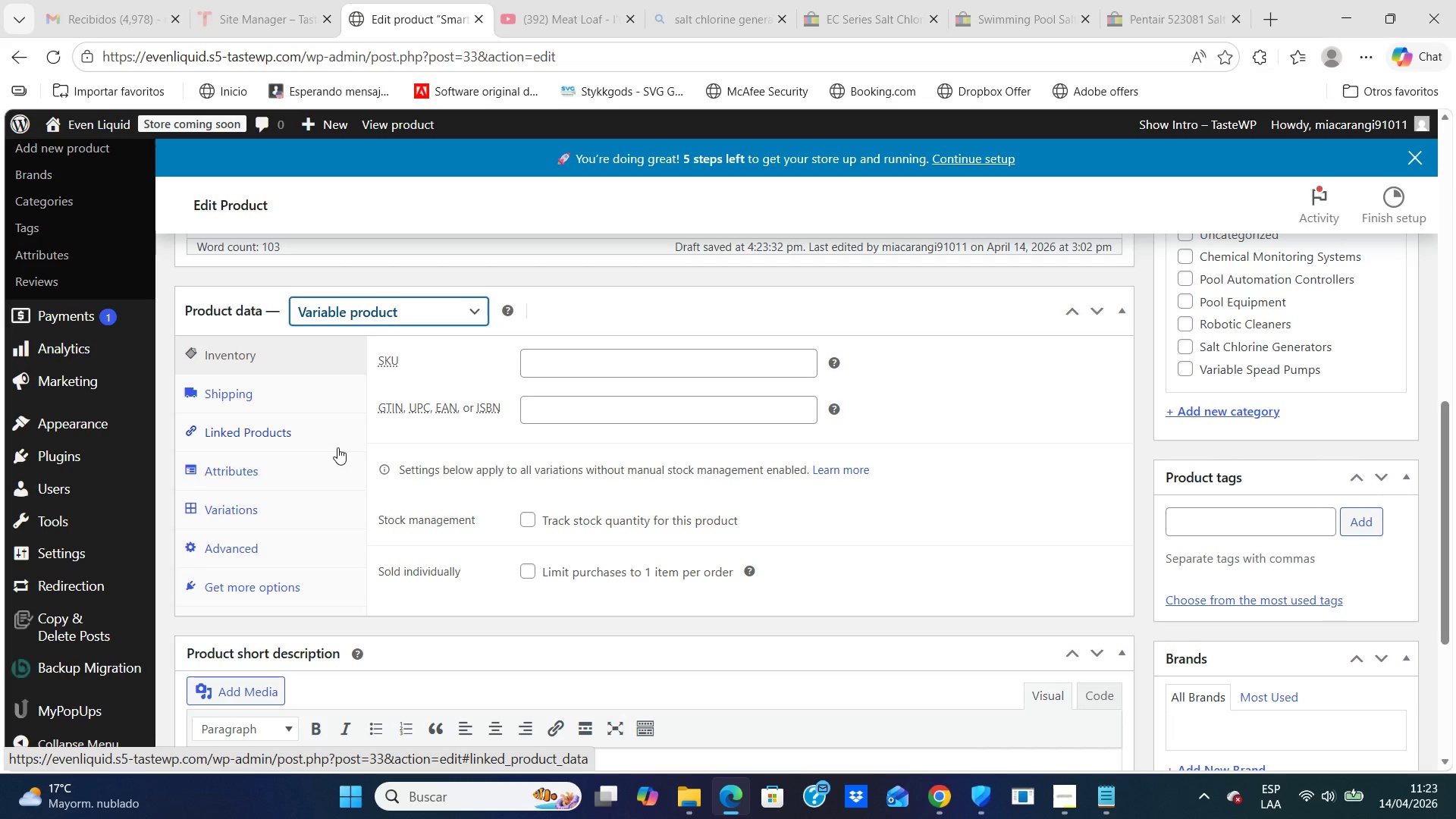 
left_click([246, 474])
 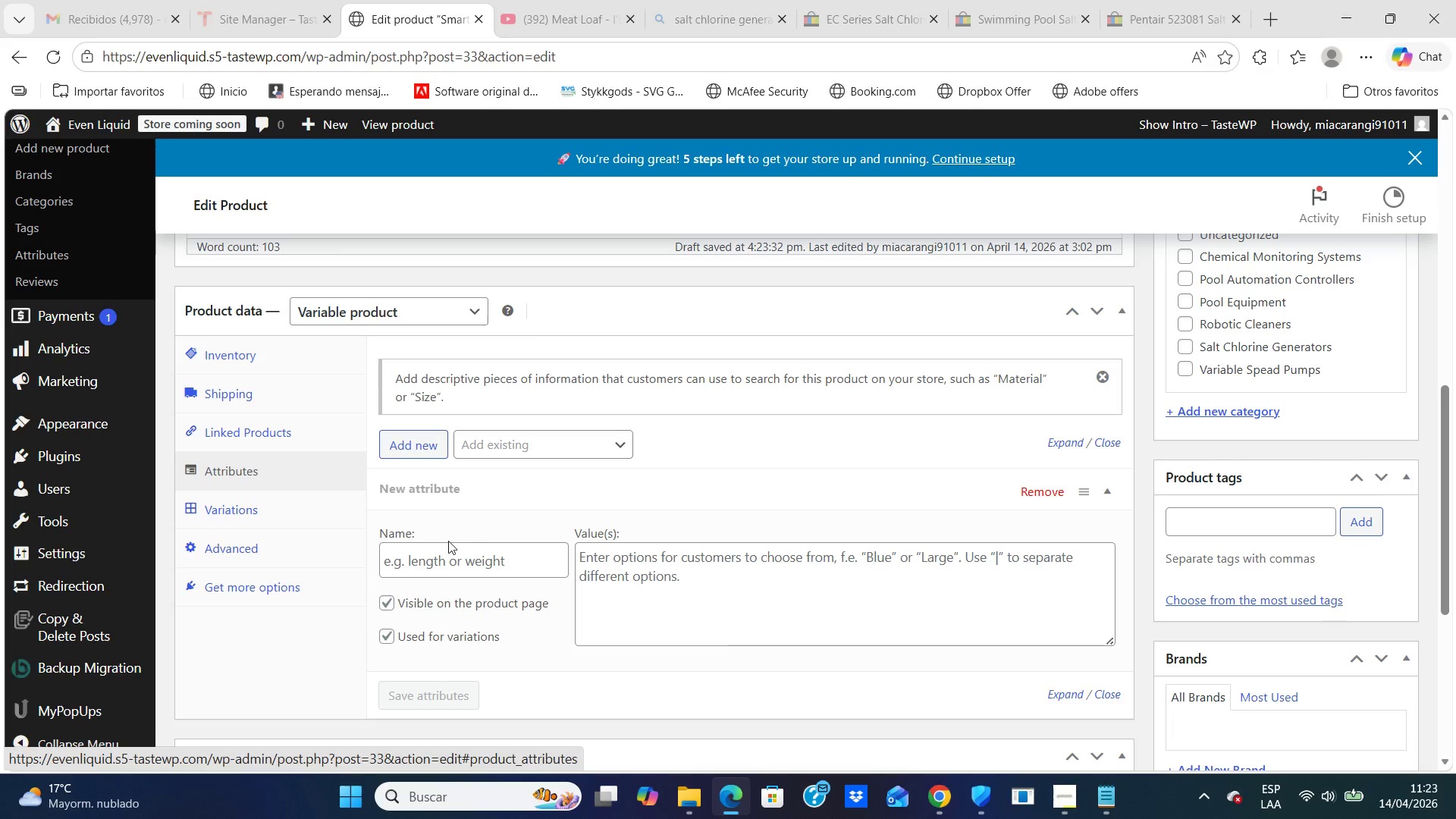 
left_click([425, 557])
 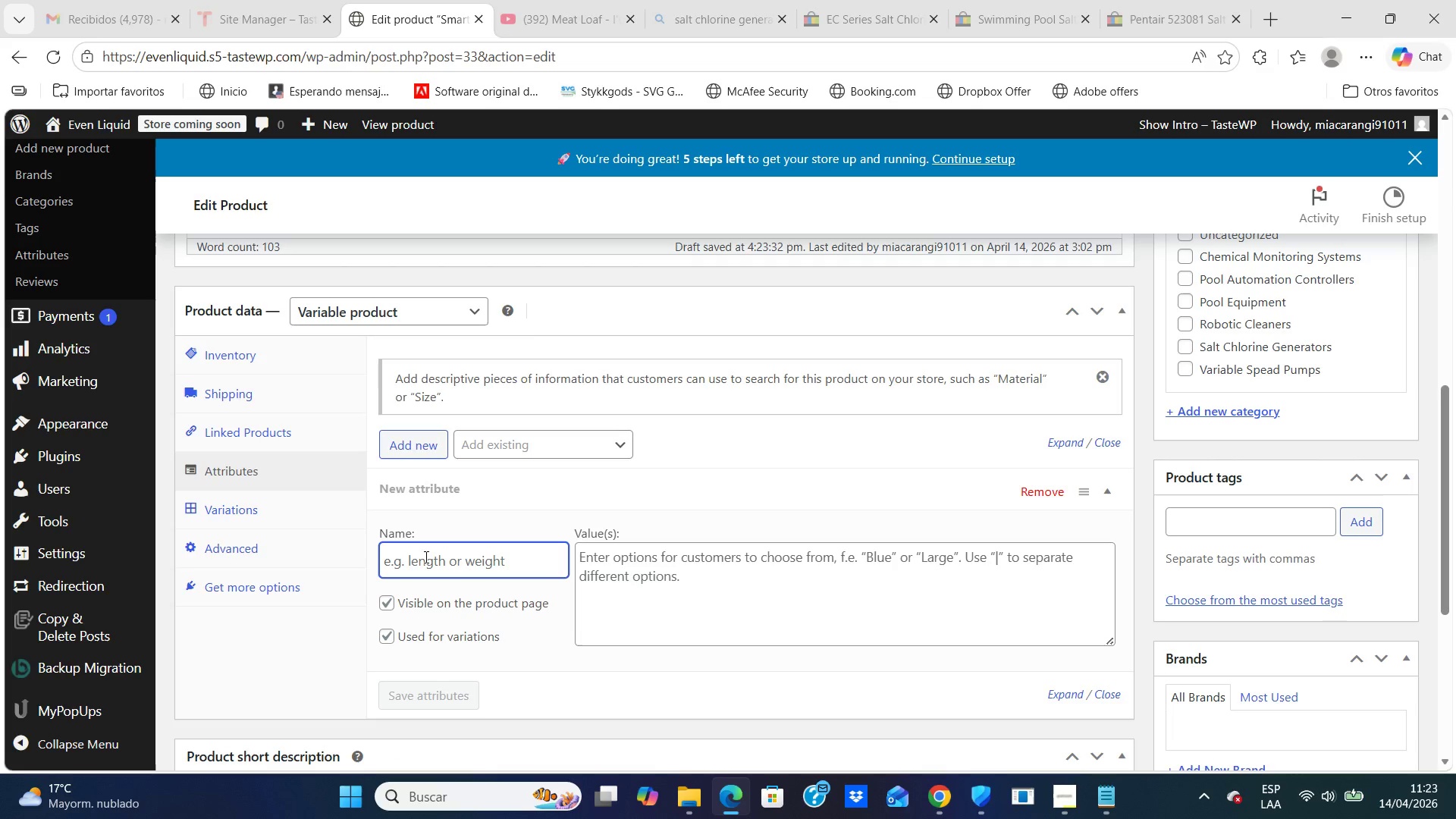 
type(Configuration)
 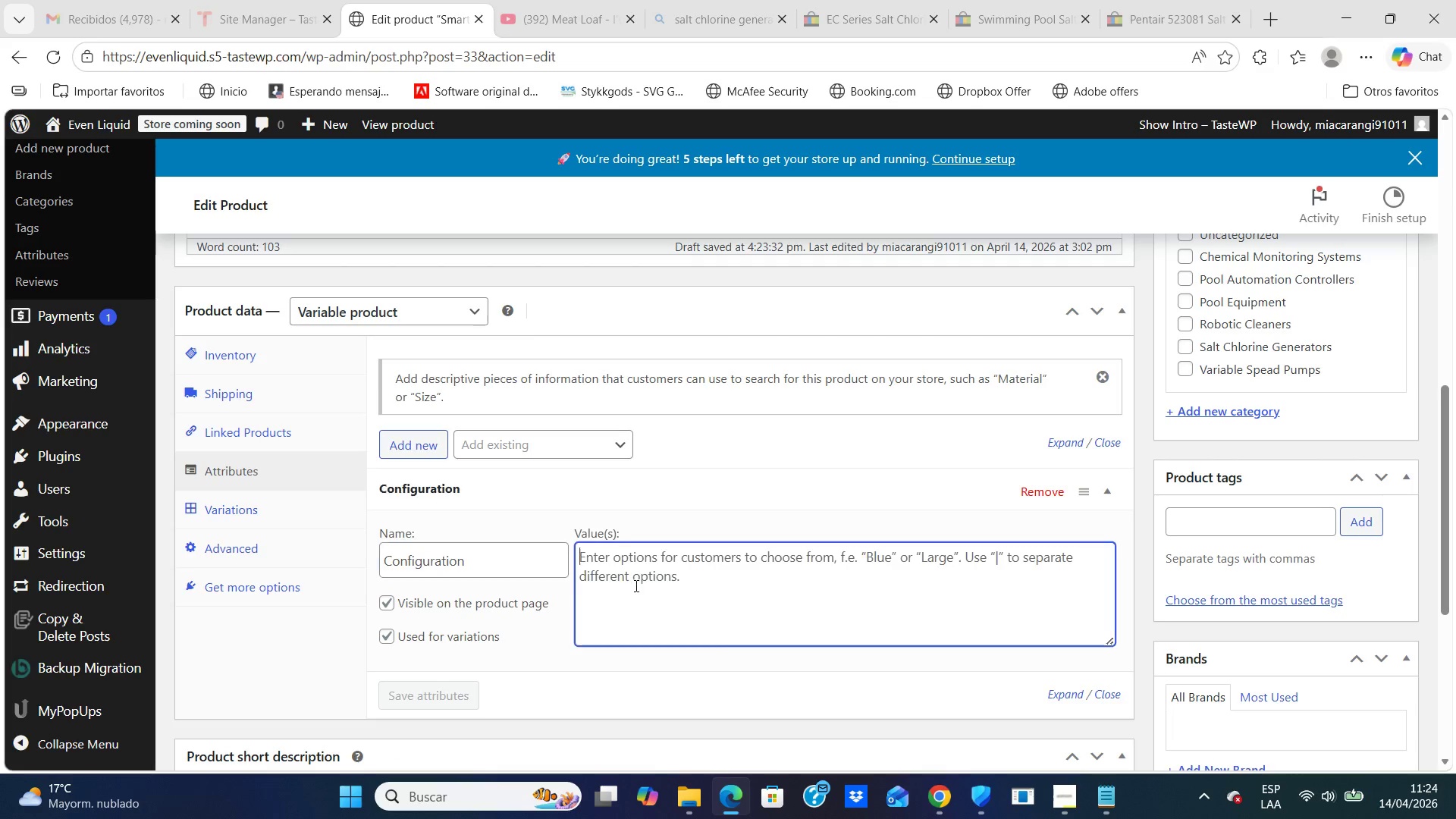 
left_click([635, 585])
 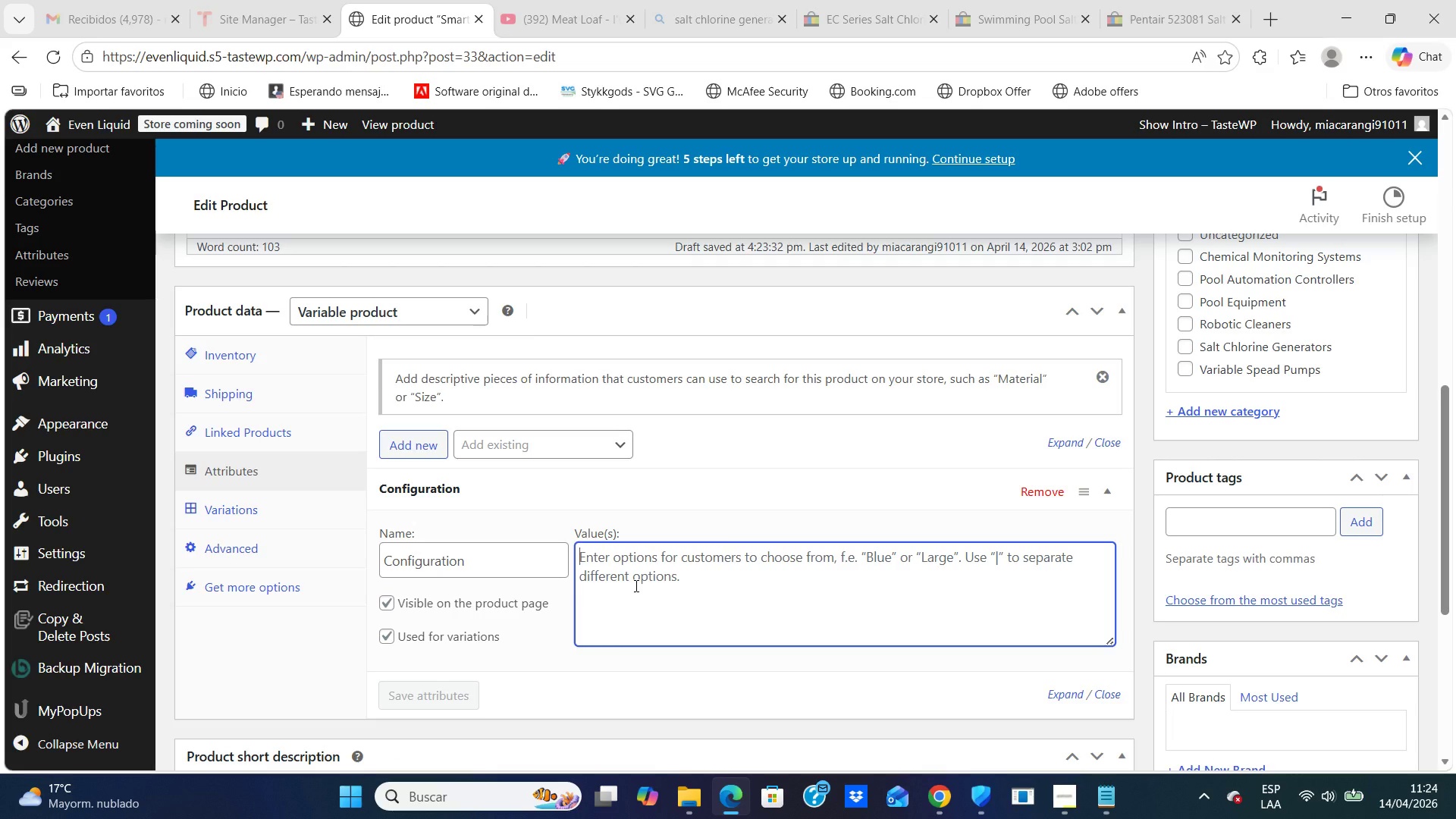 
type(50 ft cable \ )
 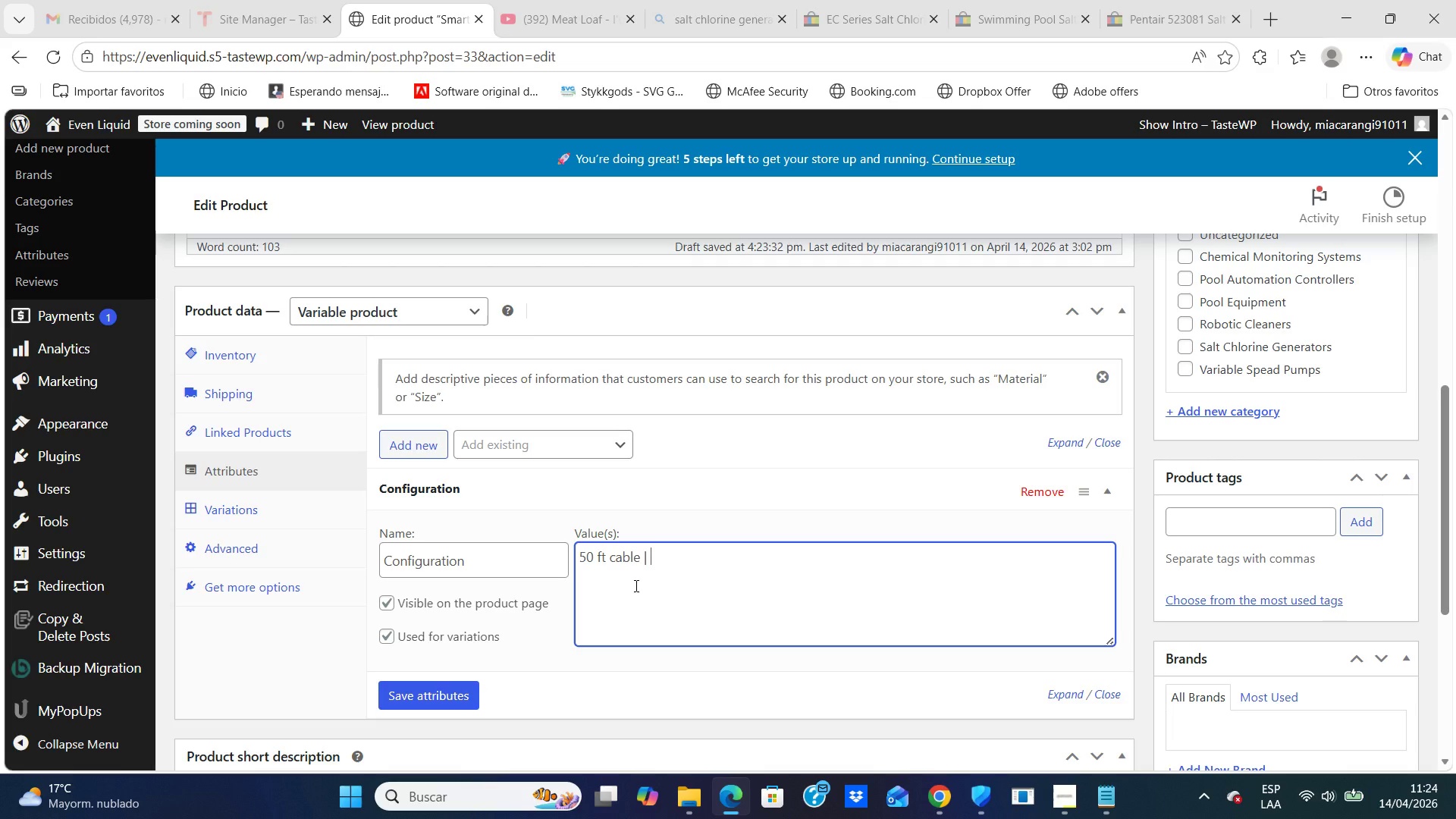 
type(60 ft cable 1 )
key(Backspace)
key(Backspace)
type(\ )
 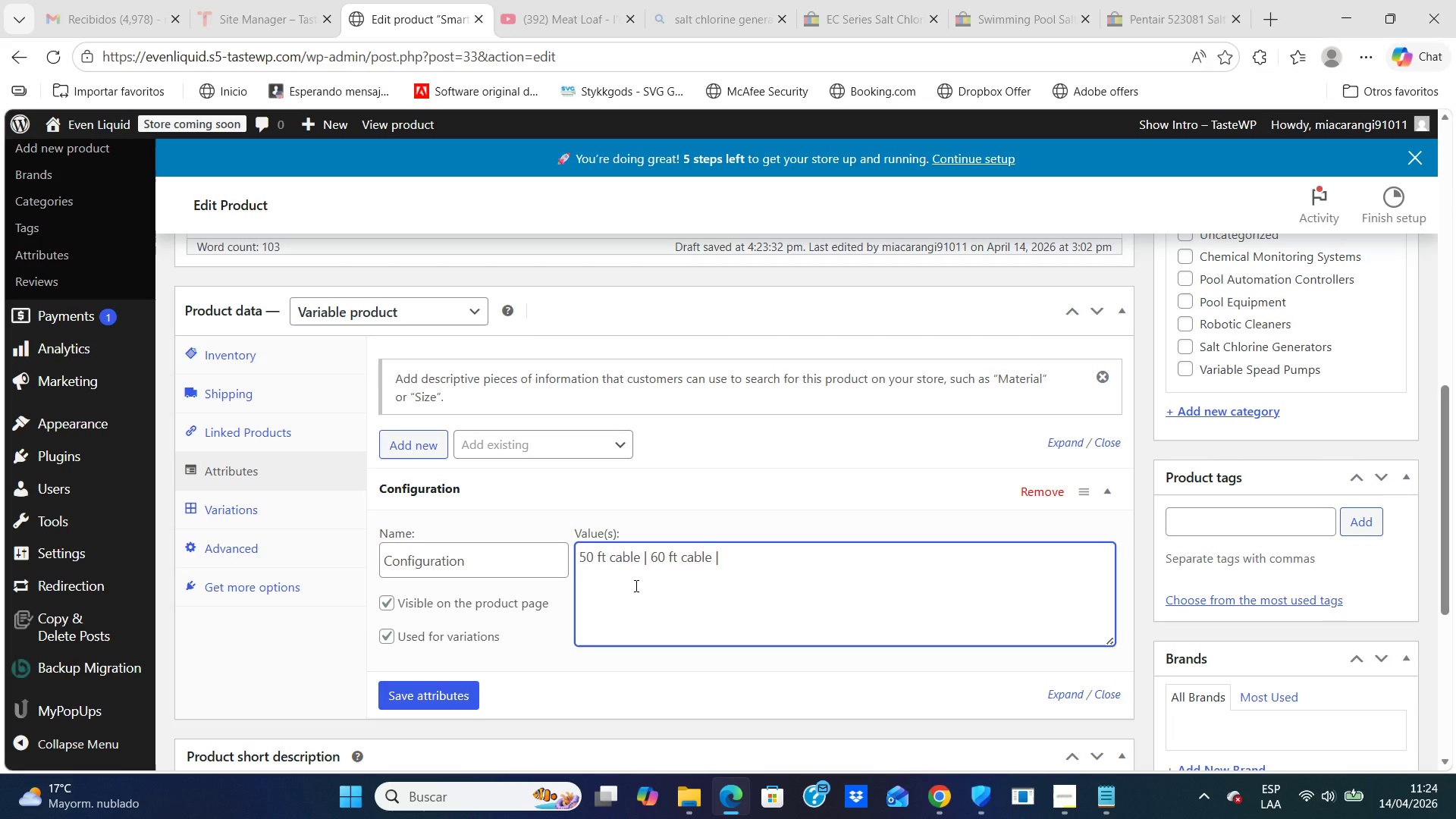 
type(Caddy Included)
 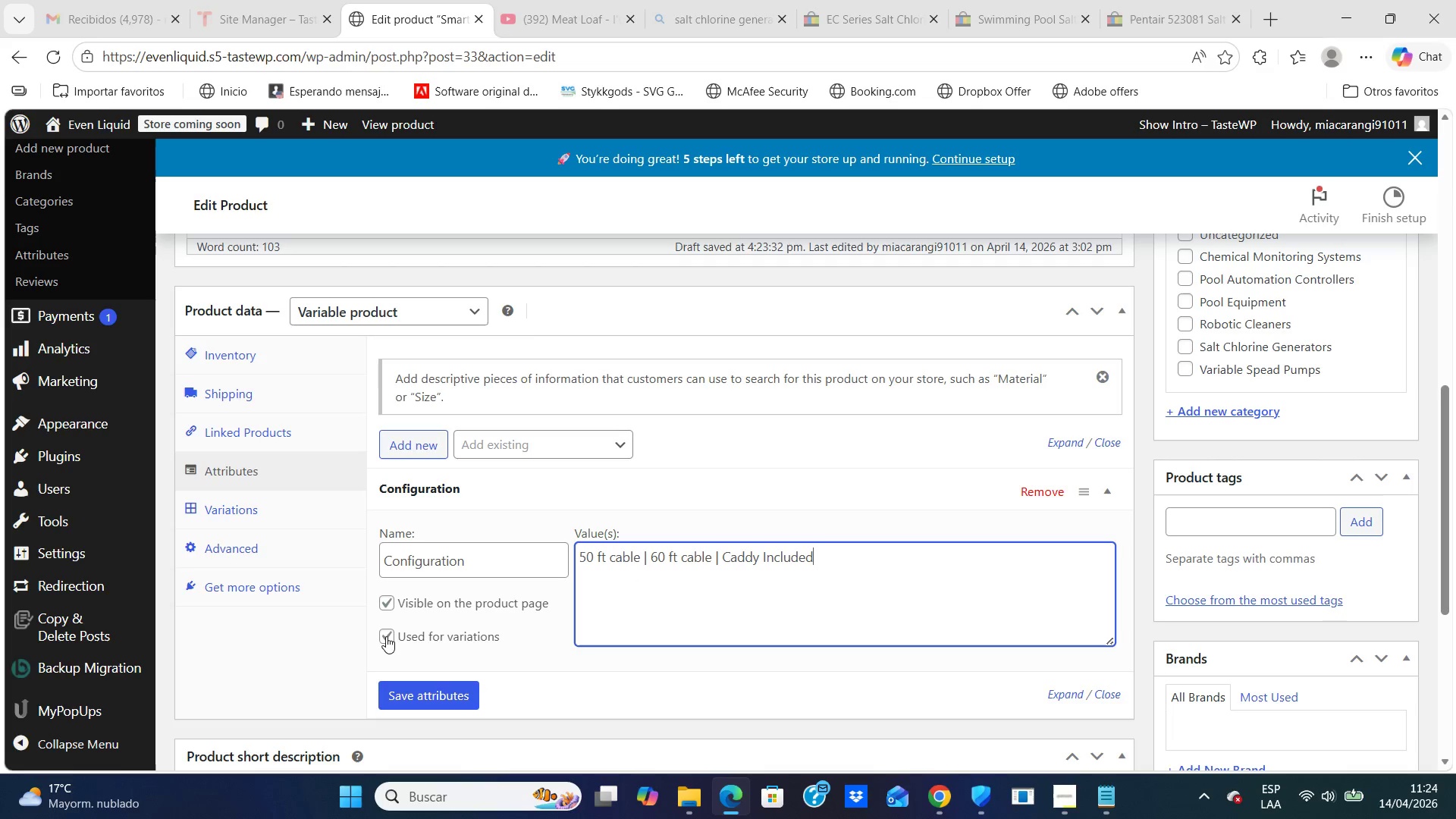 
left_click([392, 632])
 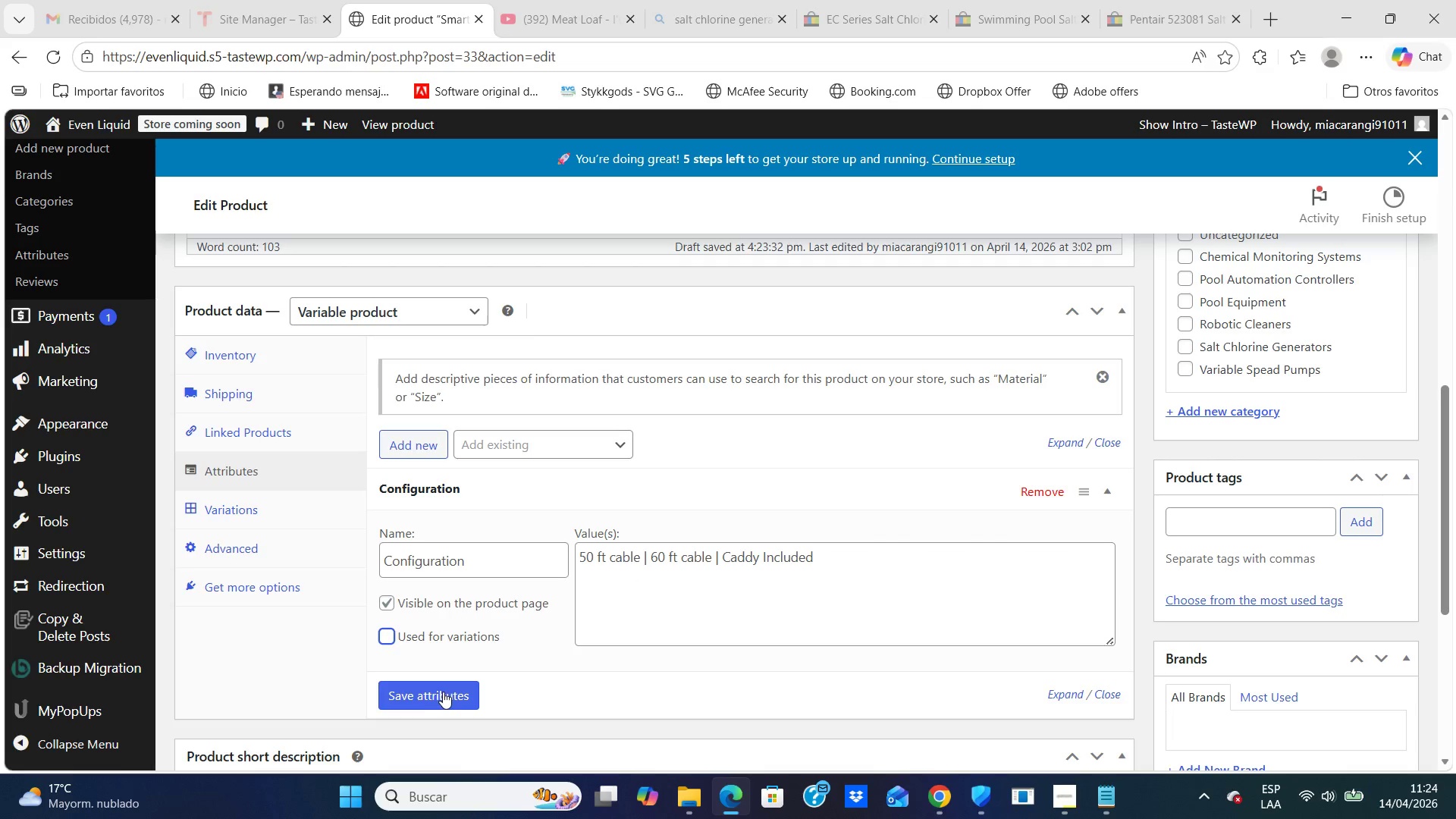 
left_click([443, 687])
 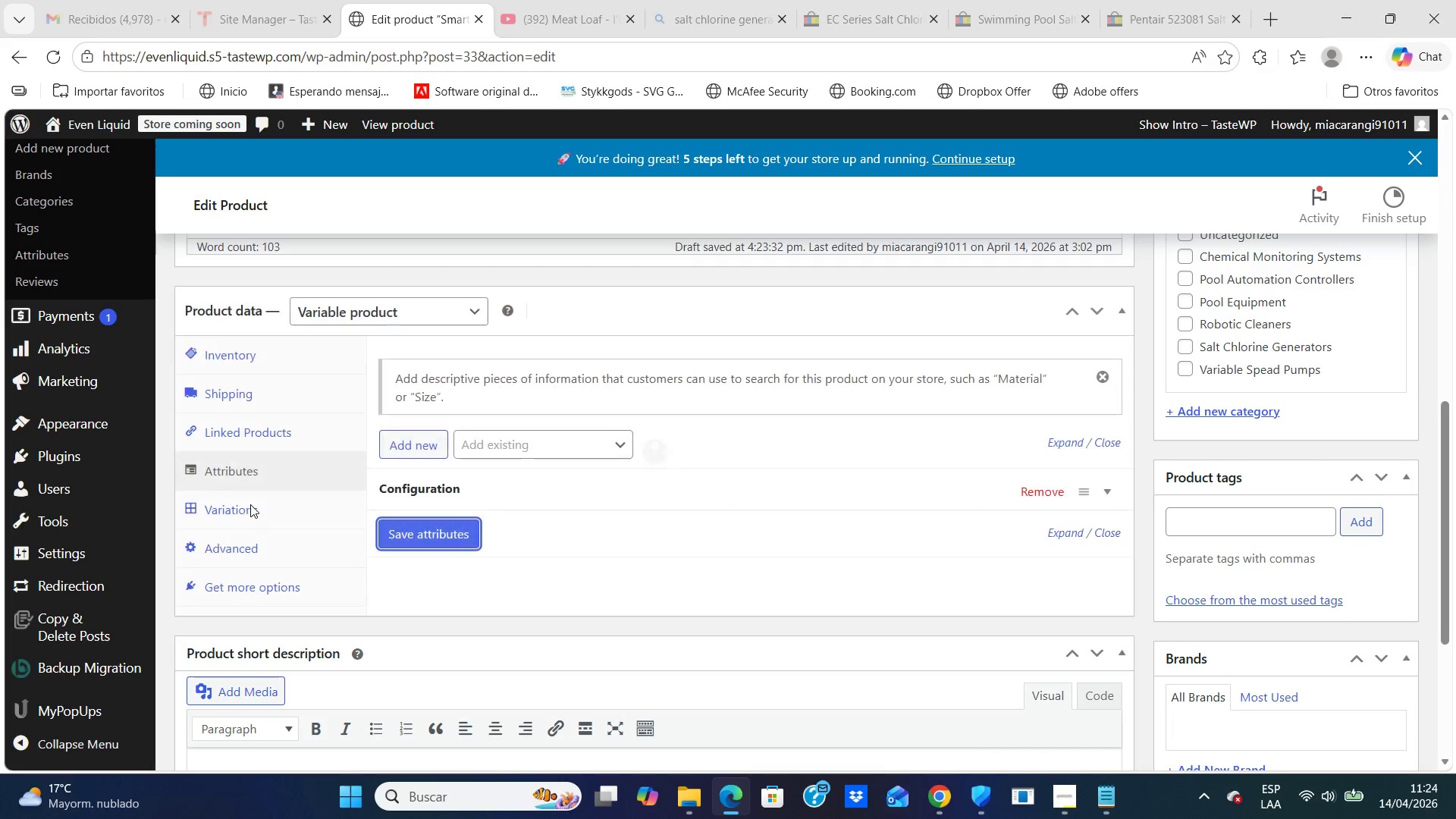 
left_click([246, 509])
 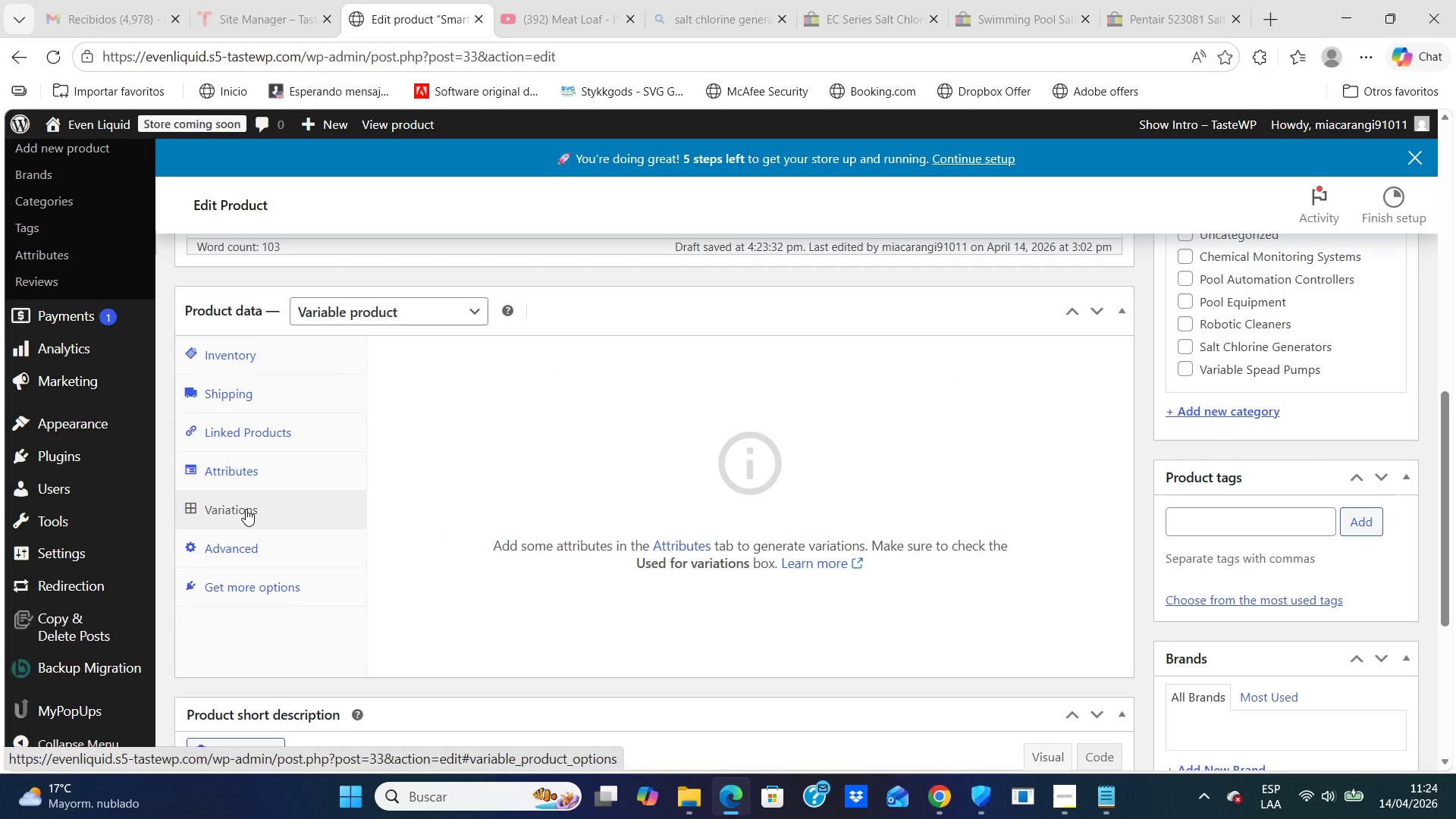 
wait(5.28)
 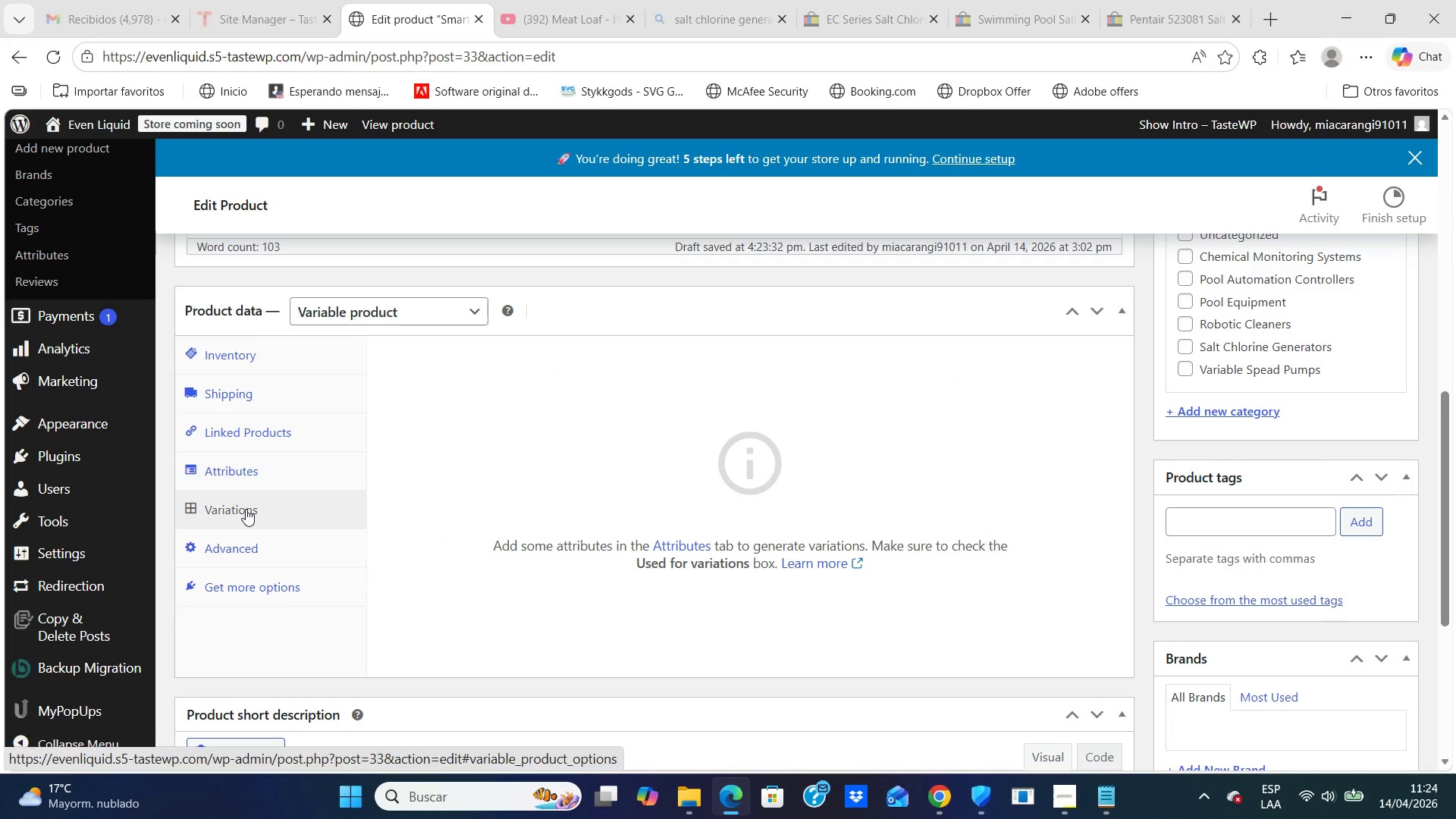 
left_click([239, 470])
 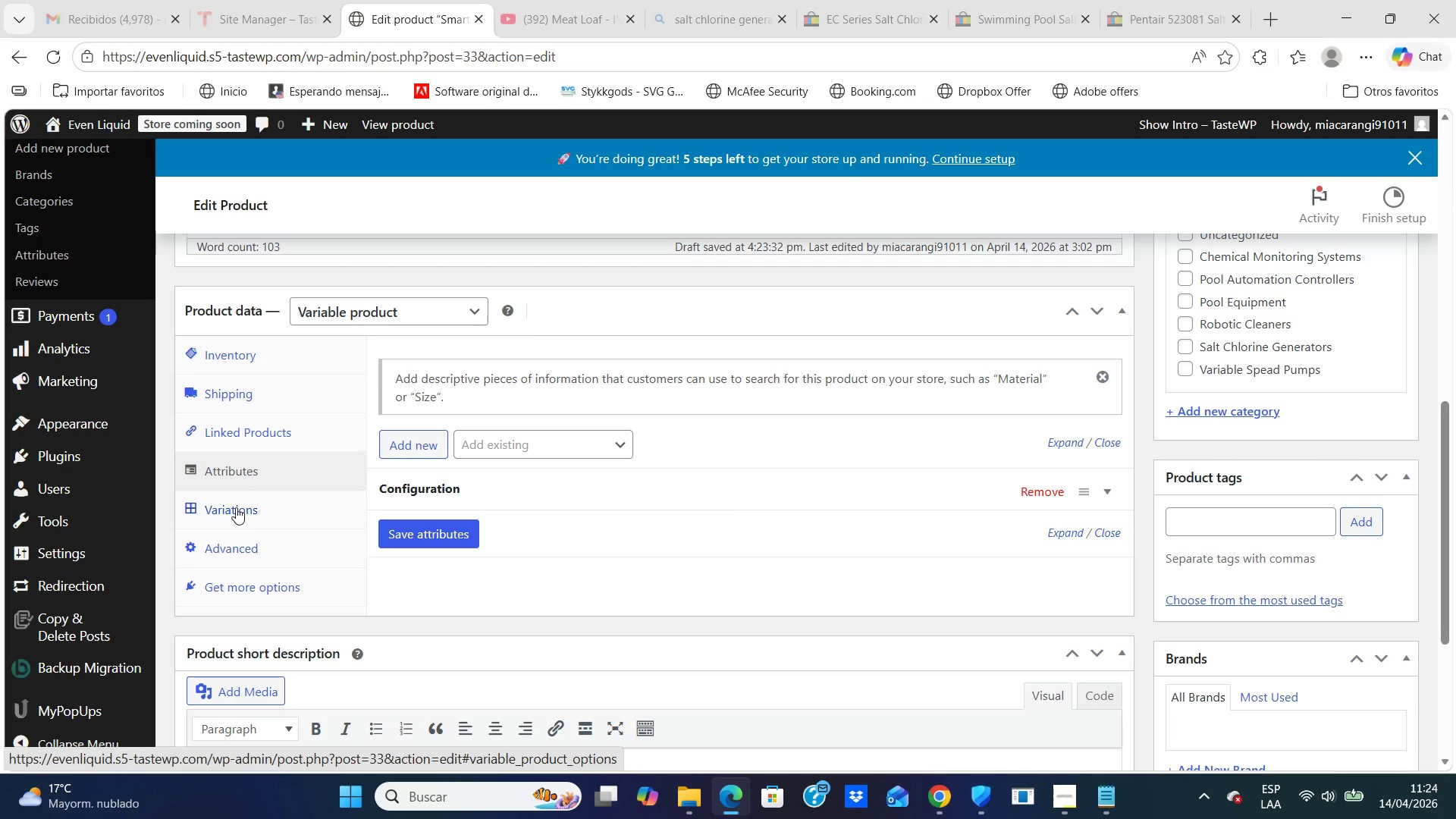 
wait(6.3)
 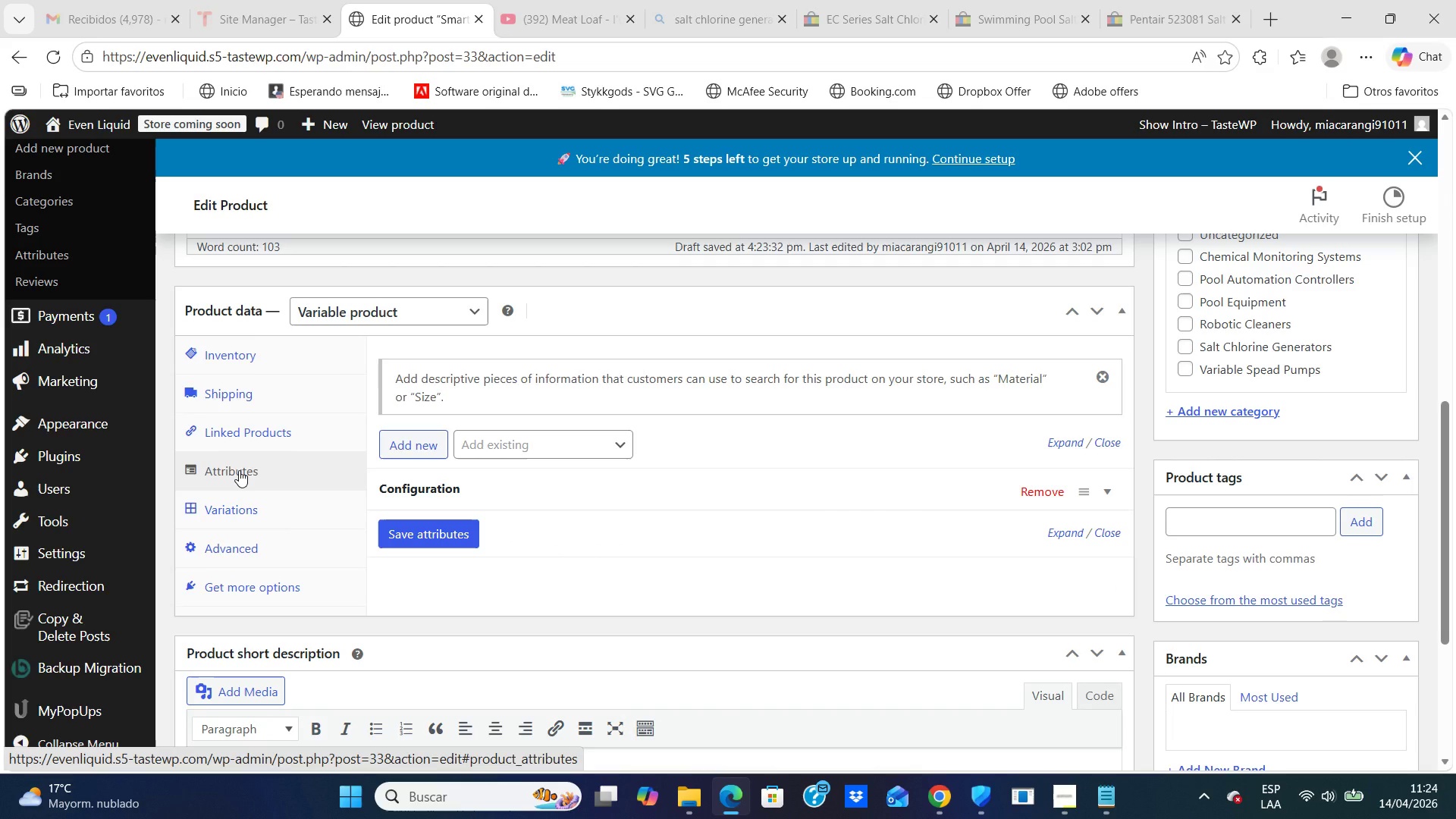 
left_click([236, 507])
 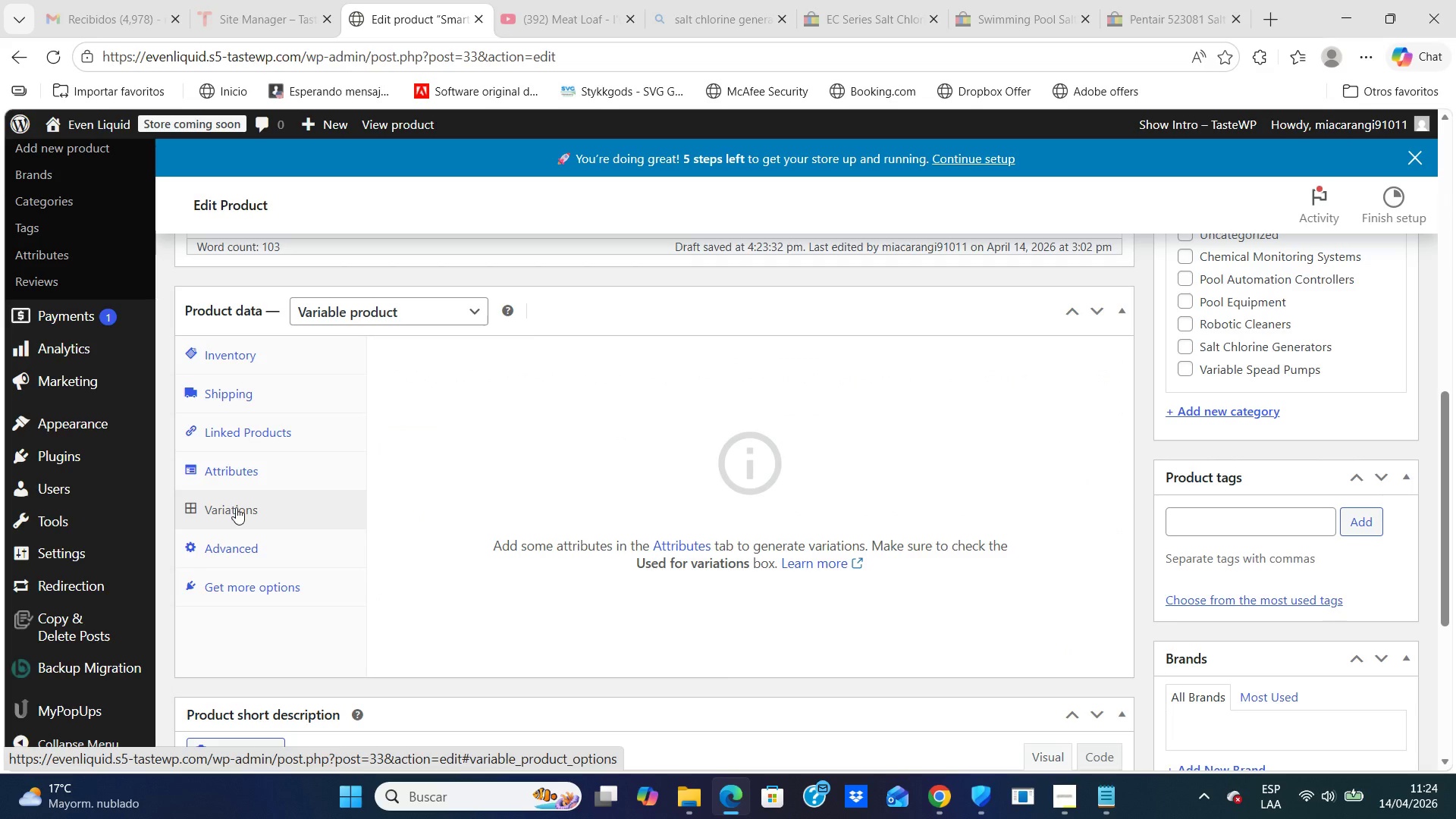 
wait(8.33)
 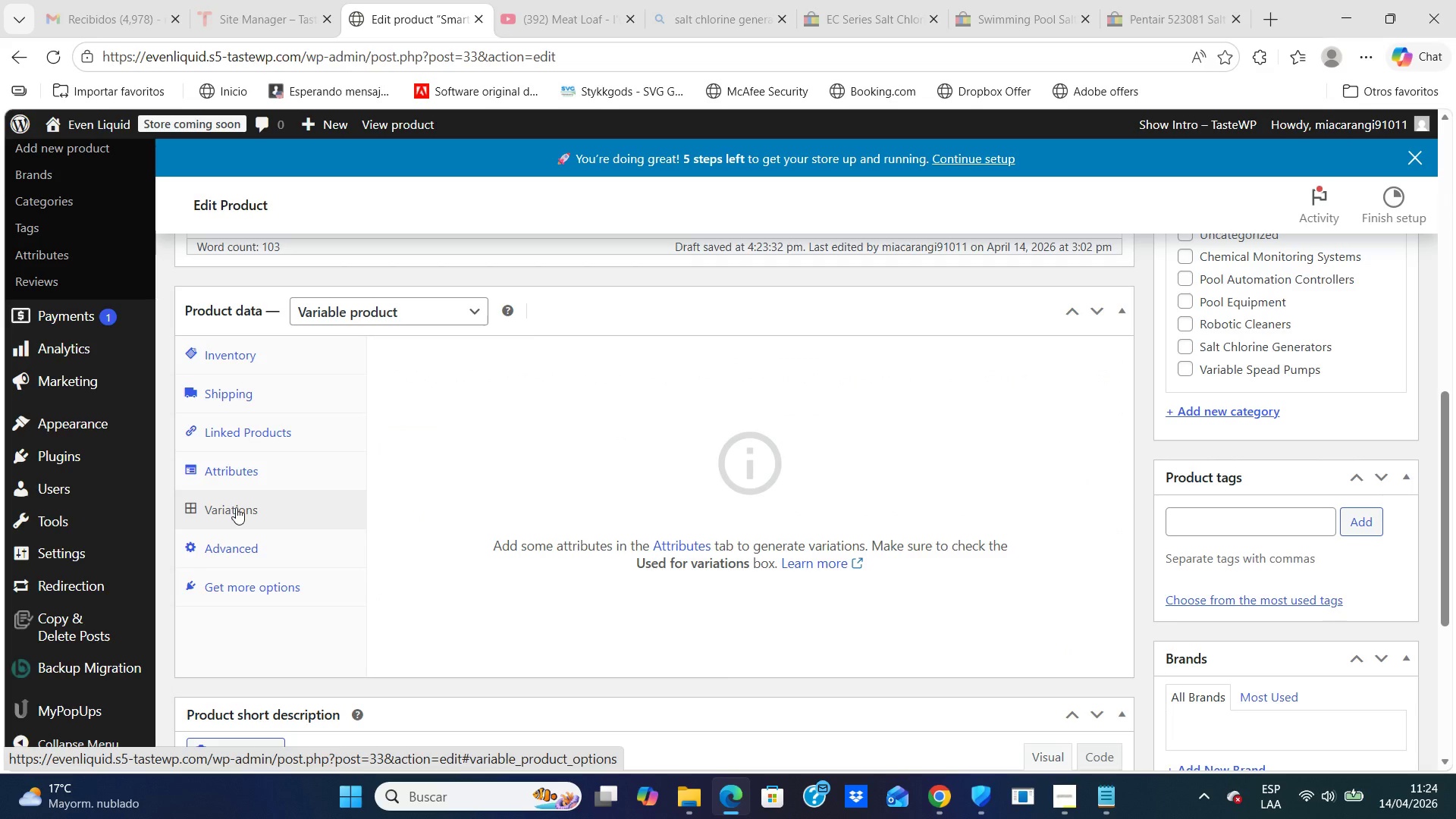 
left_click([234, 474])
 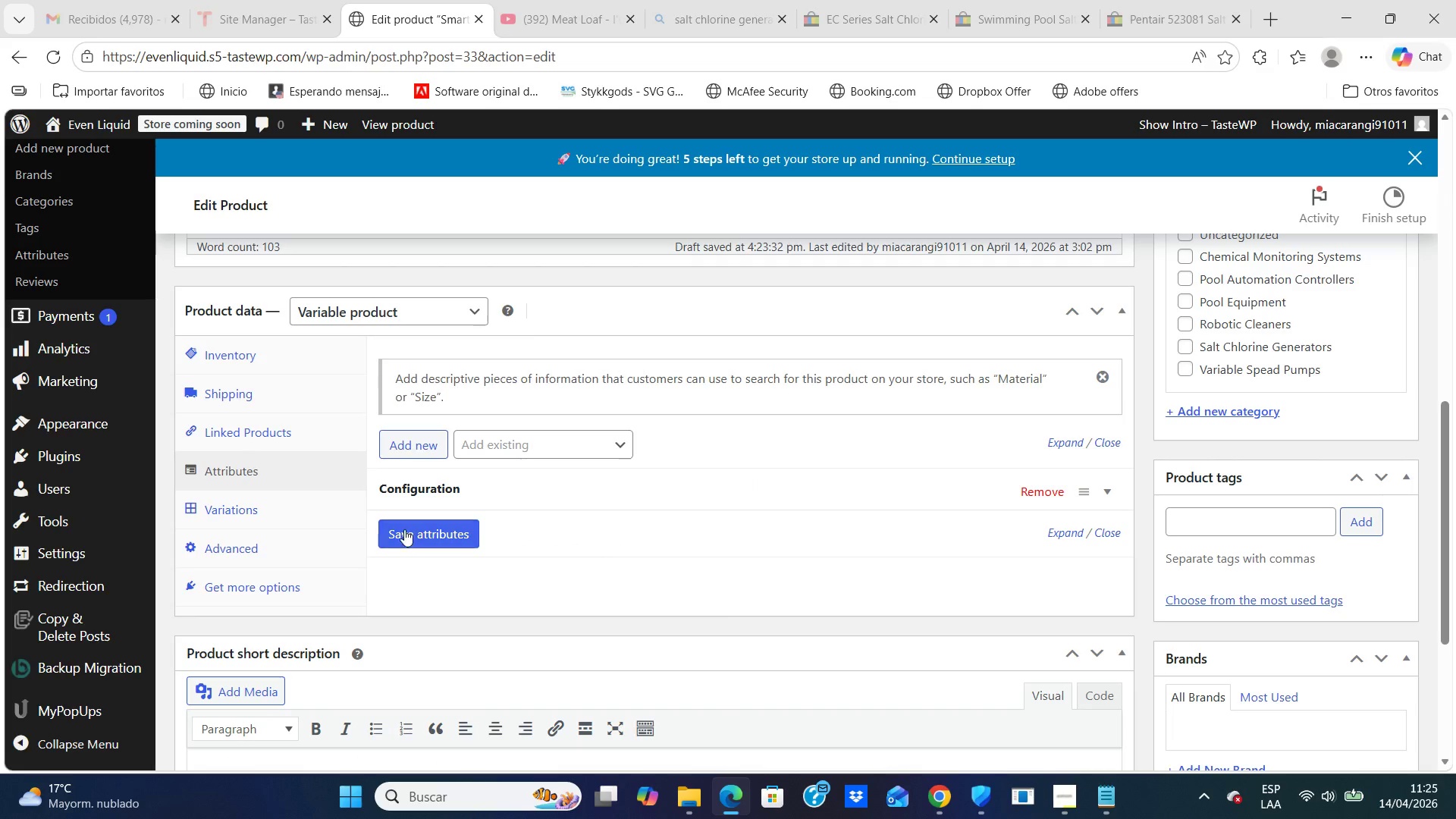 
left_click([413, 524])
 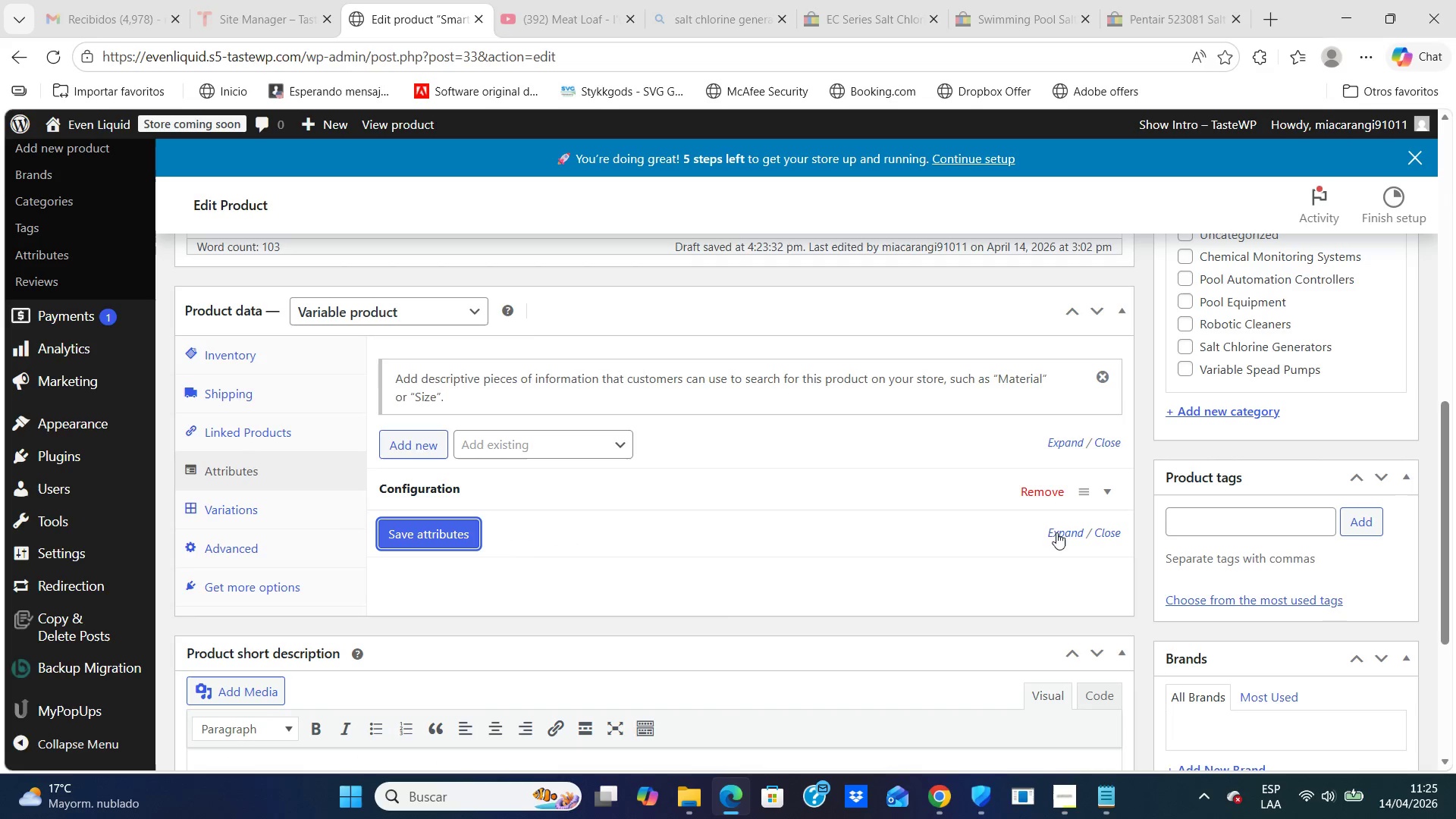 
left_click([1058, 536])
 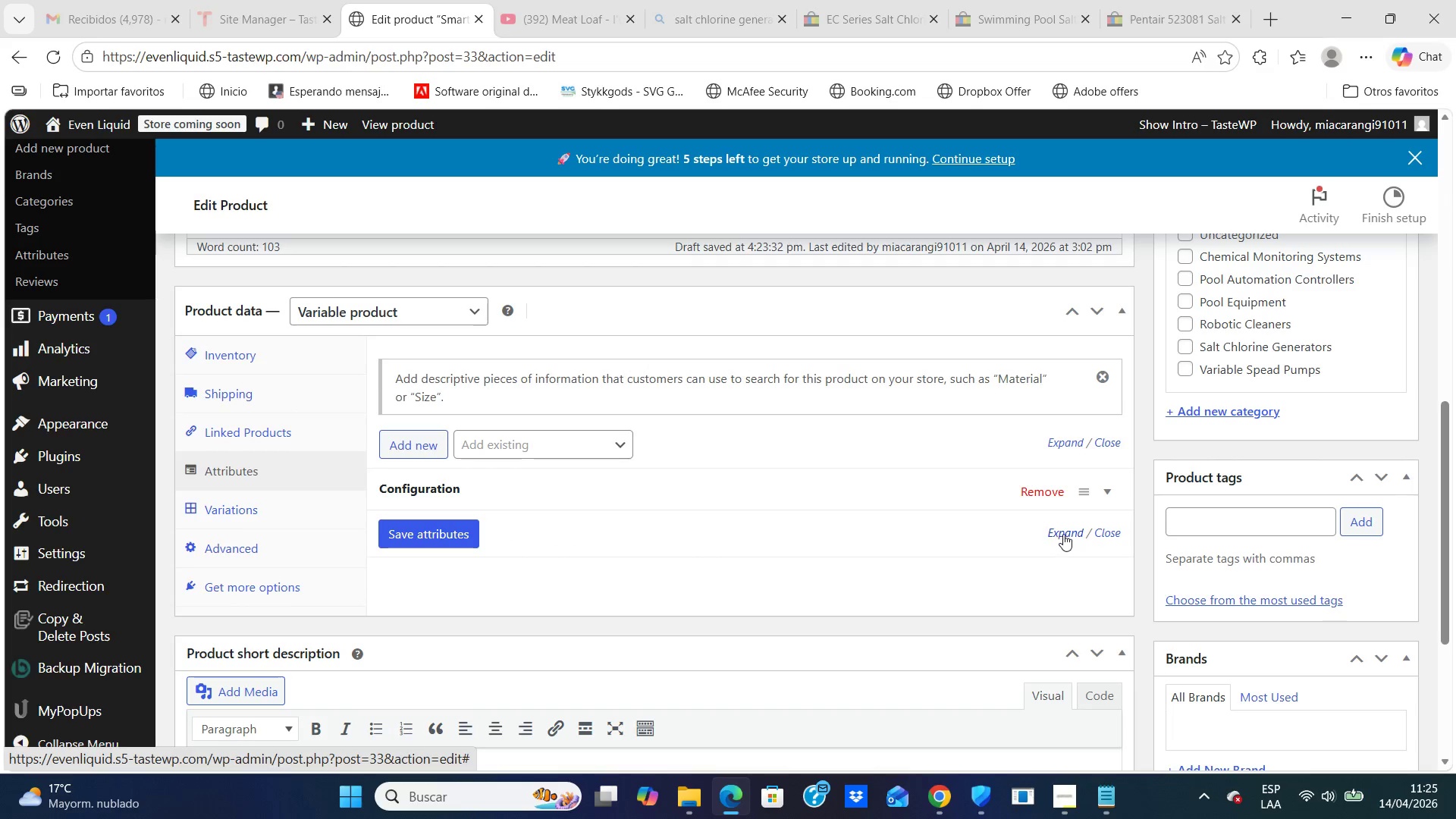 
left_click([1063, 534])
 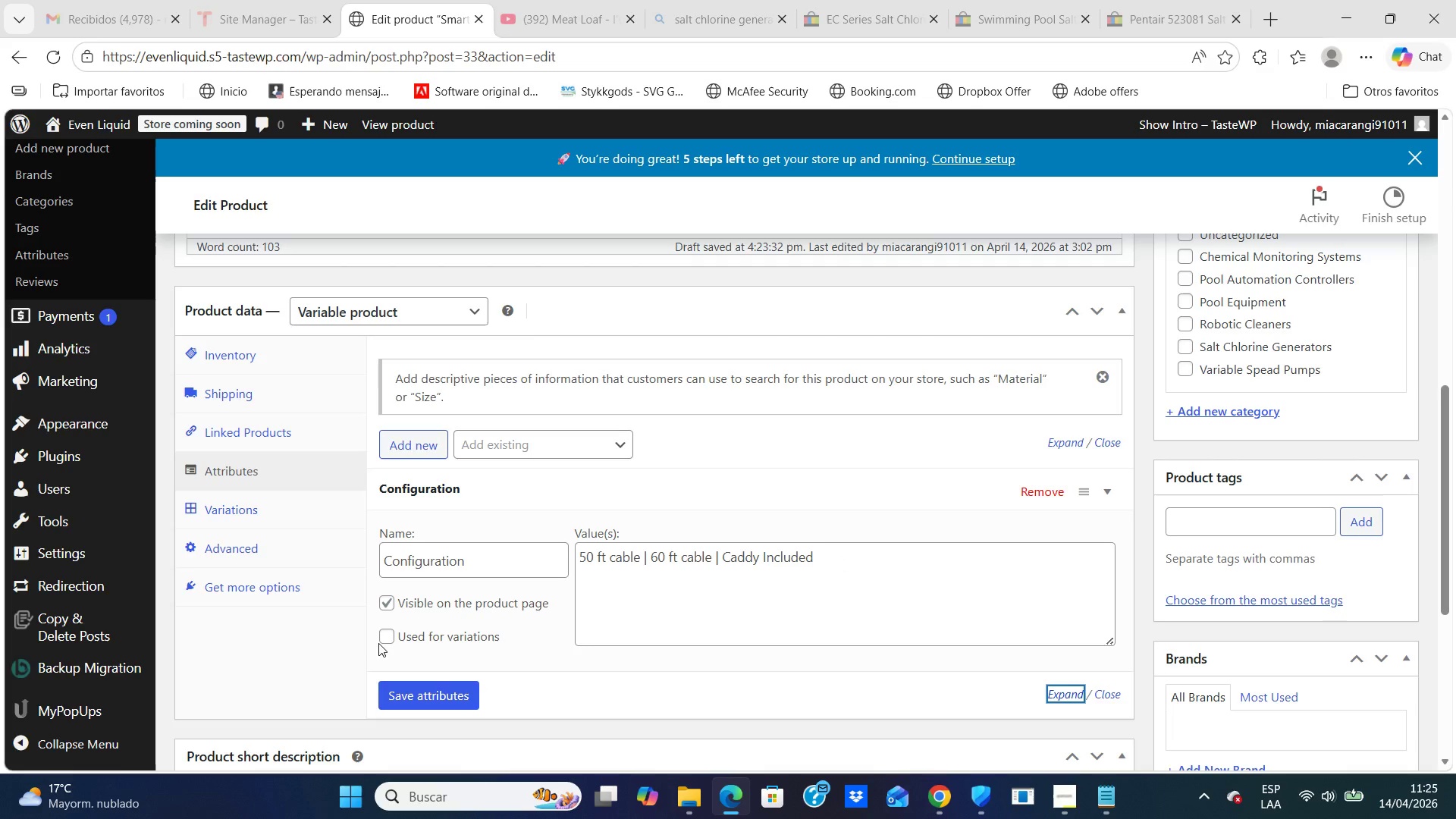 
left_click([388, 637])
 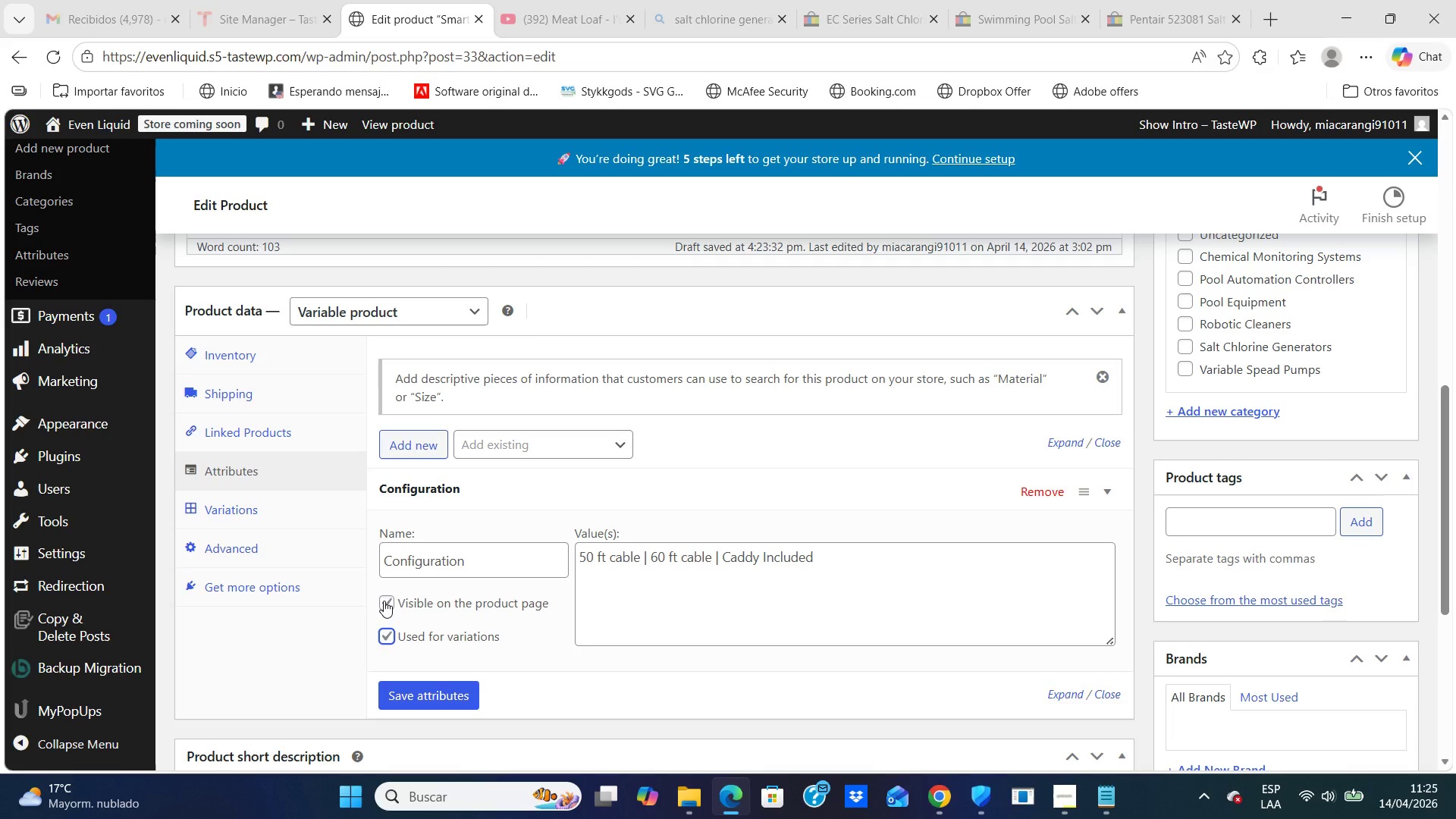 
left_click([384, 601])
 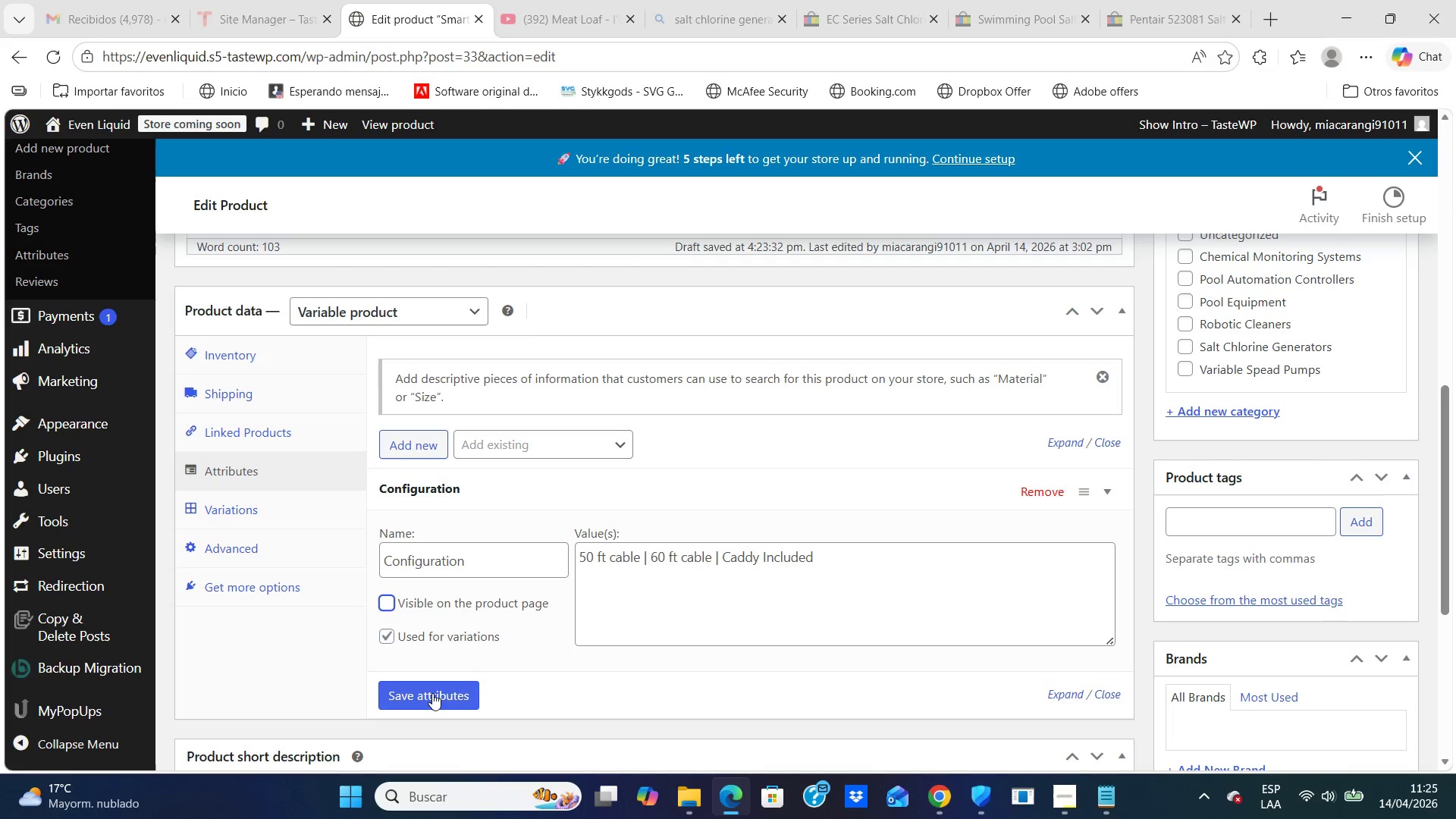 
left_click([432, 692])
 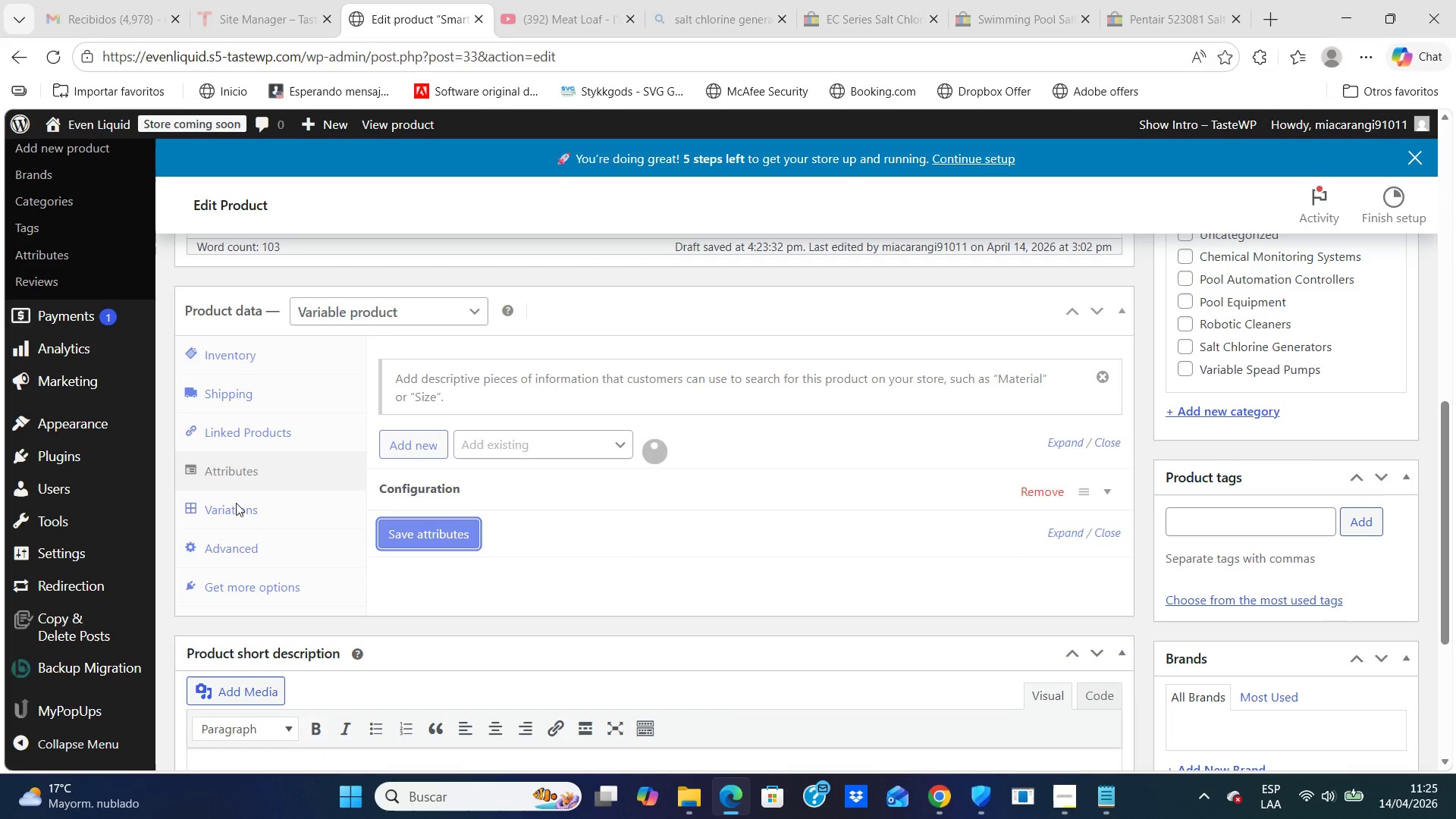 
left_click([238, 510])
 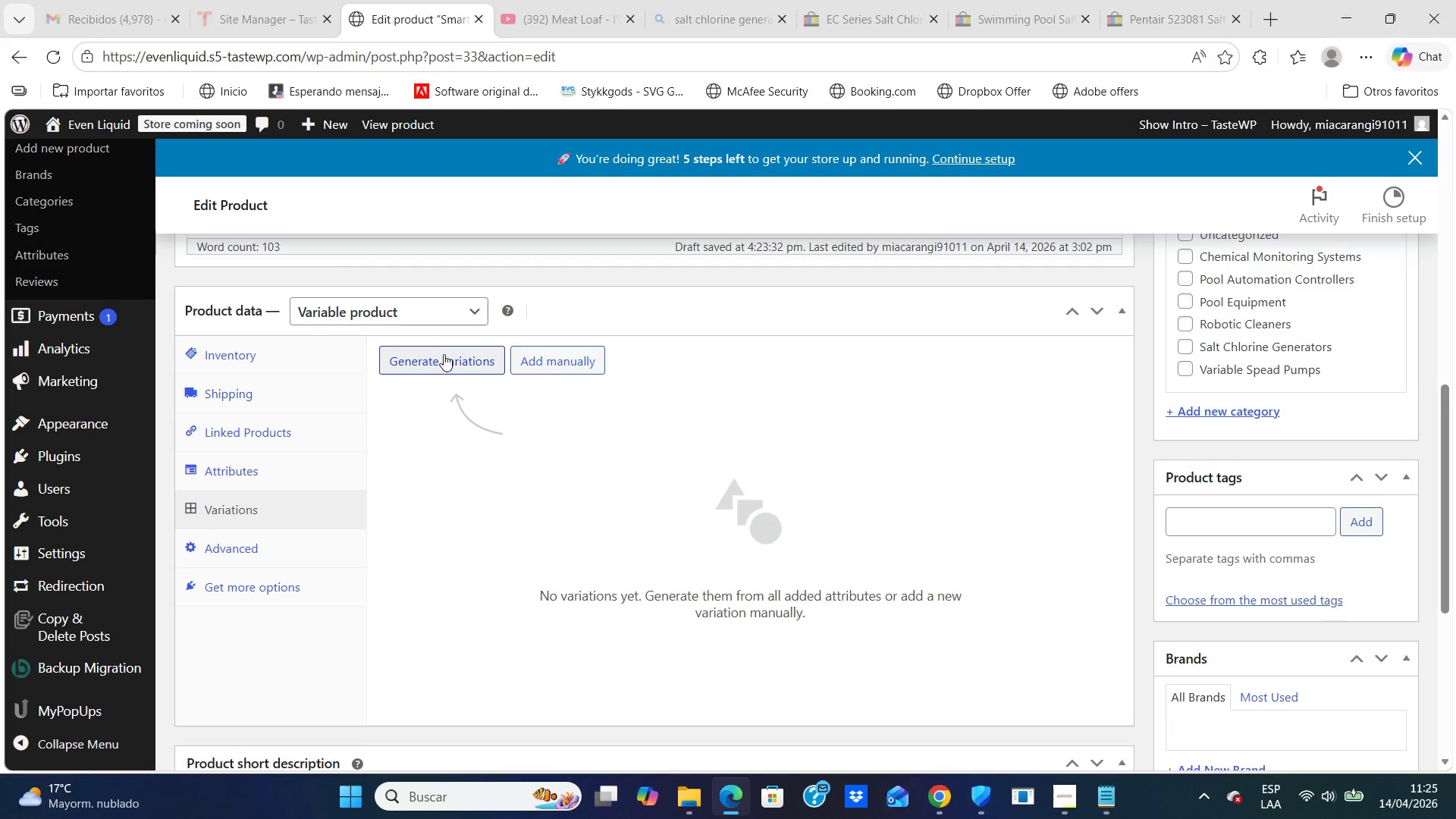 
left_click([441, 360])
 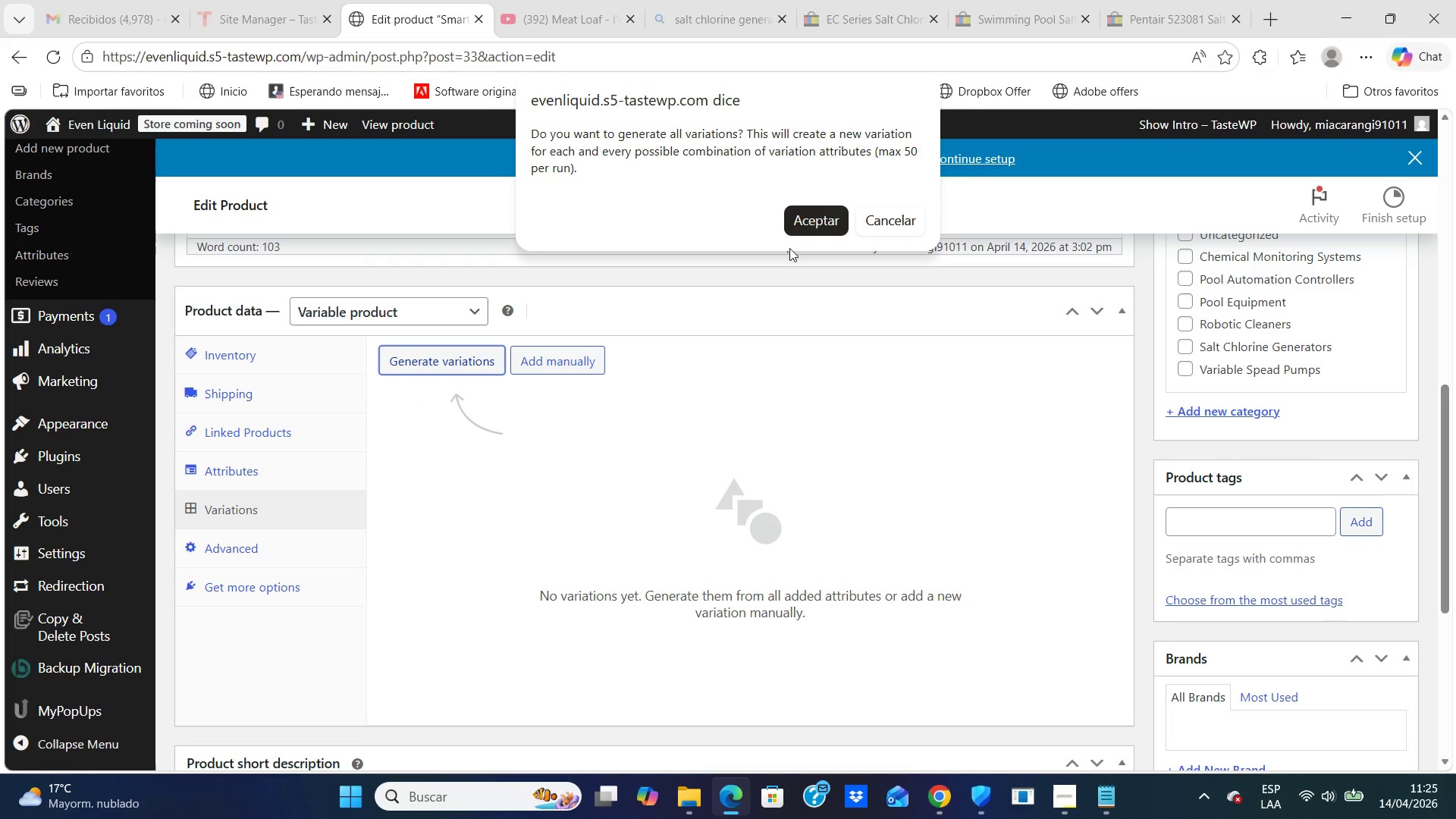 
left_click([817, 220])
 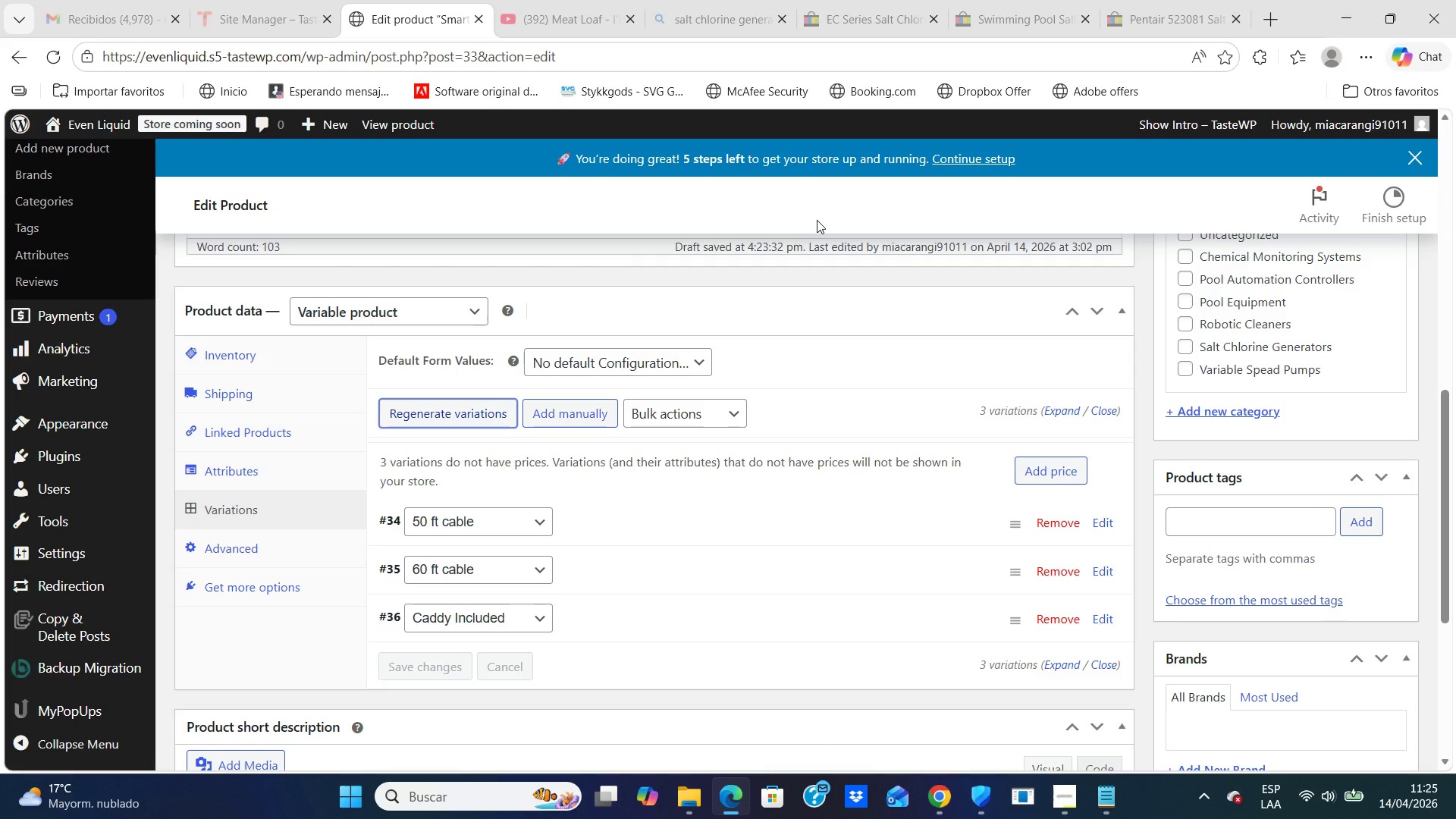 
wait(21.48)
 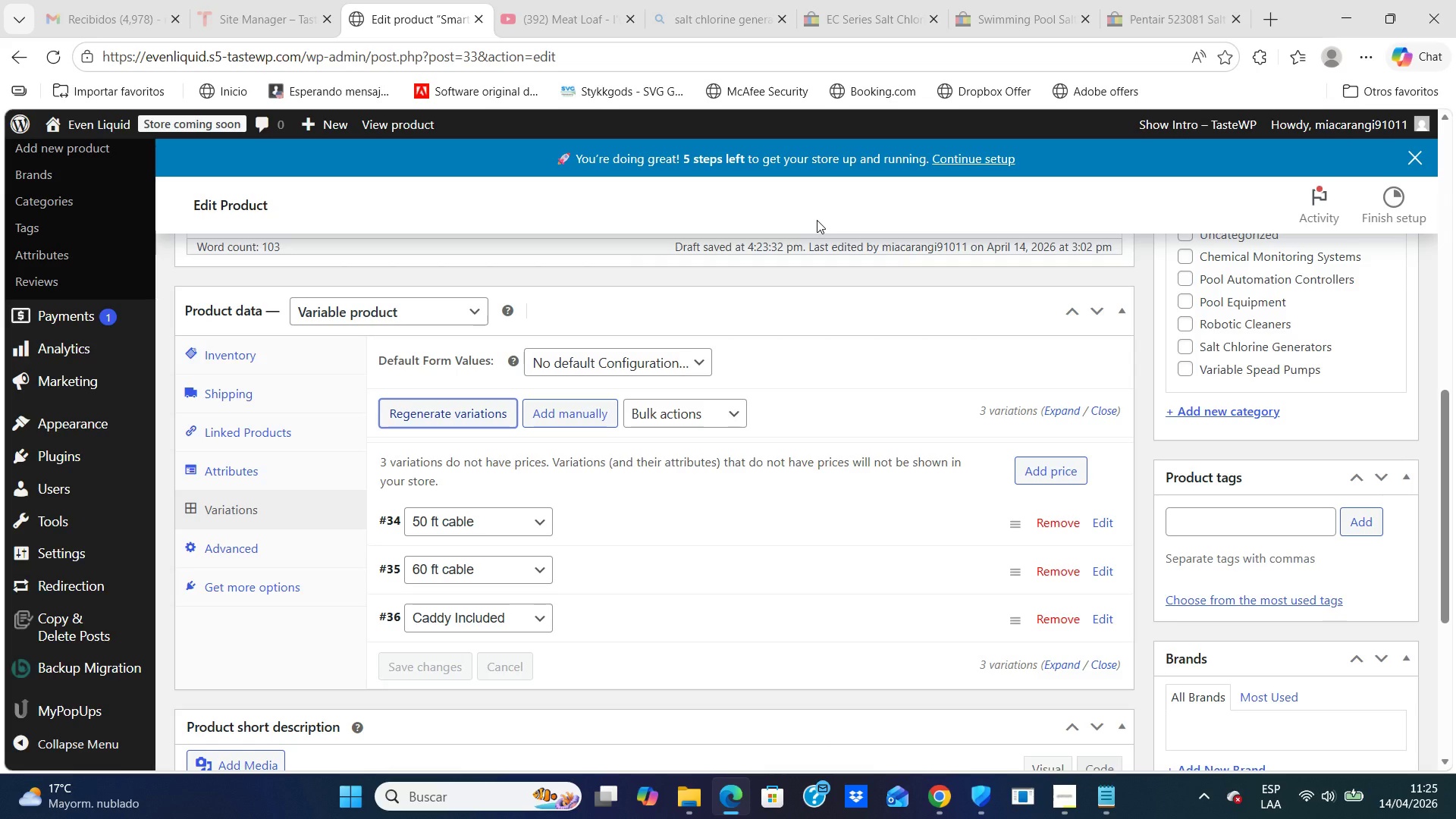 
left_click([1103, 519])
 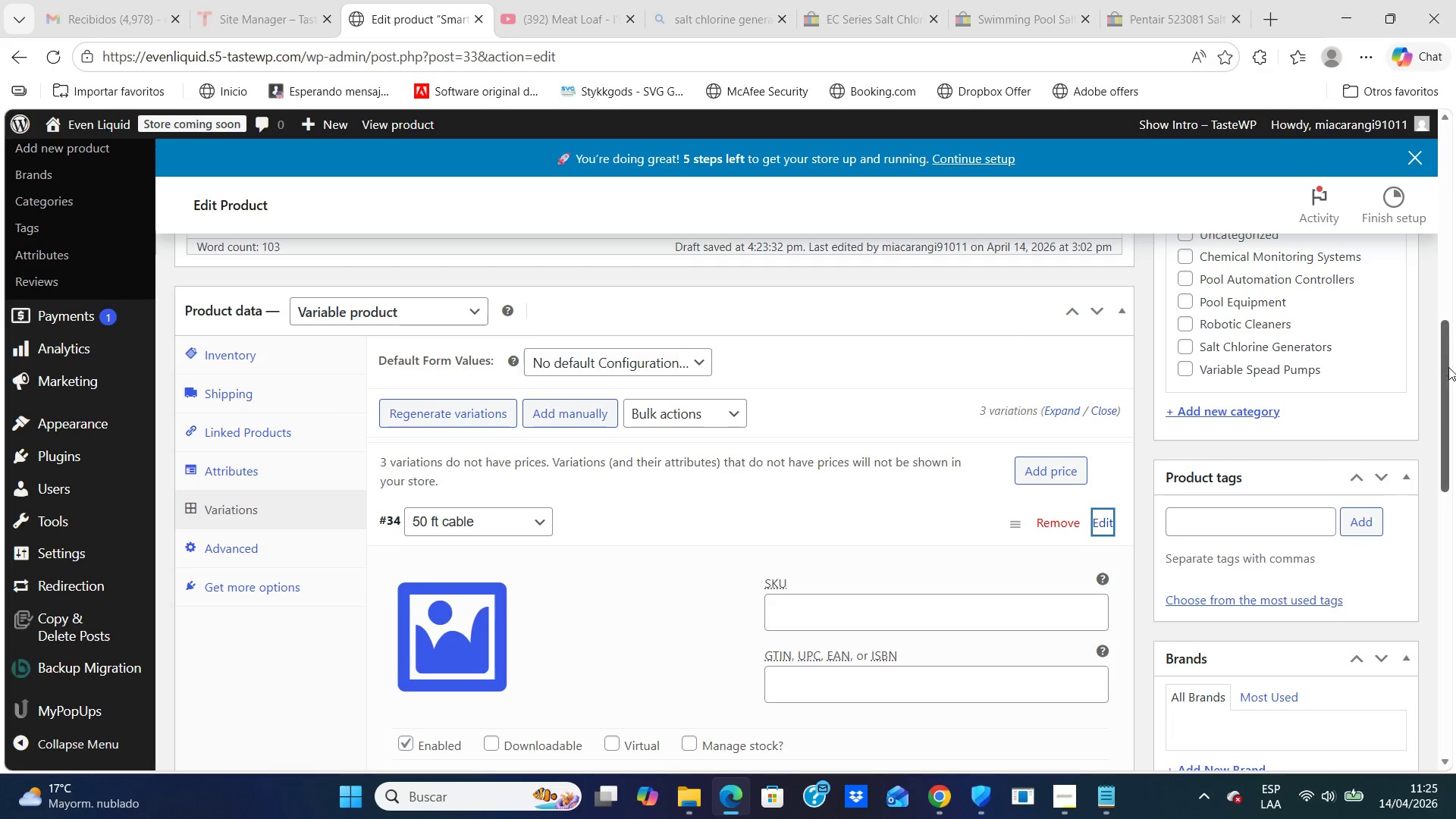 
left_click_drag(start_coordinate=[1449, 370], to_coordinate=[1450, 469])
 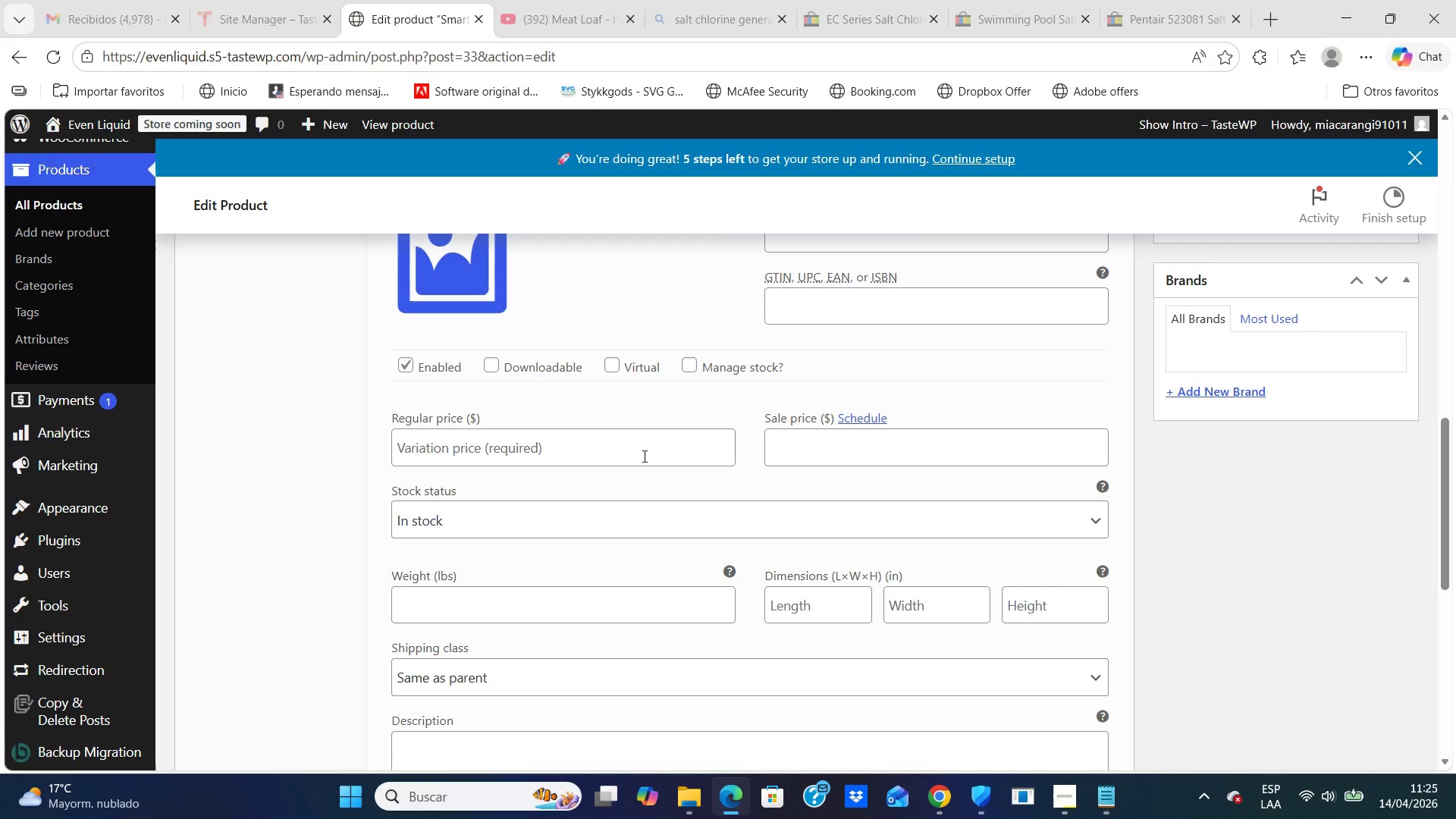 
left_click([643, 456])
 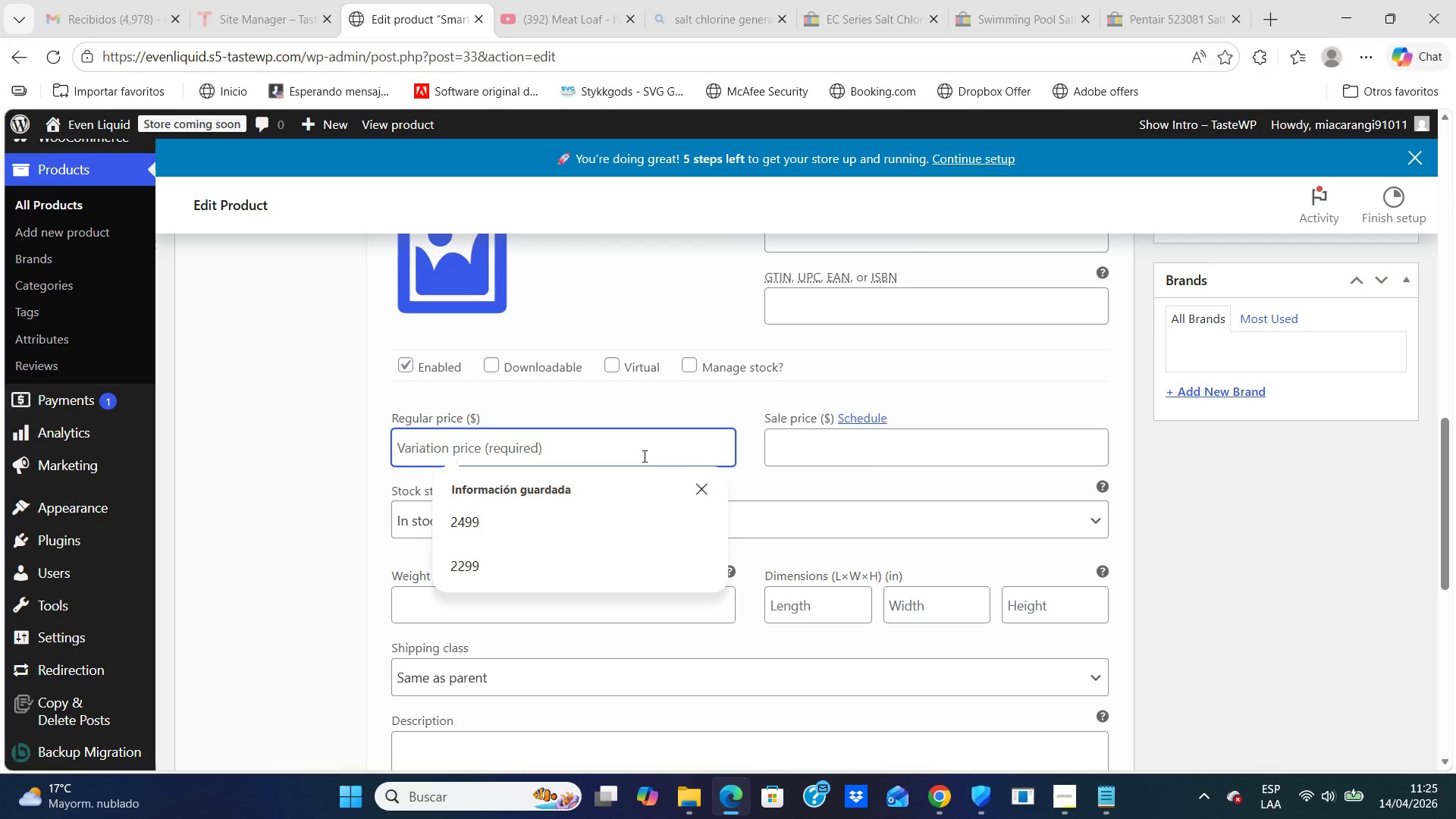 
type(1299)
 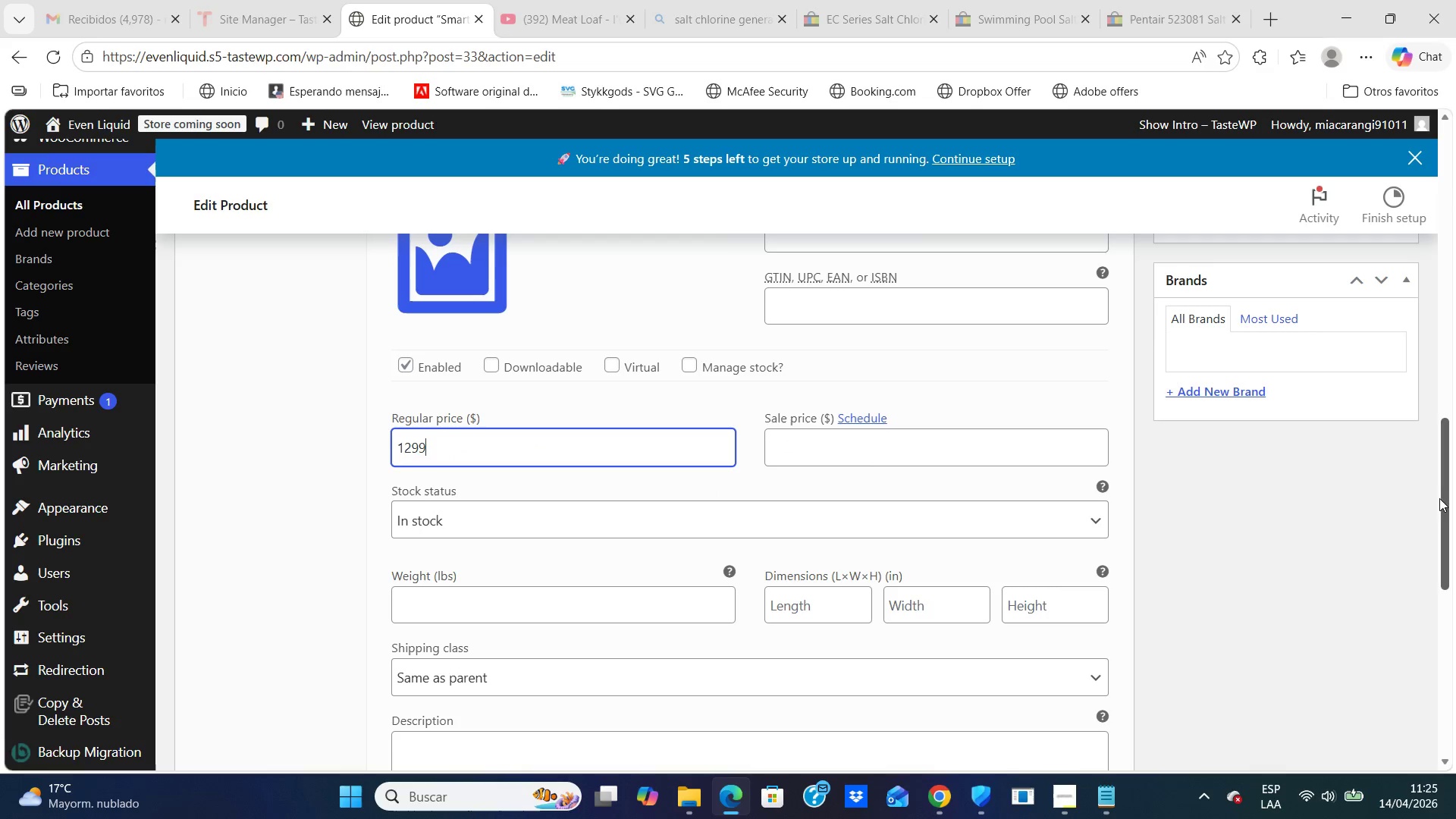 
left_click_drag(start_coordinate=[1445, 496], to_coordinate=[1454, 595])
 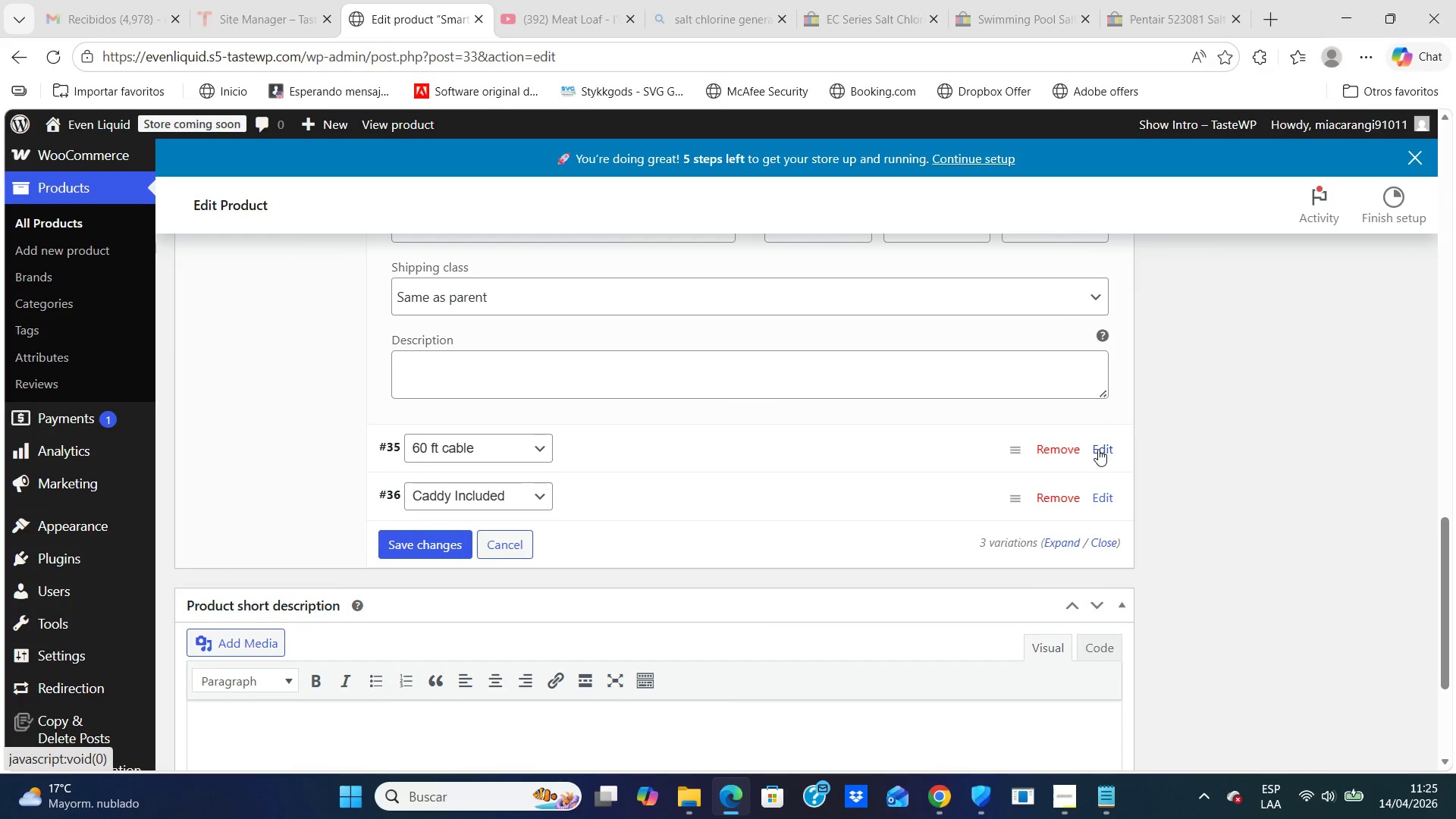 
left_click([1098, 449])
 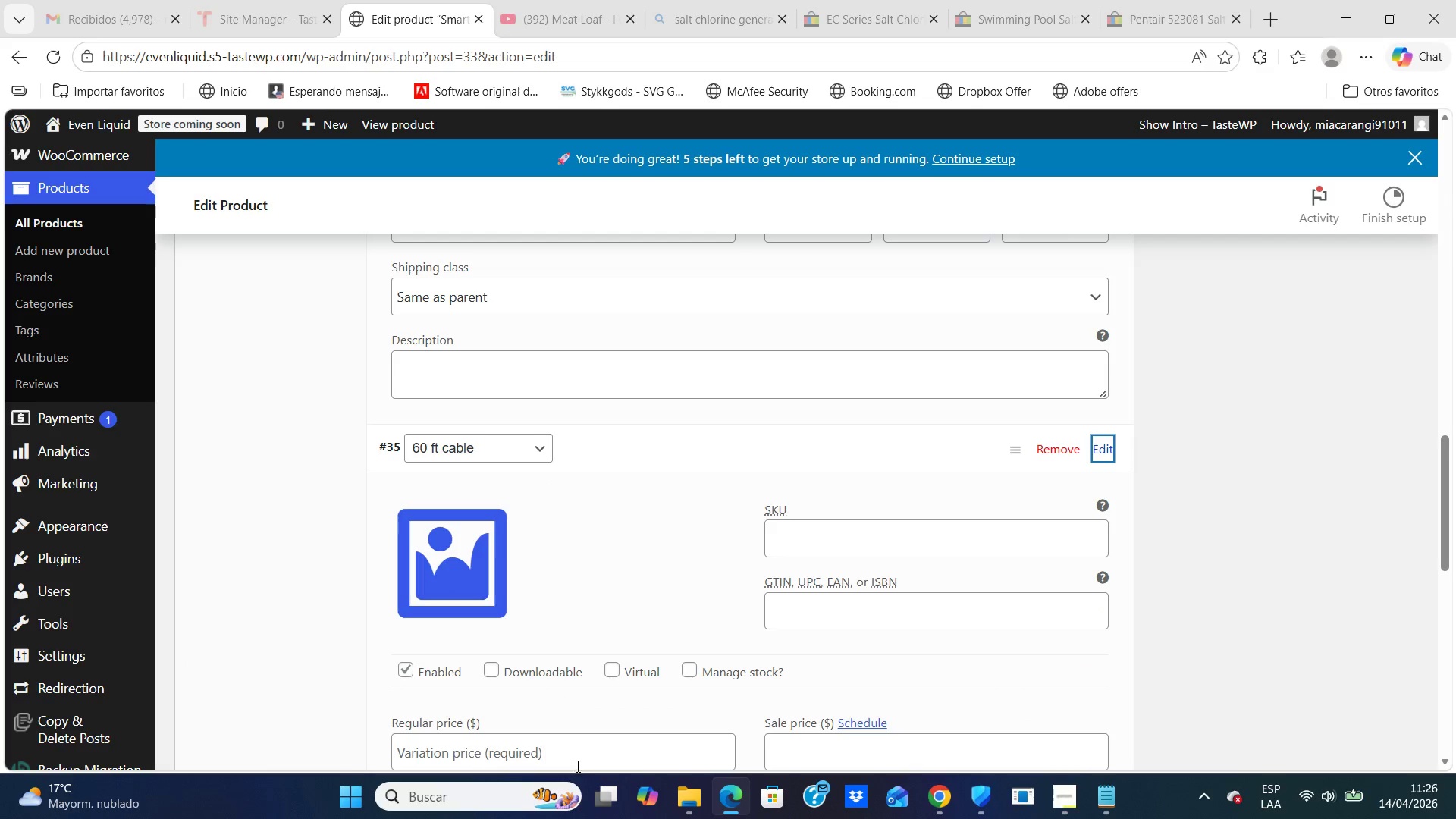 
left_click([578, 758])
 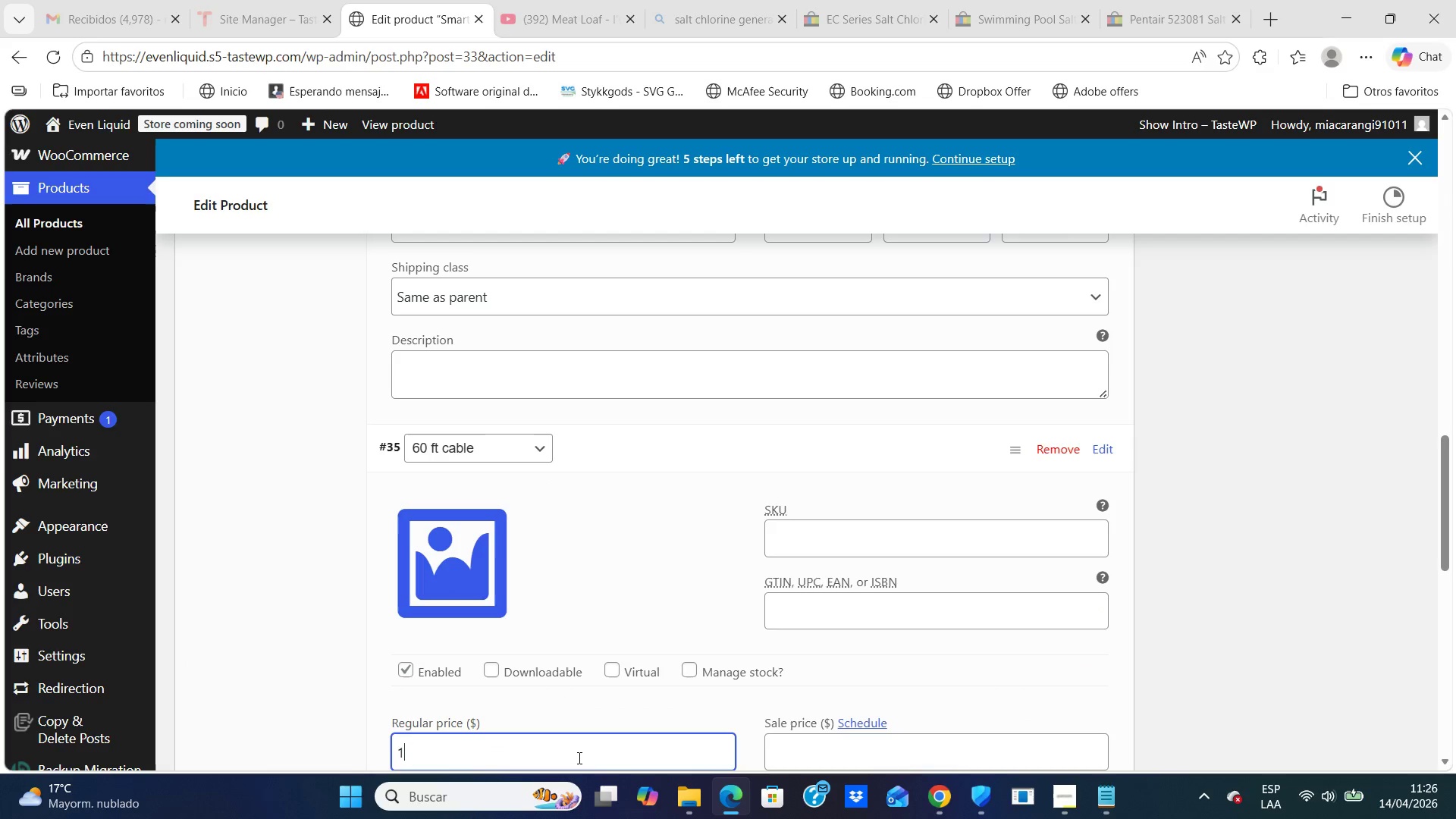 
type(1399)
 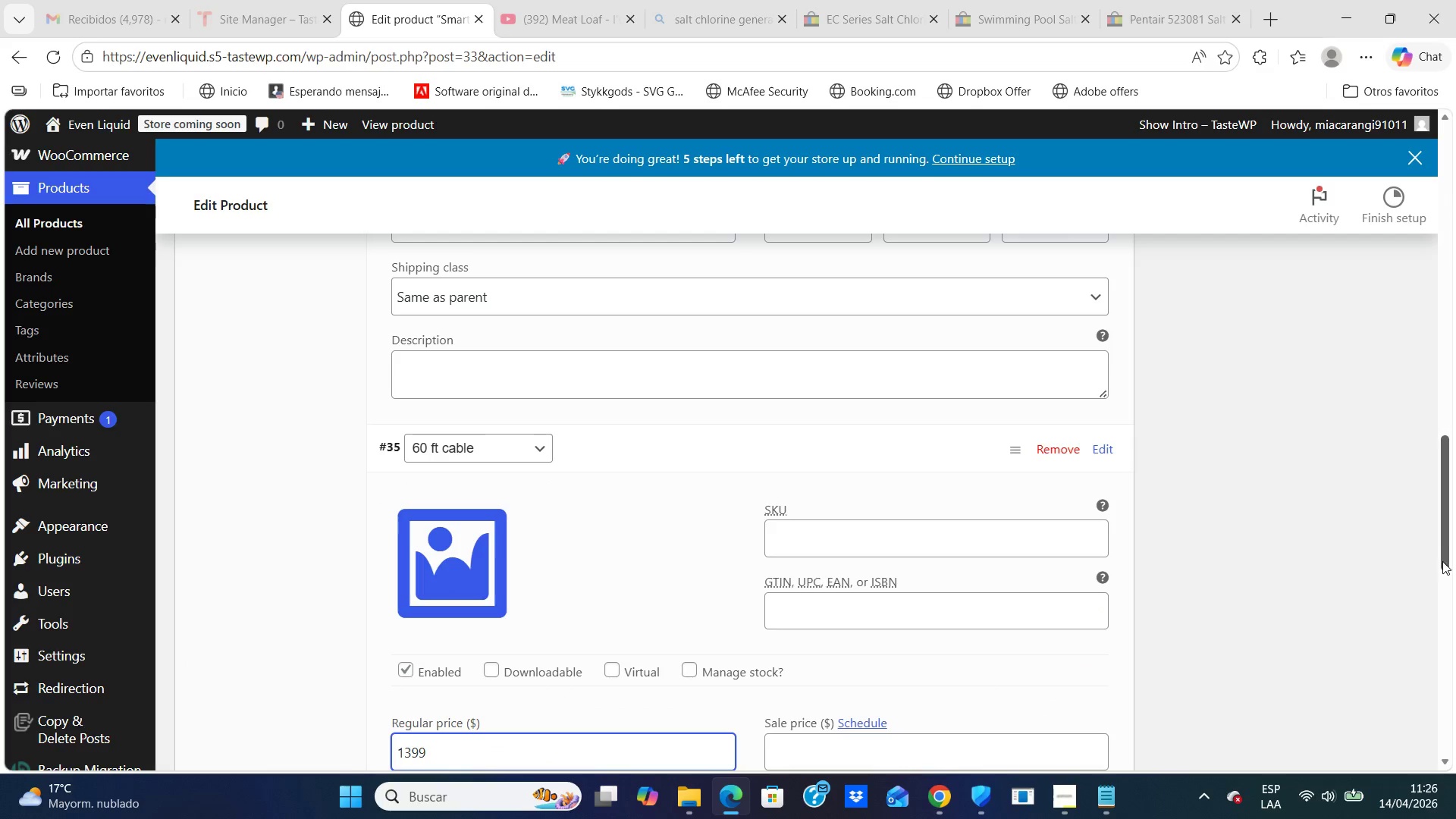 
left_click_drag(start_coordinate=[1442, 547], to_coordinate=[1452, 661])
 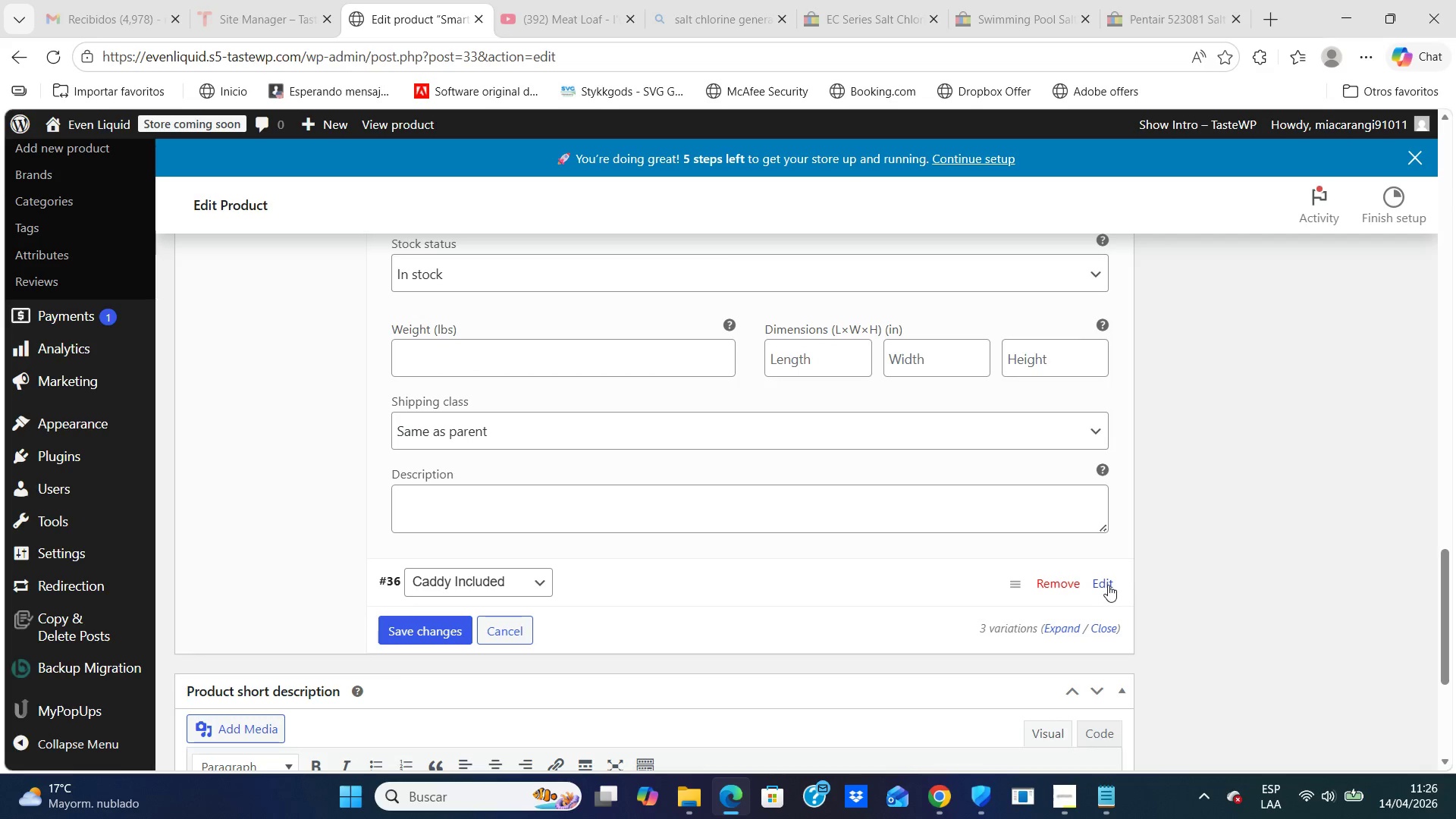 
left_click([1108, 584])
 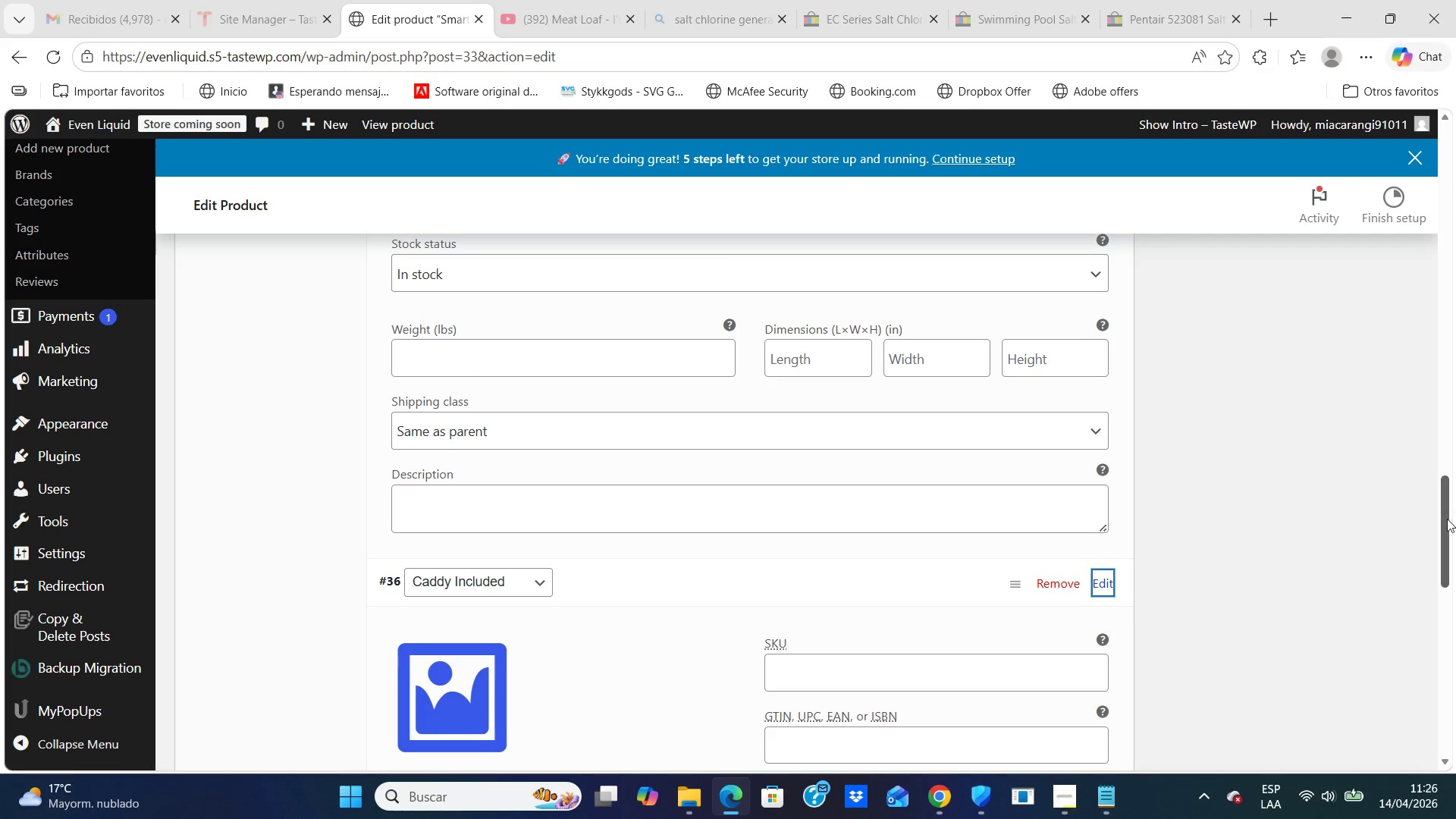 
left_click_drag(start_coordinate=[1445, 518], to_coordinate=[1448, 584])
 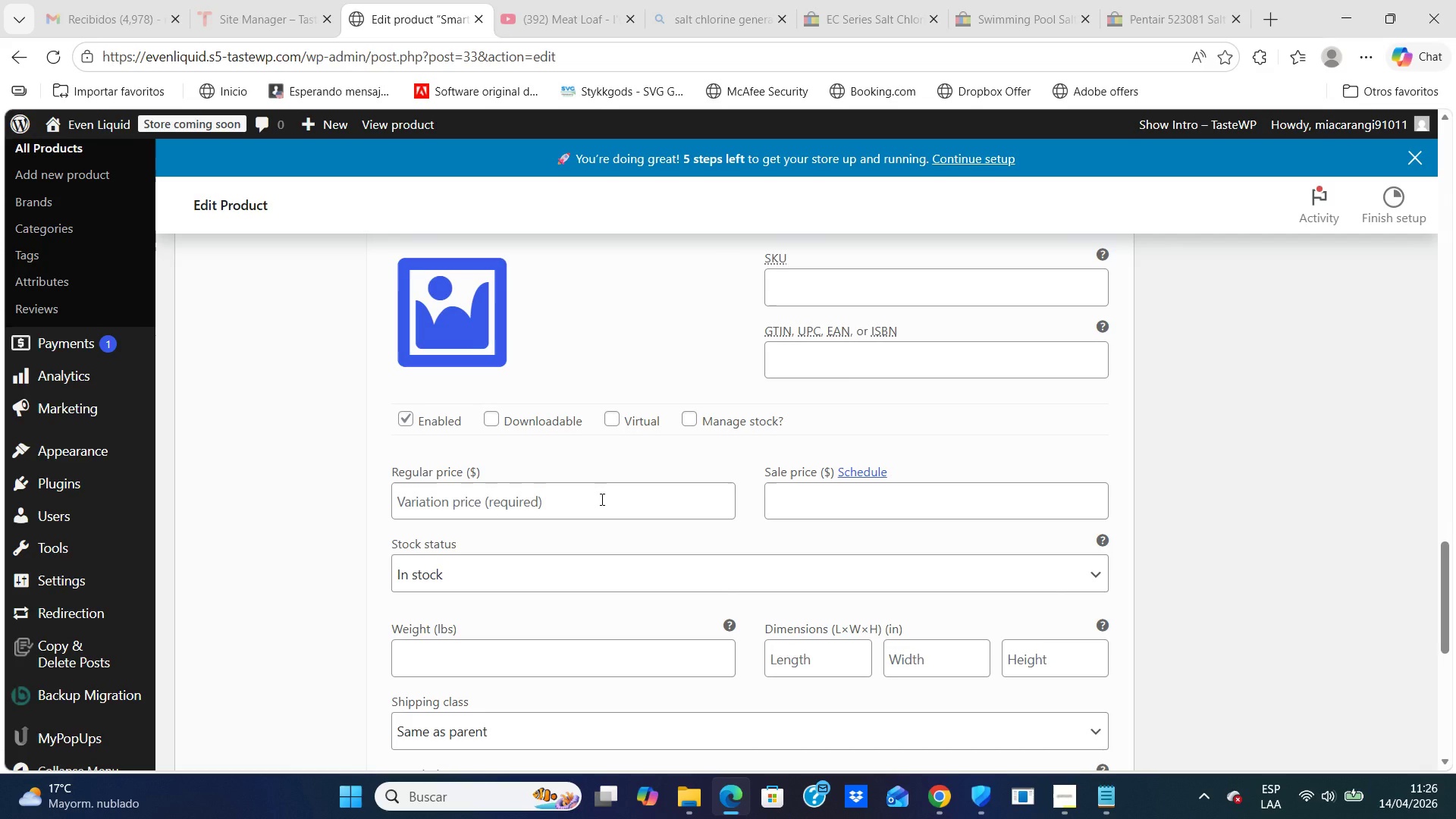 
left_click([601, 499])
 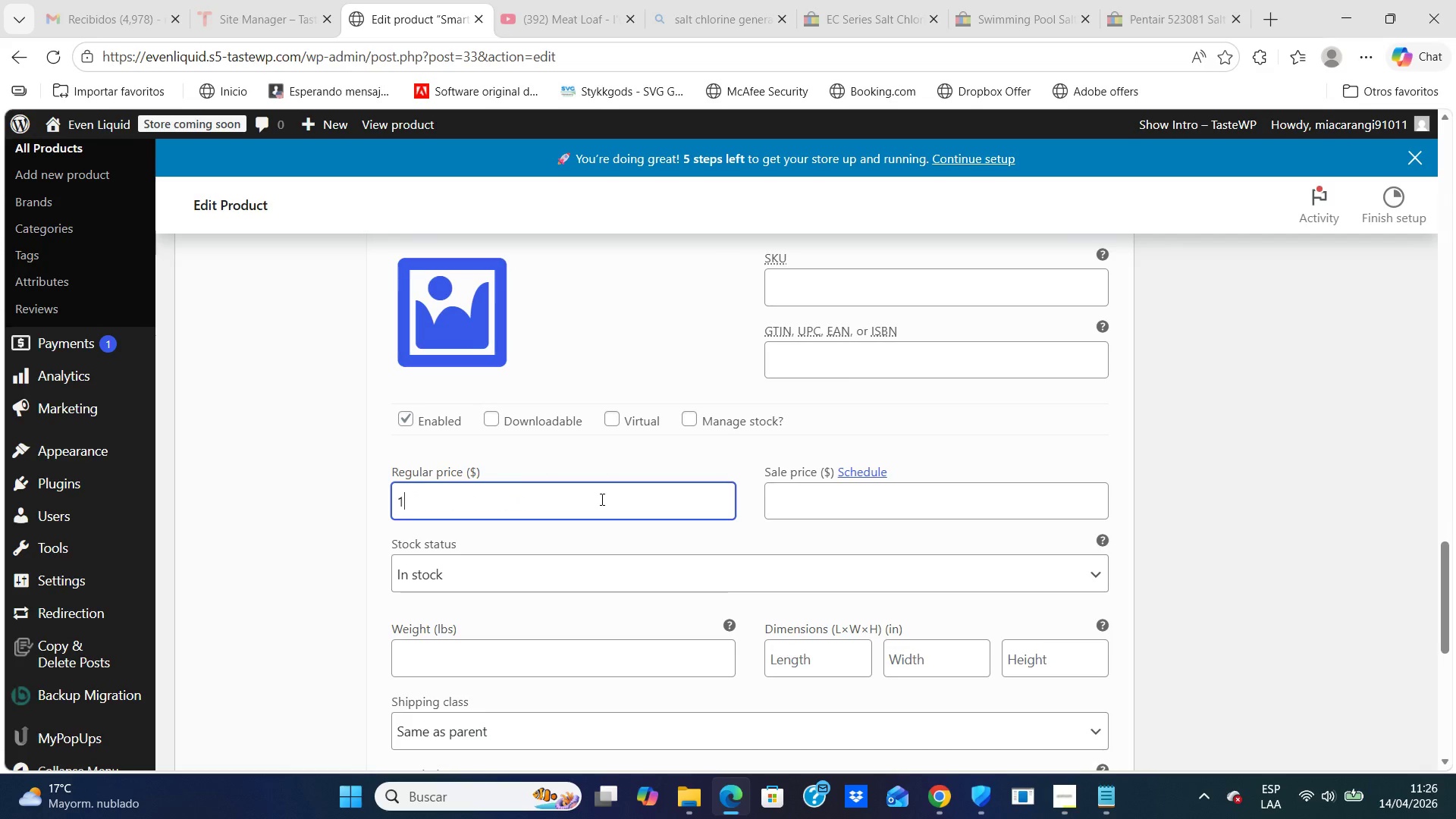 
type(1499)
 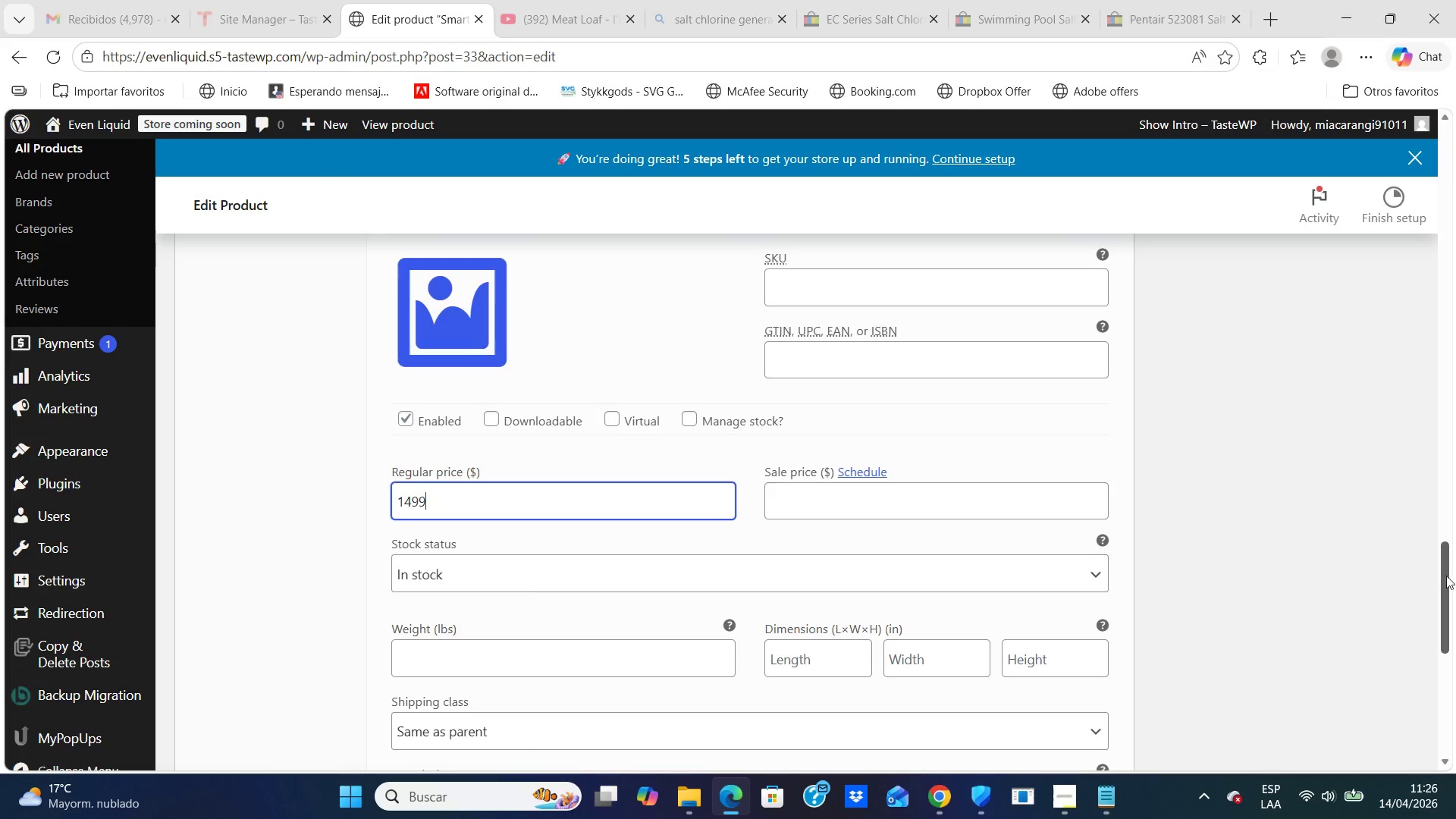 
left_click_drag(start_coordinate=[1447, 576], to_coordinate=[1449, 623])
 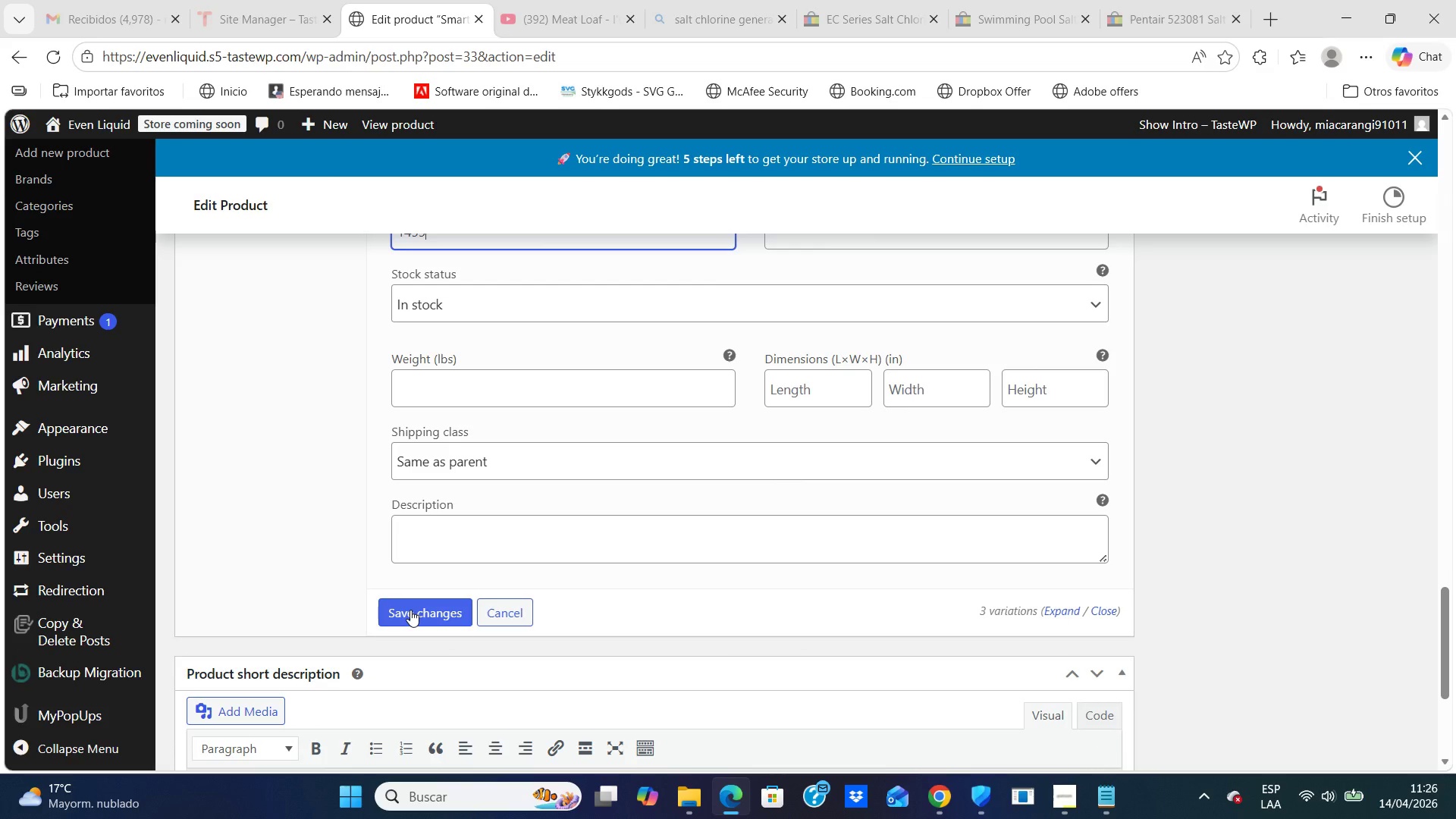 
left_click([410, 610])
 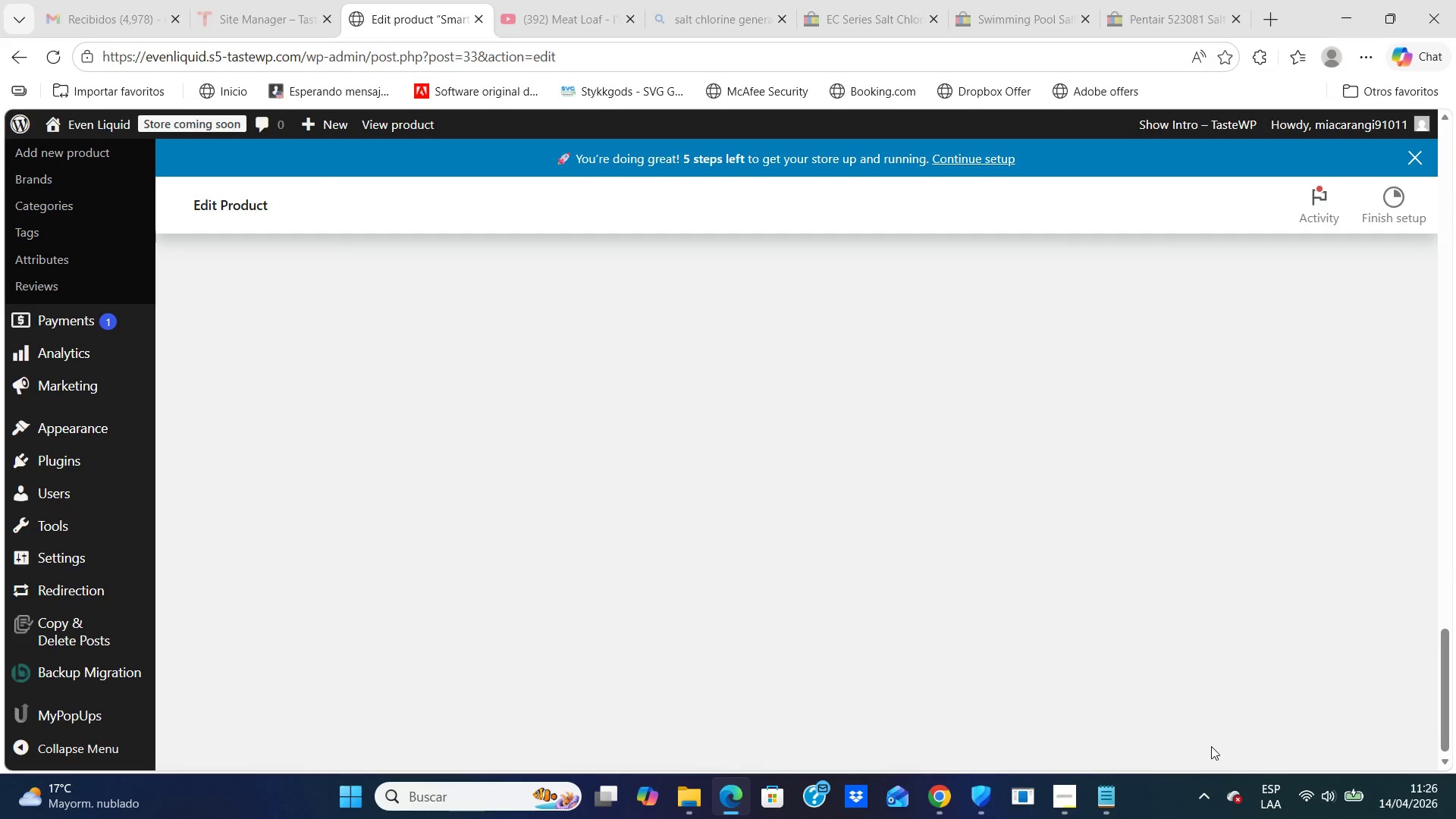 
wait(5.17)
 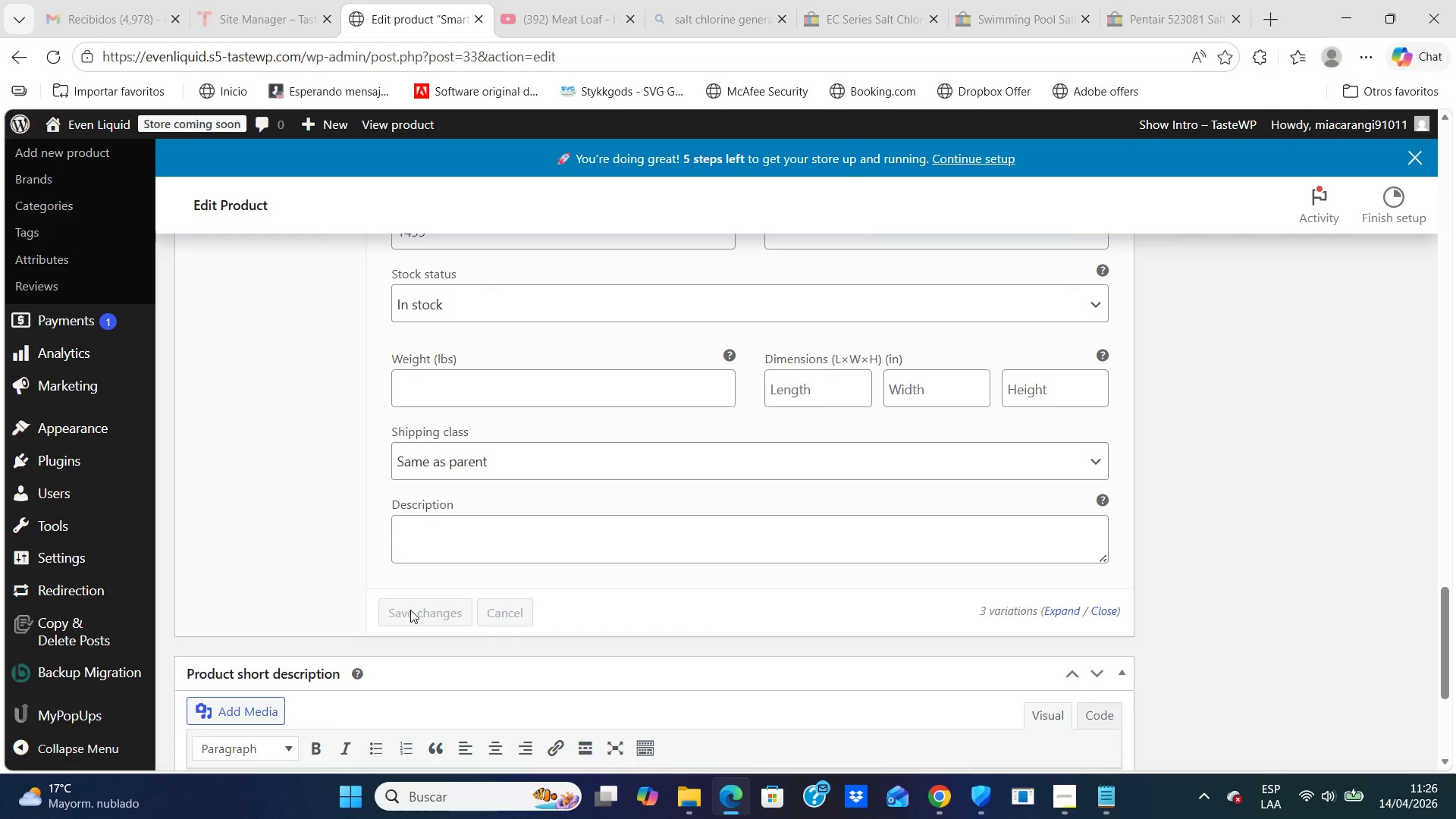 
left_click_drag(start_coordinate=[1448, 692], to_coordinate=[1454, 583])
 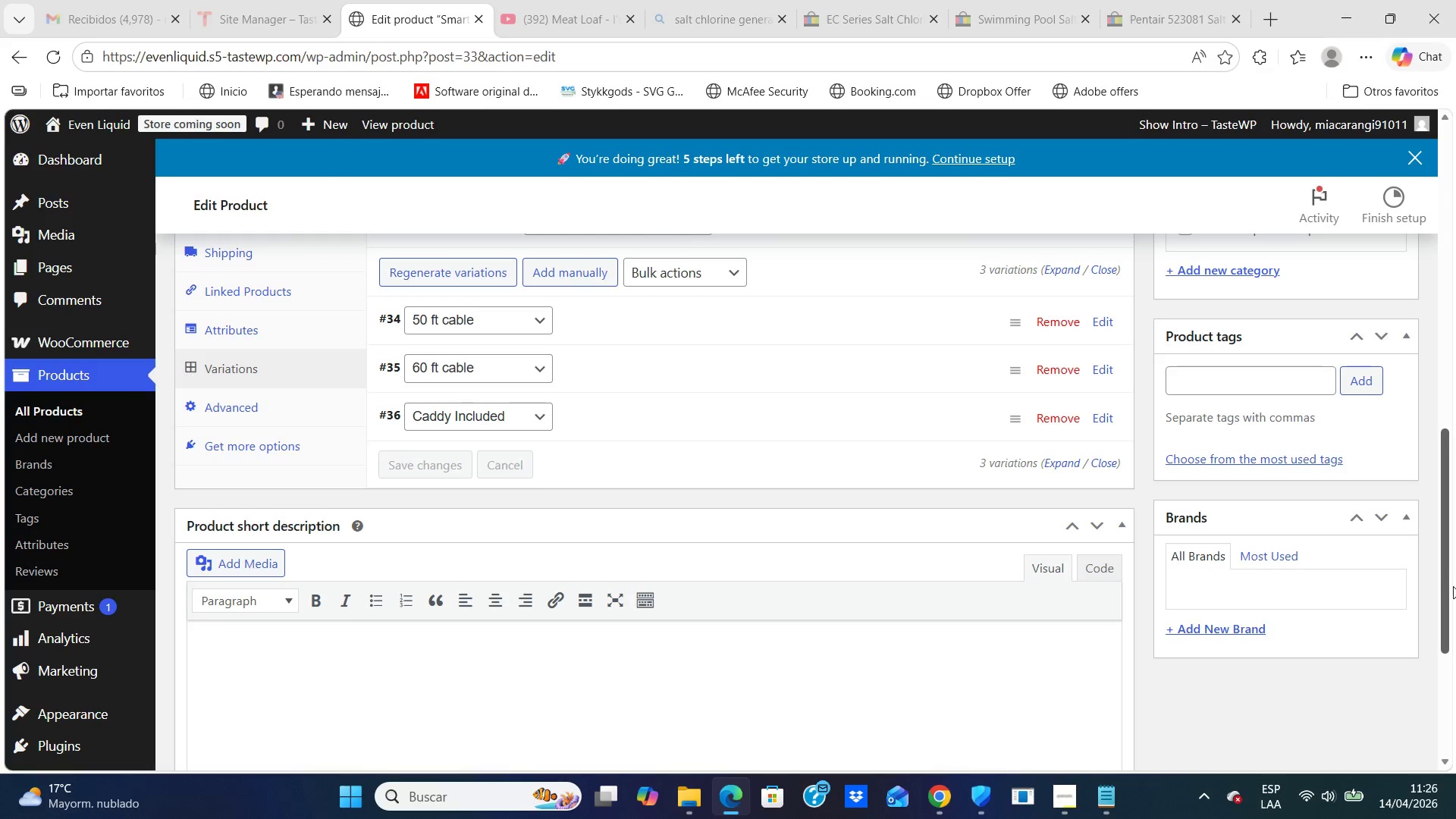 
left_click_drag(start_coordinate=[1441, 573], to_coordinate=[1455, 330])
 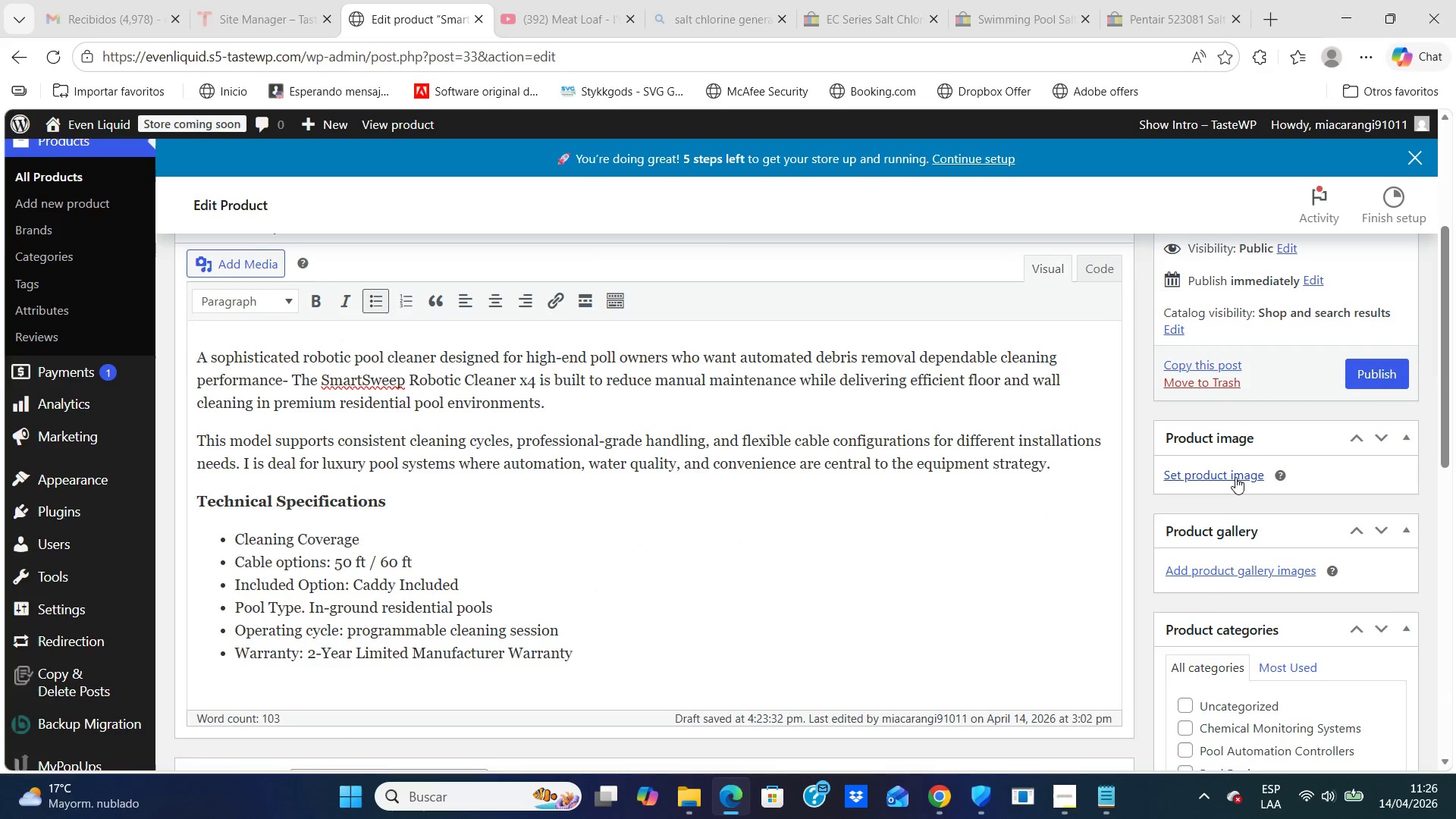 
left_click([1235, 477])
 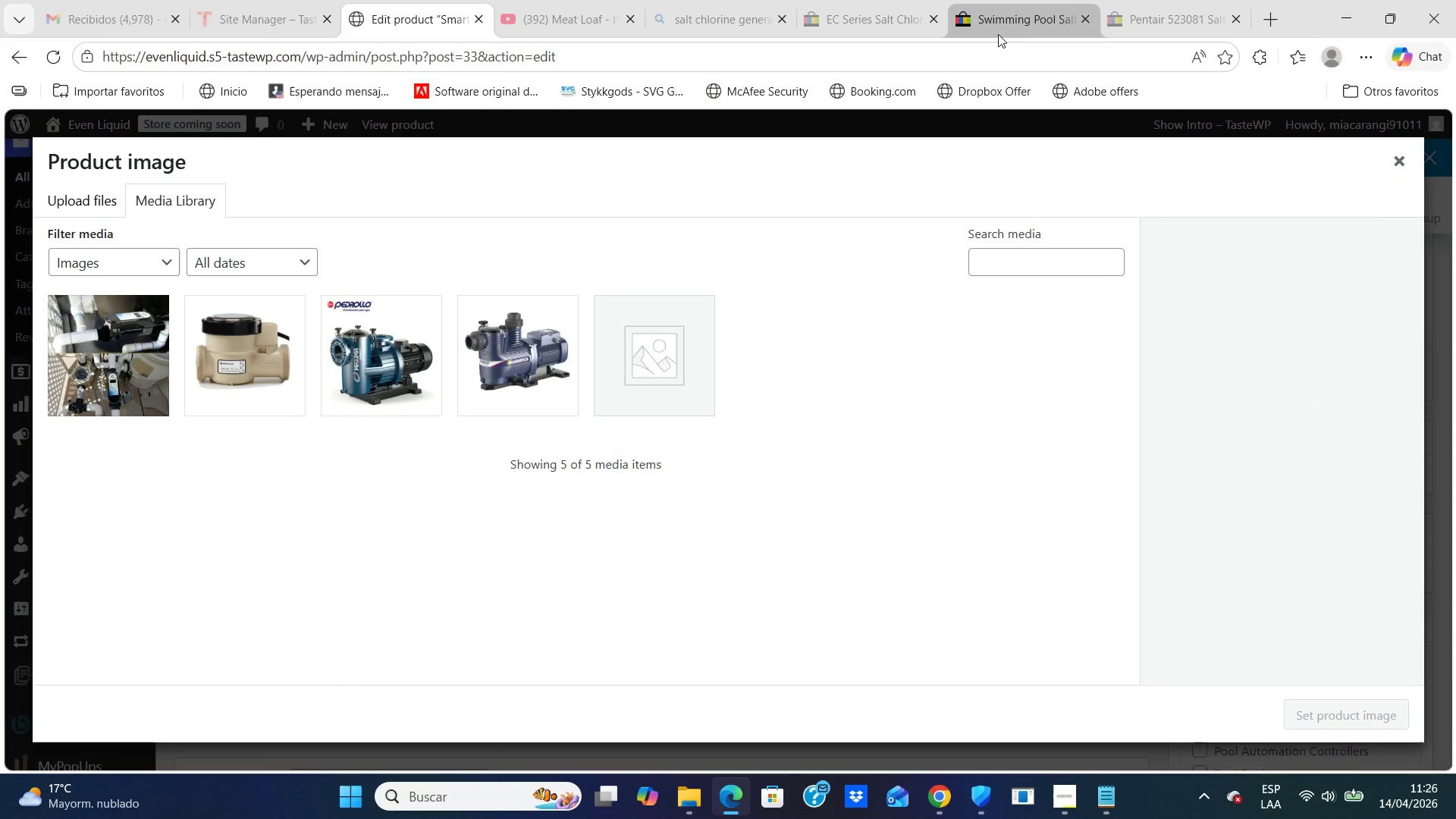 
left_click([1240, 19])
 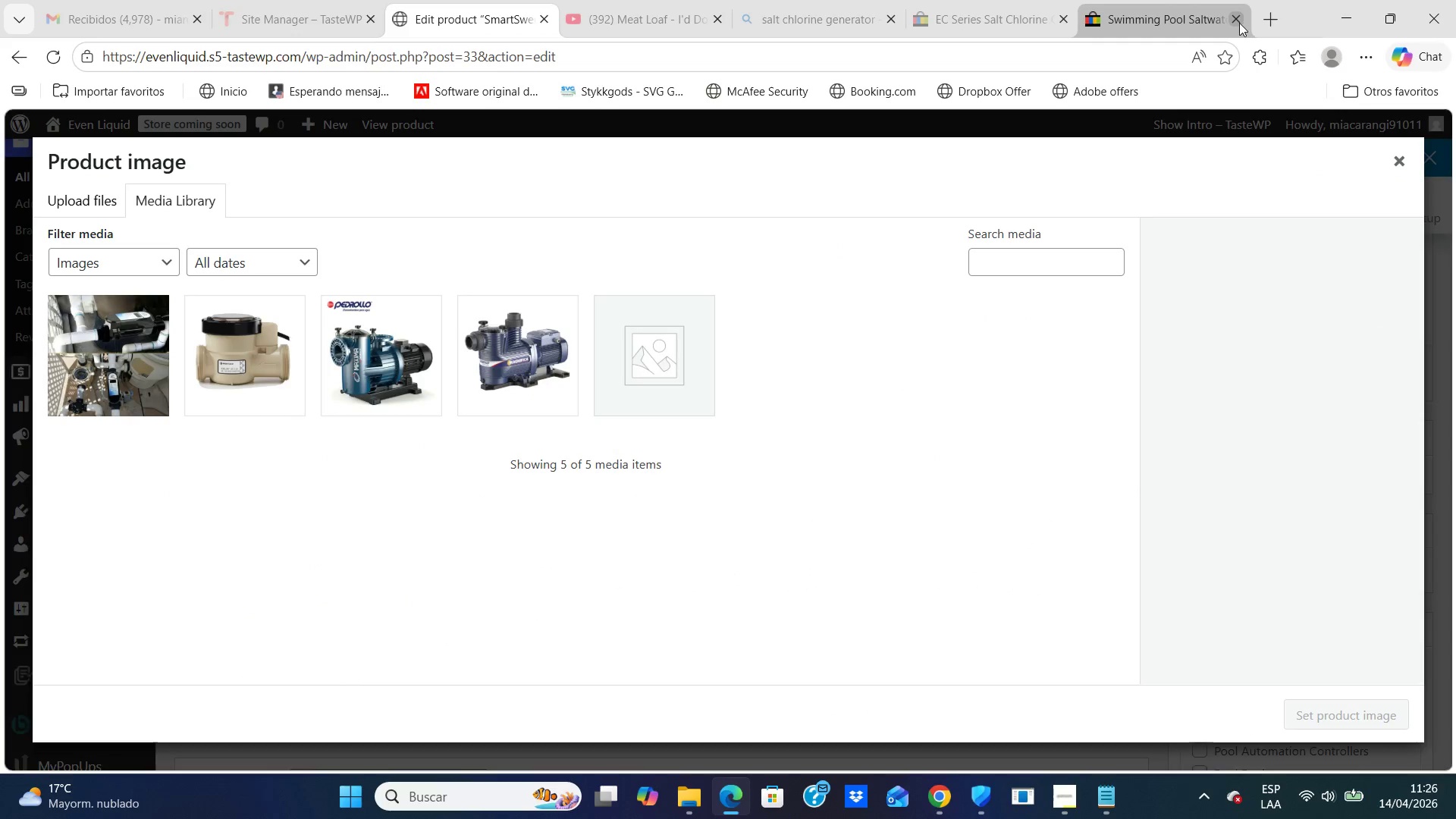 
left_click([1236, 22])
 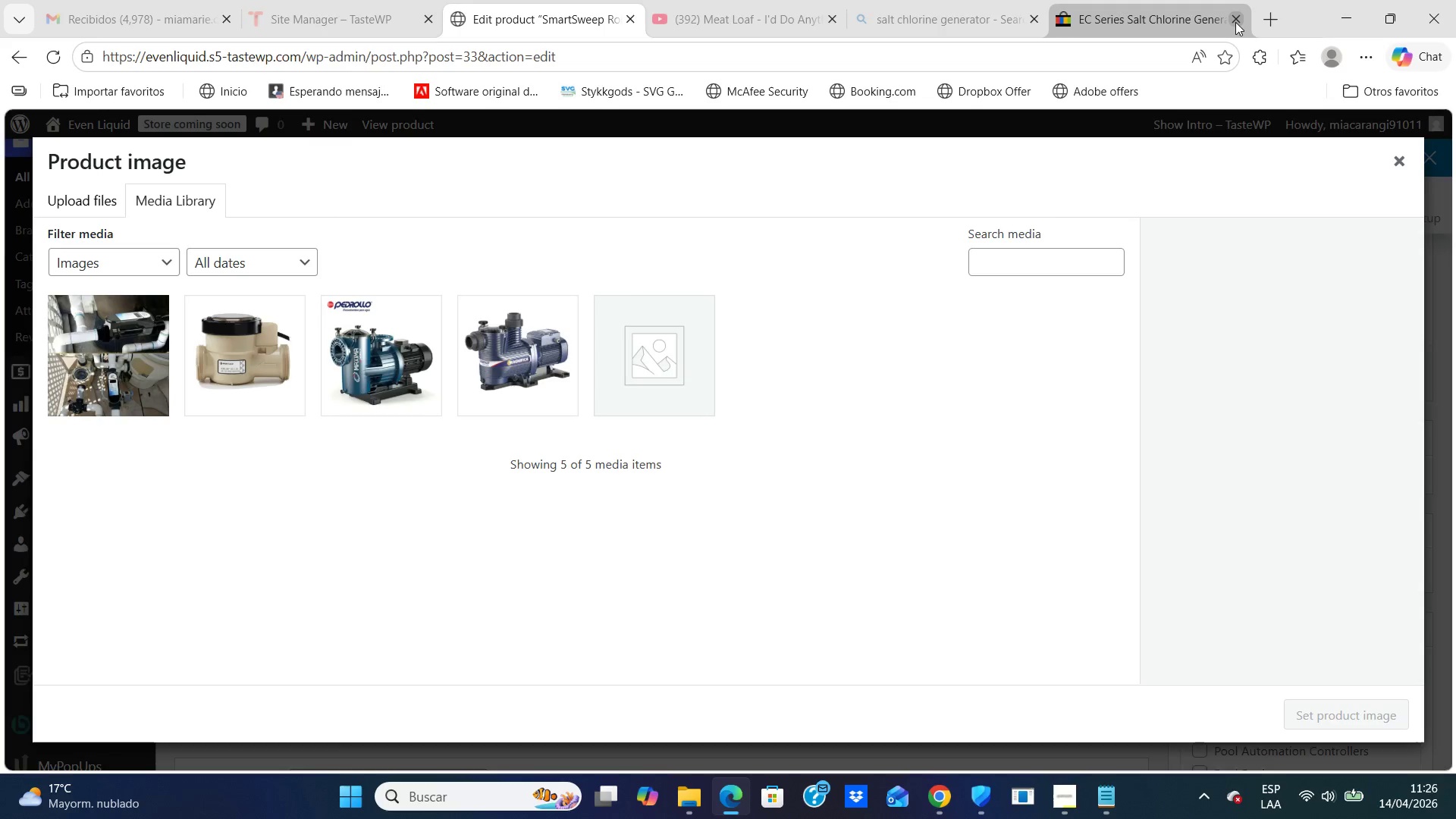 
left_click([1235, 22])
 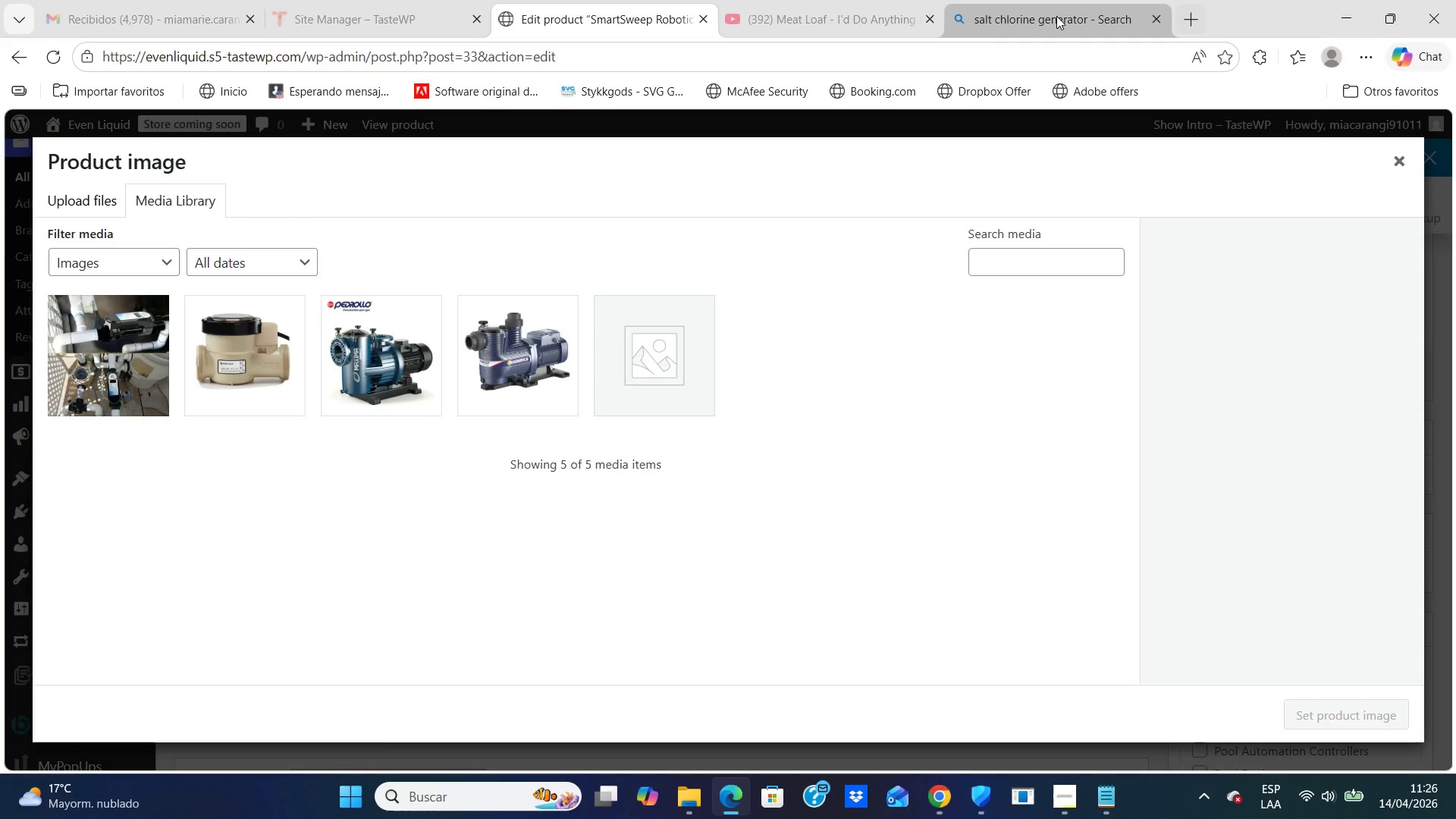 
left_click([1056, 14])
 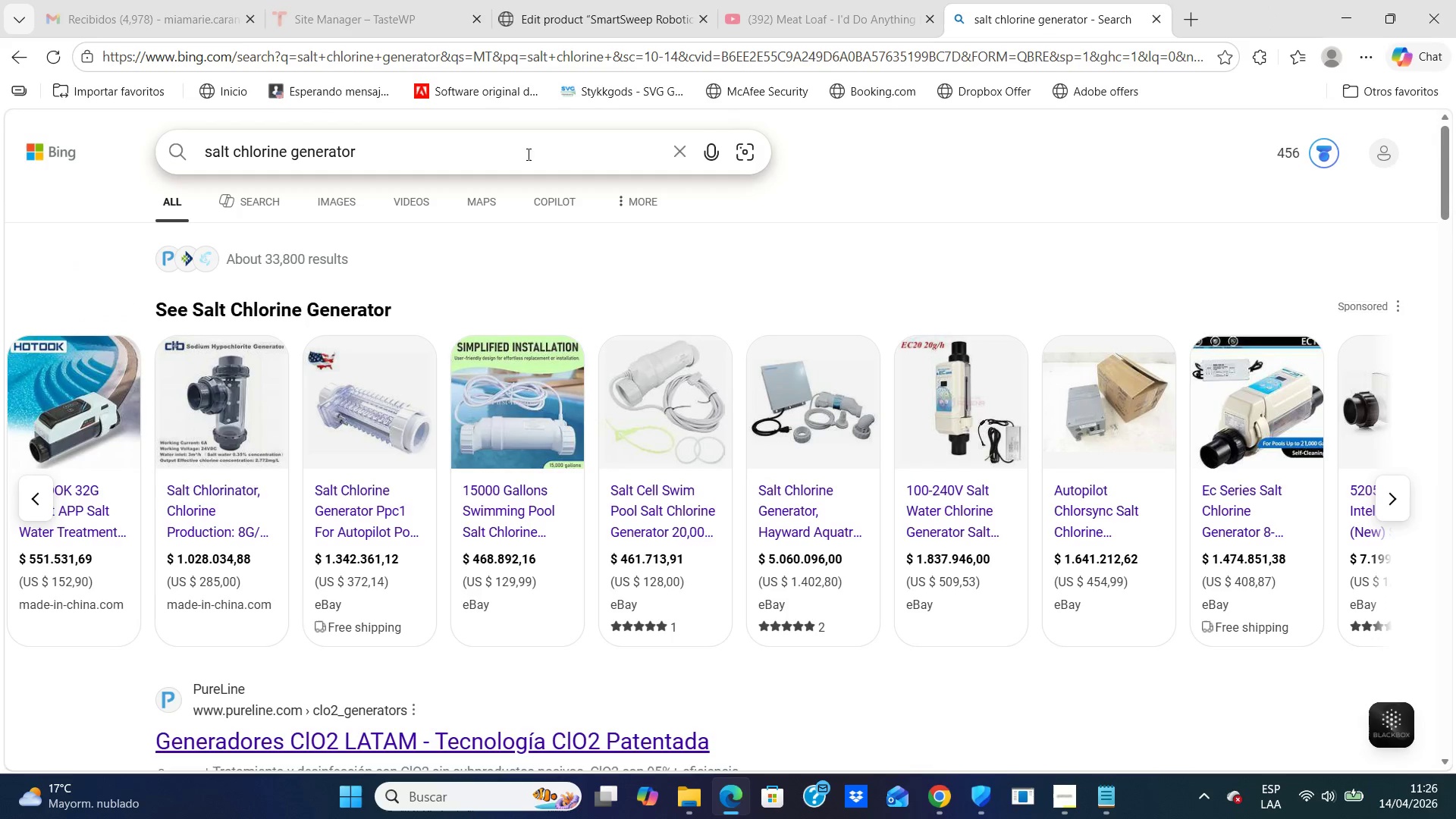 
left_click([527, 154])
 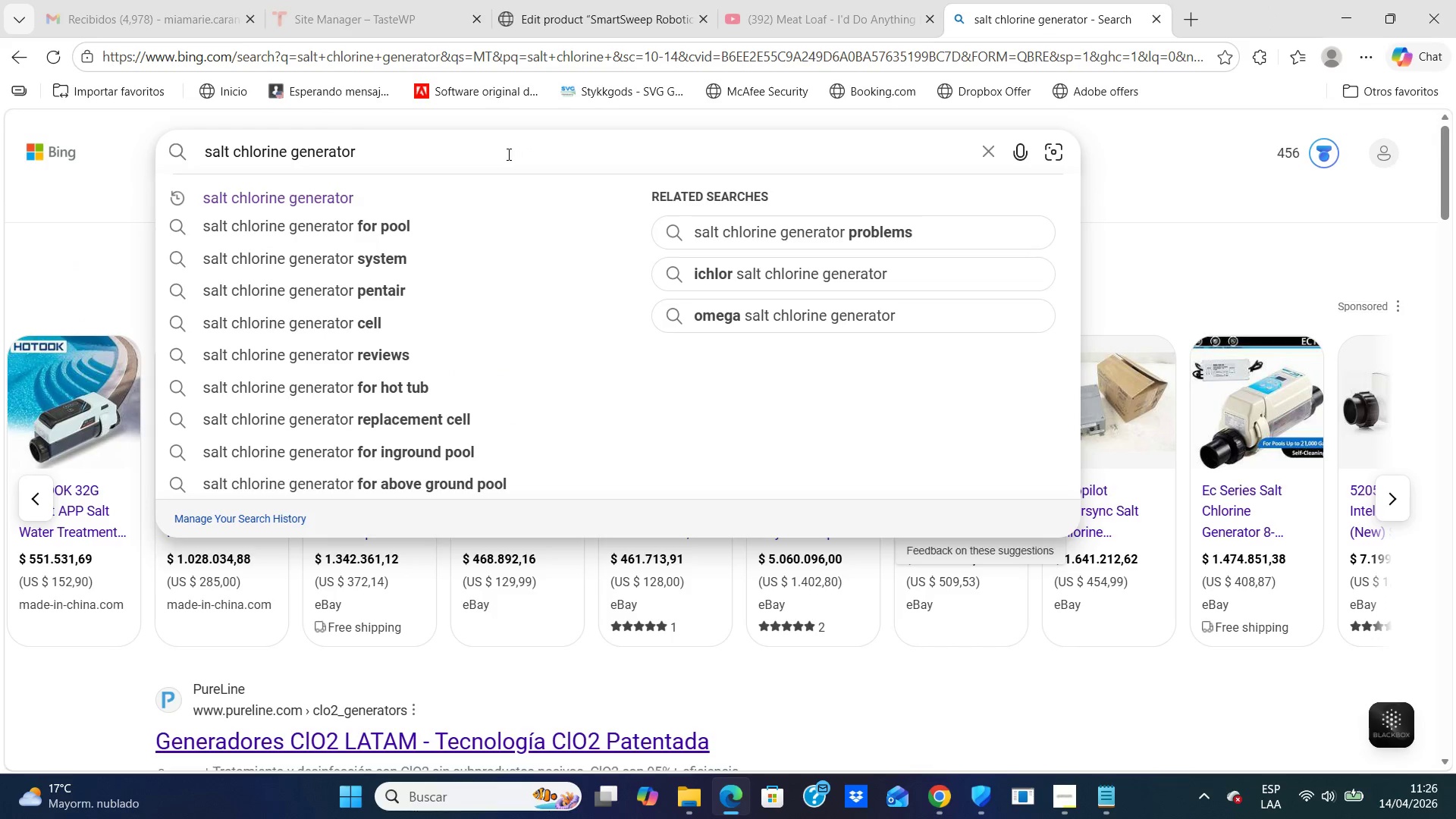 
left_click_drag(start_coordinate=[507, 154], to_coordinate=[147, 175])
 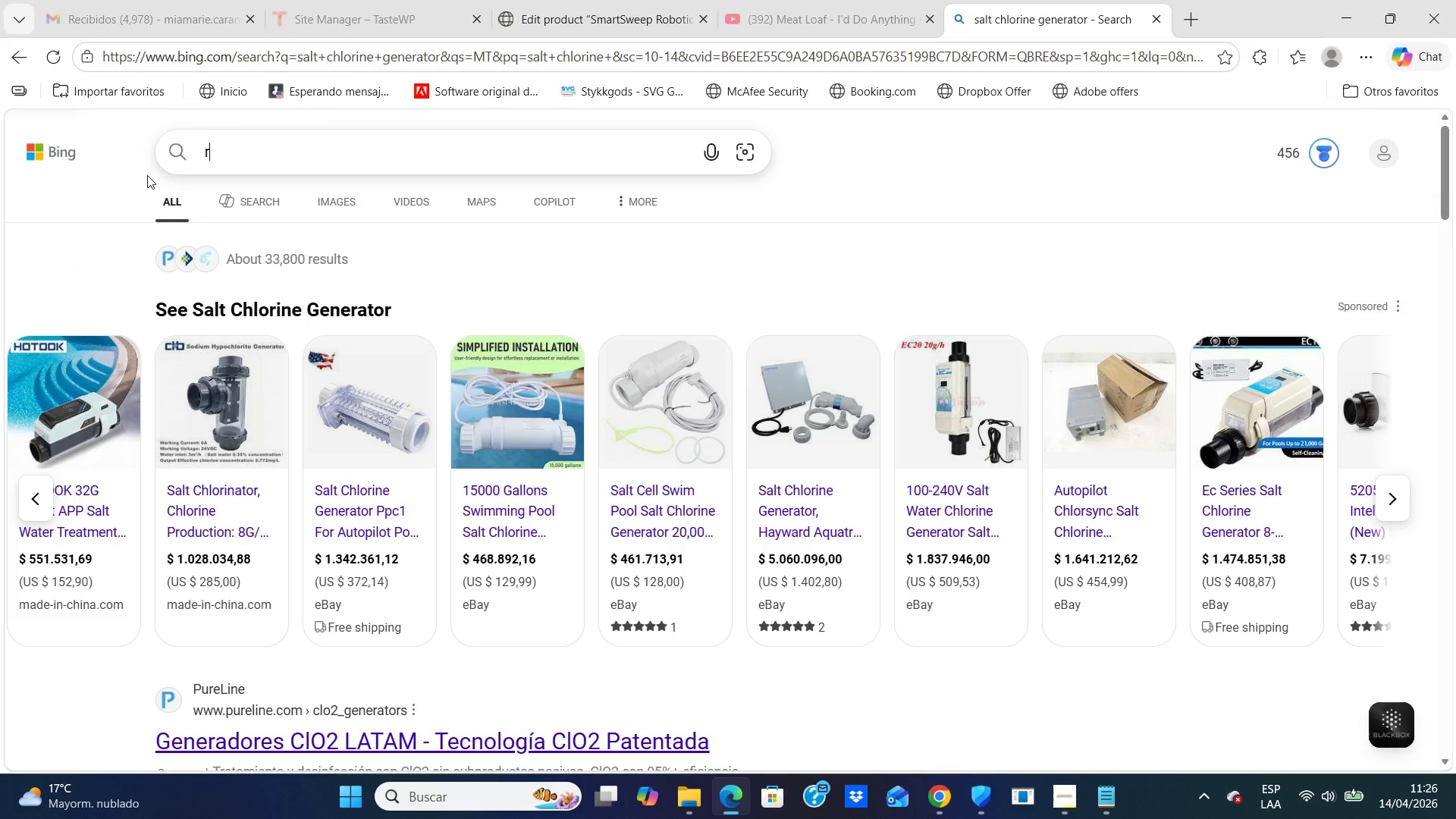 
type(robotic pool cleaner)
 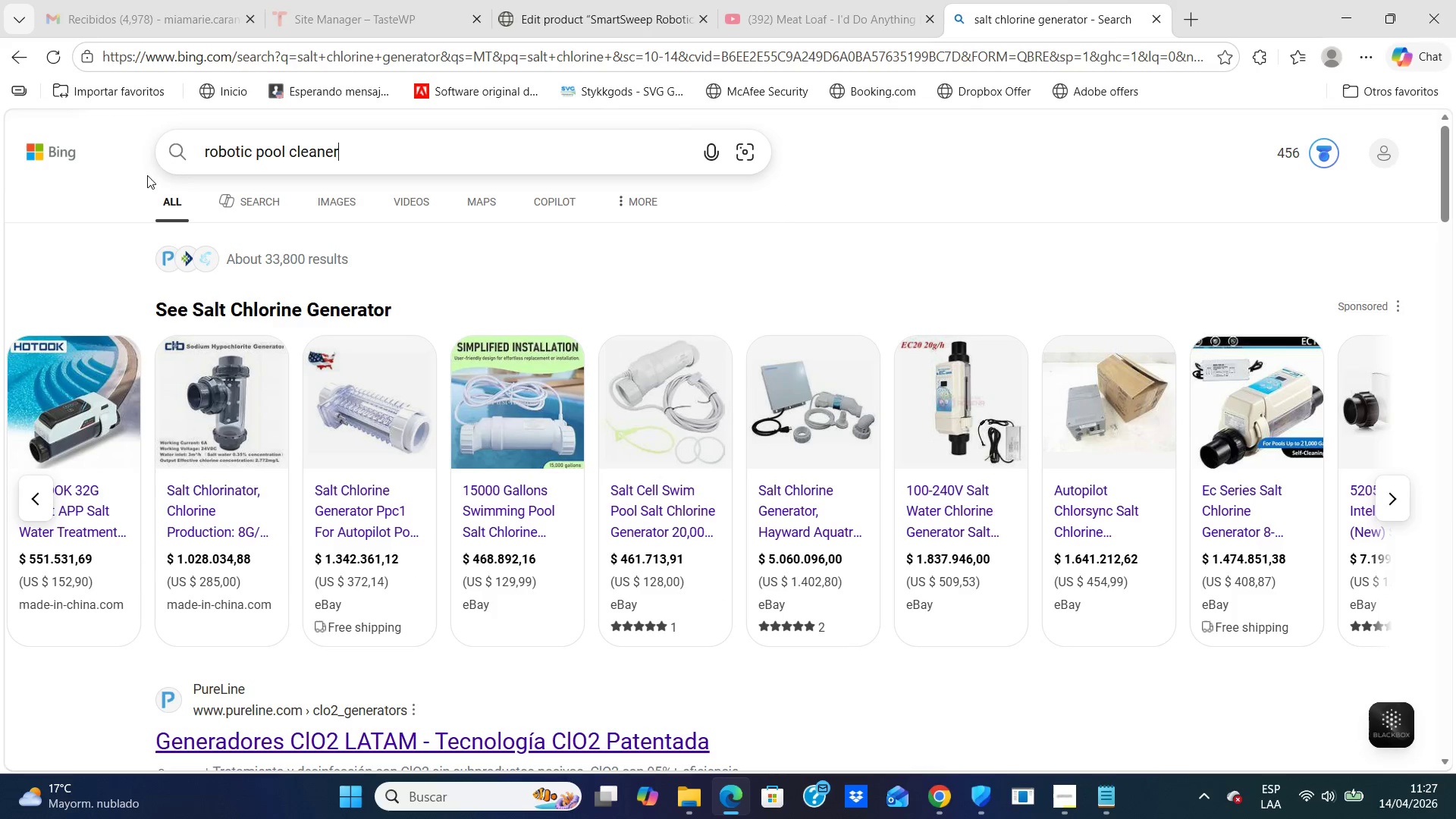 
key(Enter)
 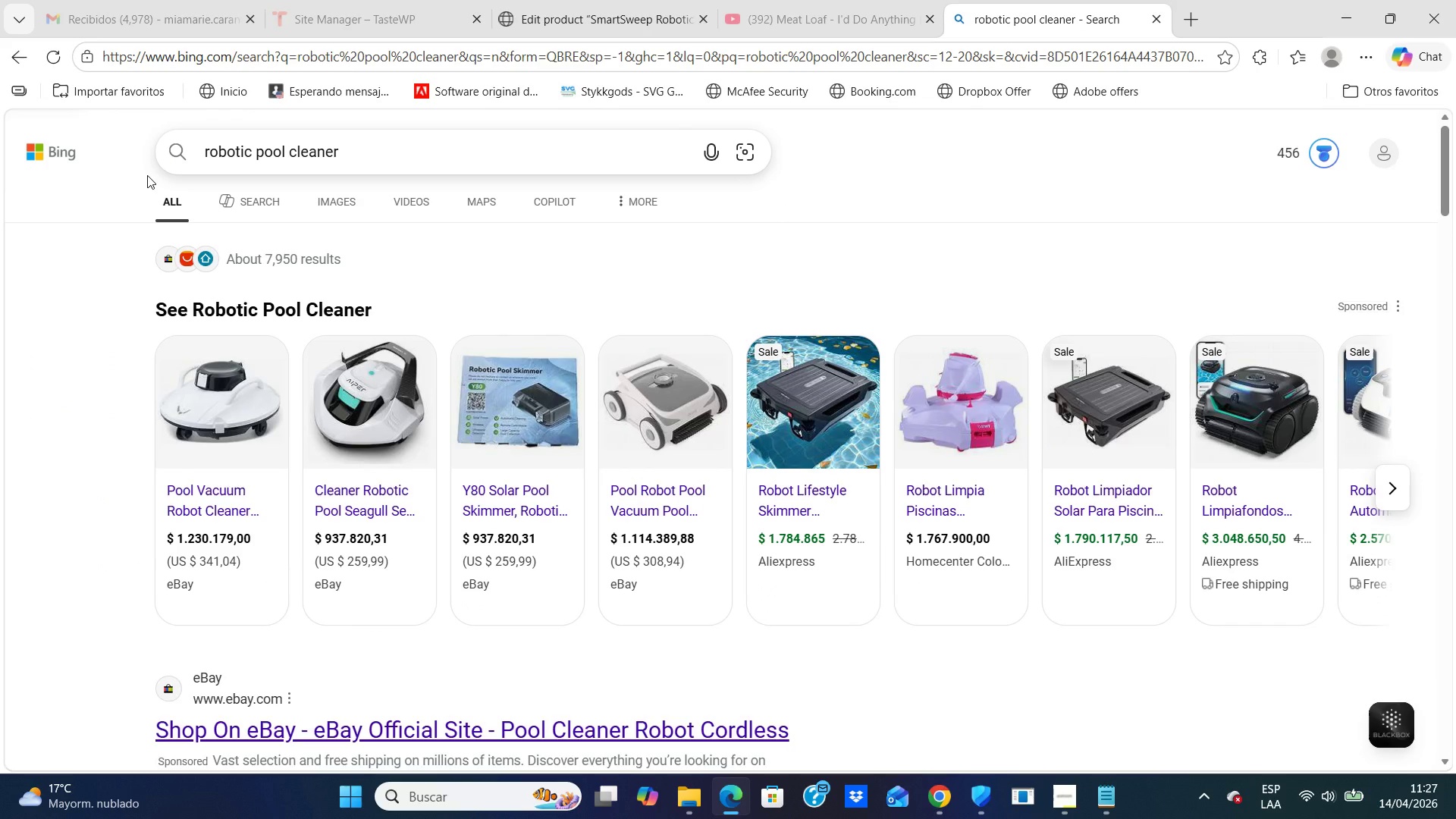 
wait(7.45)
 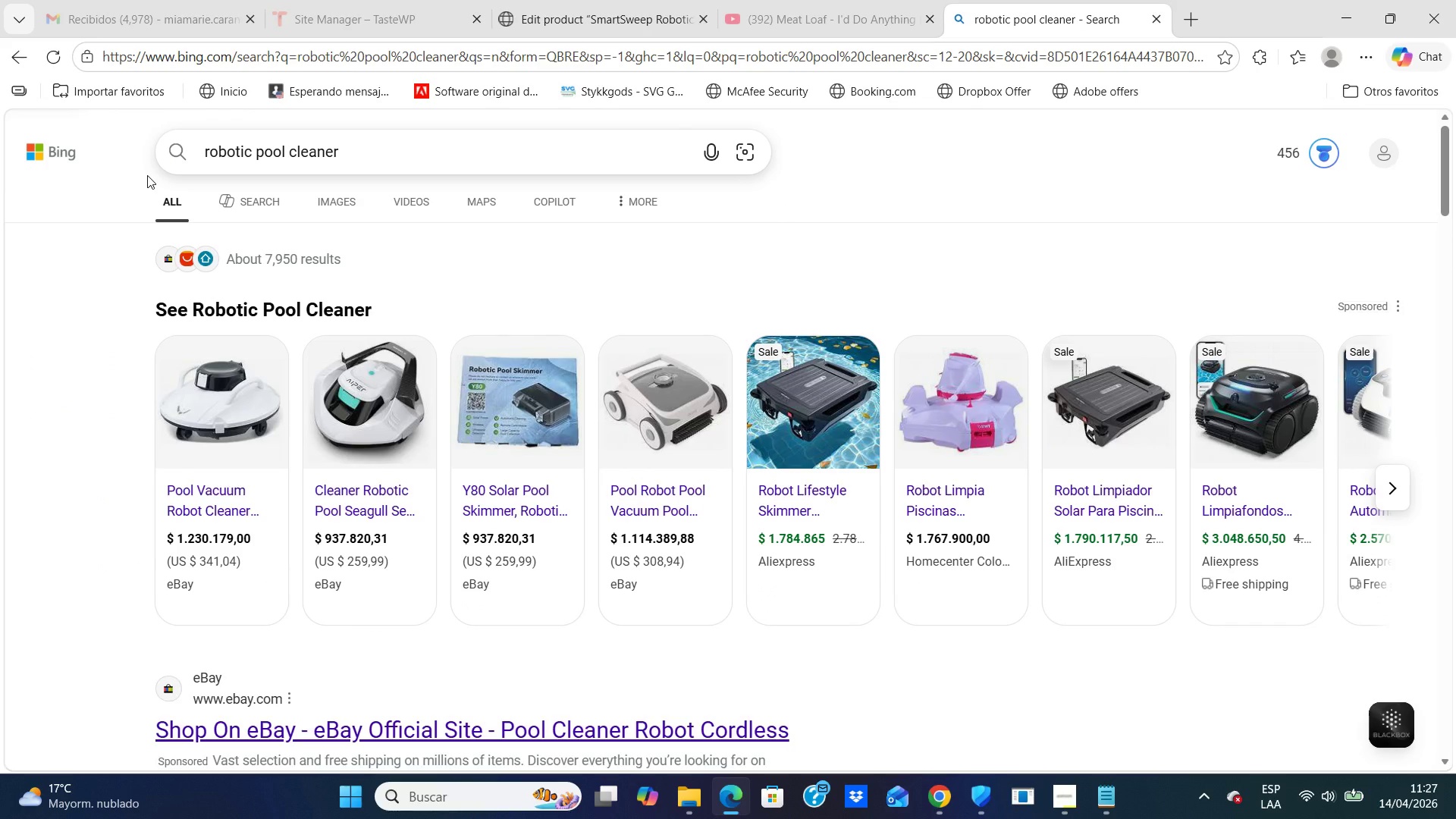 
mouse_move([193, 441])
 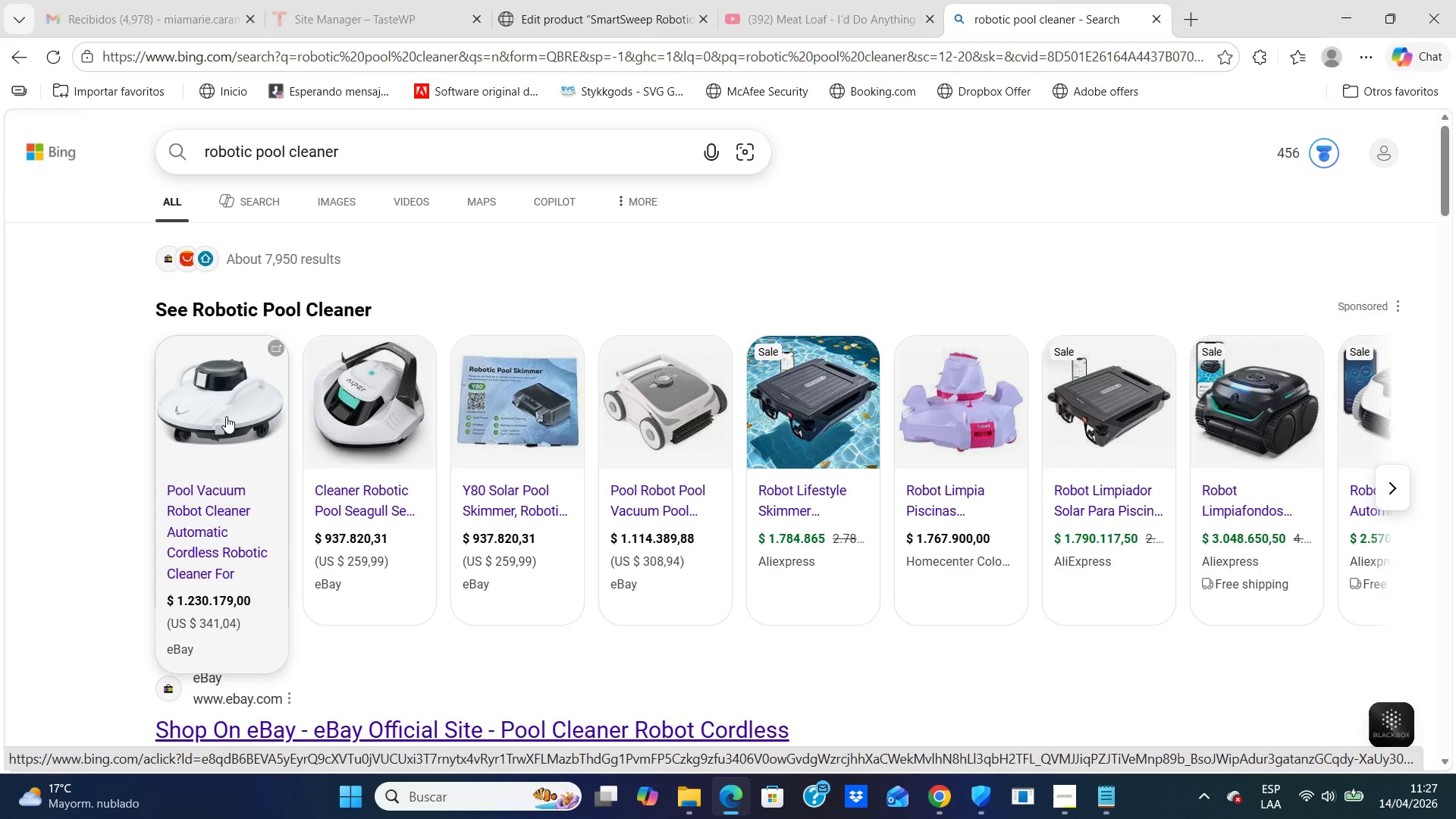 
left_click([226, 416])
 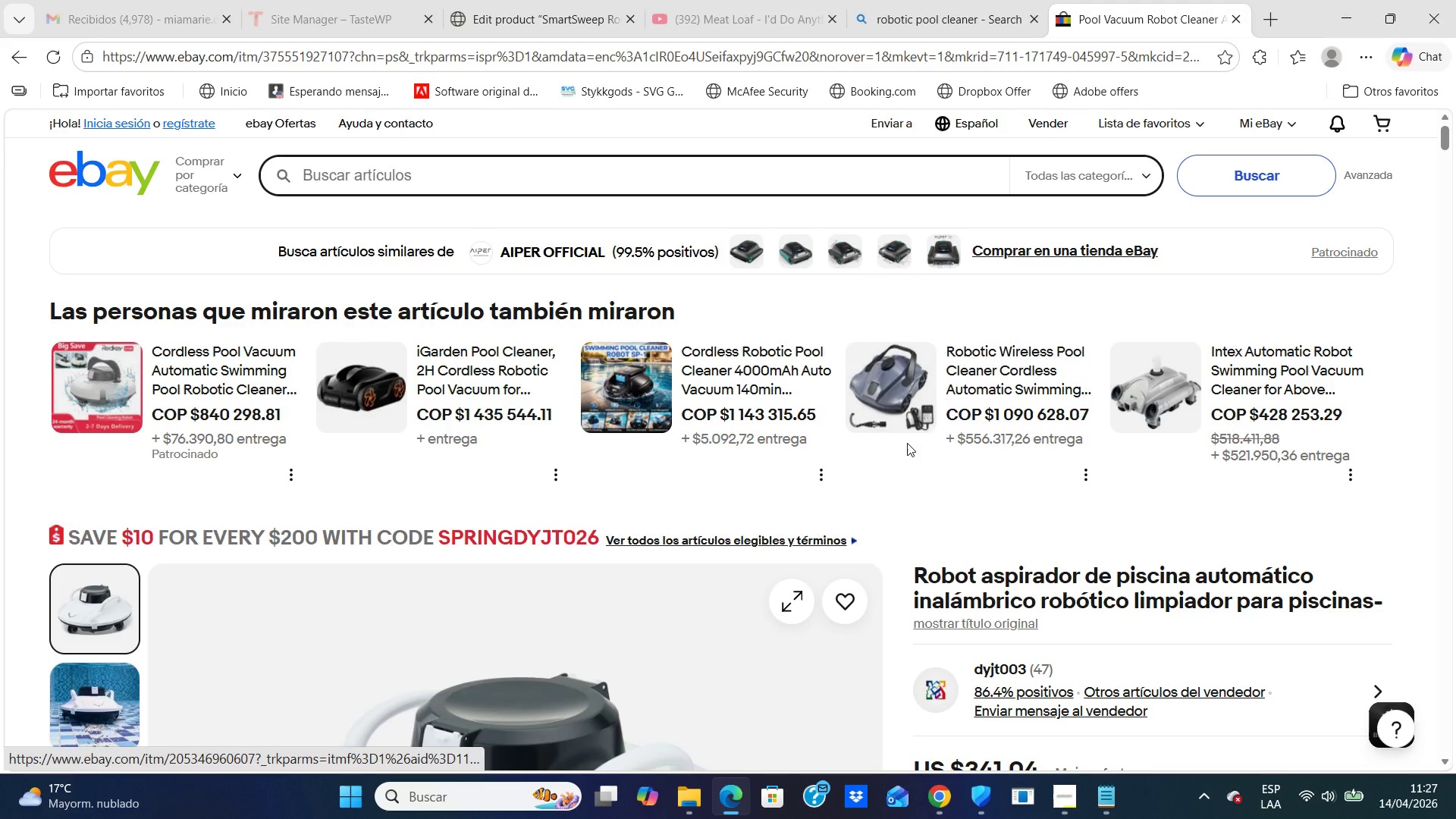 
wait(6.33)
 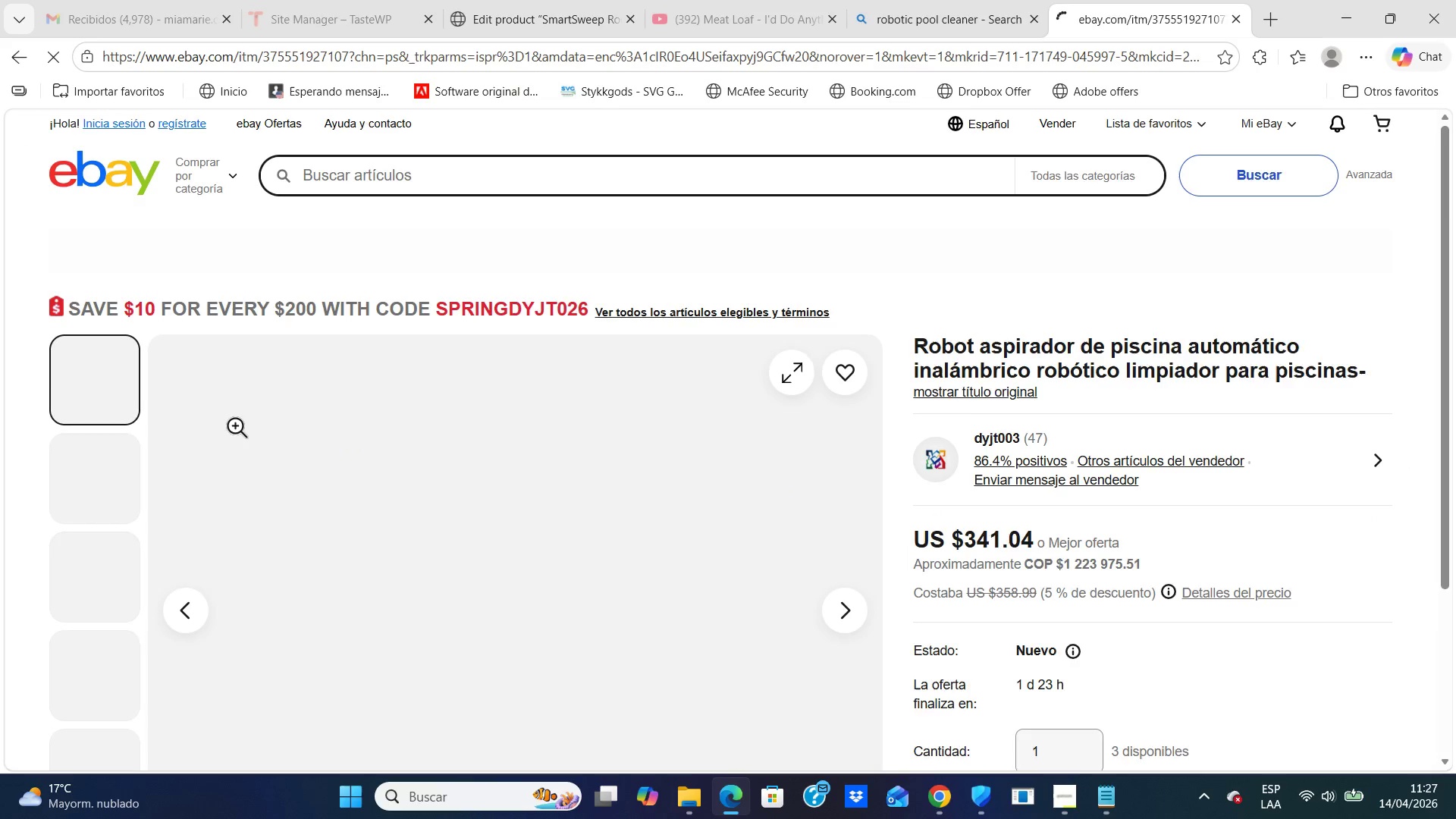 
left_click_drag(start_coordinate=[1443, 144], to_coordinate=[1446, 164])
 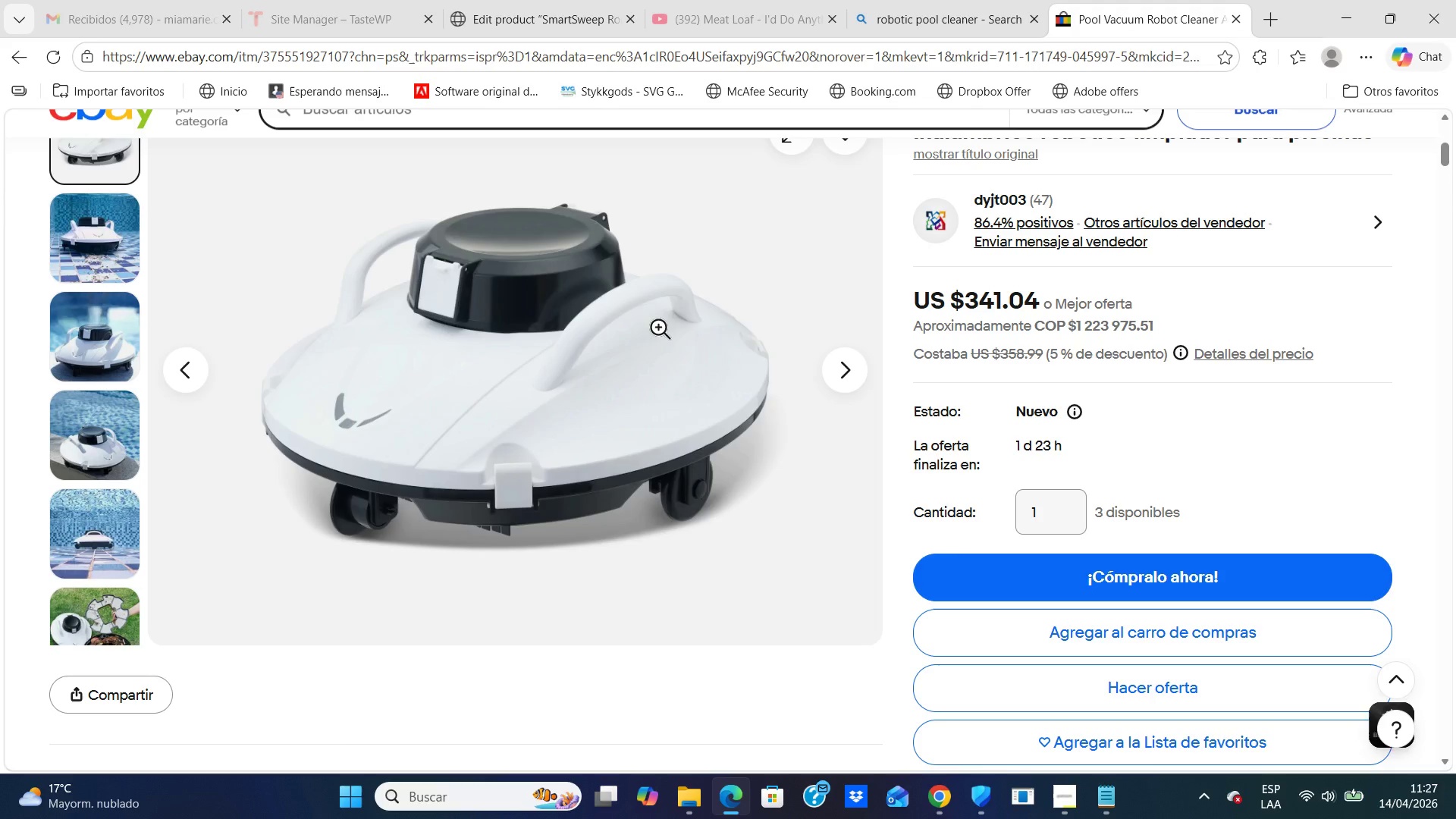 
right_click([649, 318])
 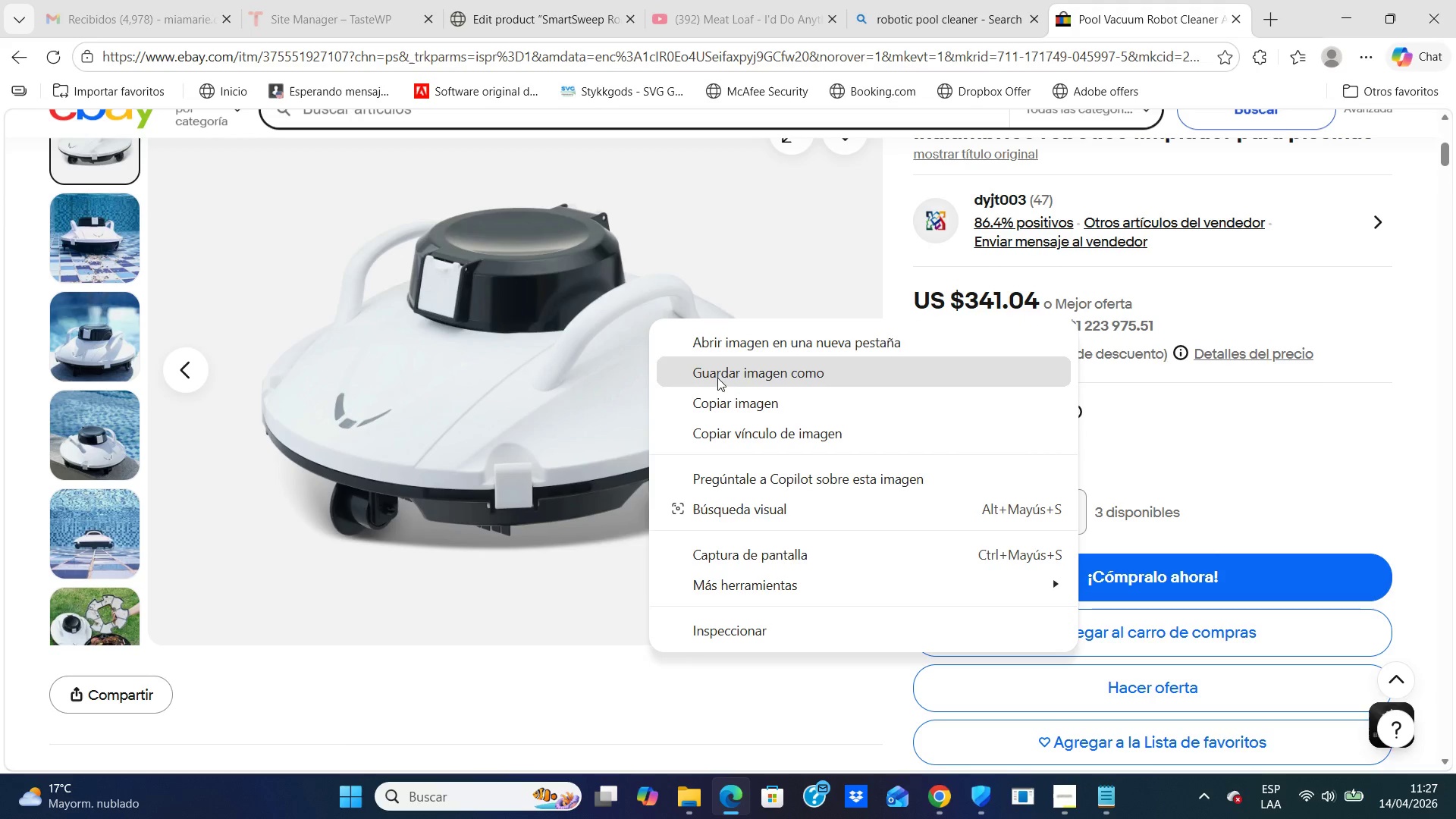 
left_click([718, 375])
 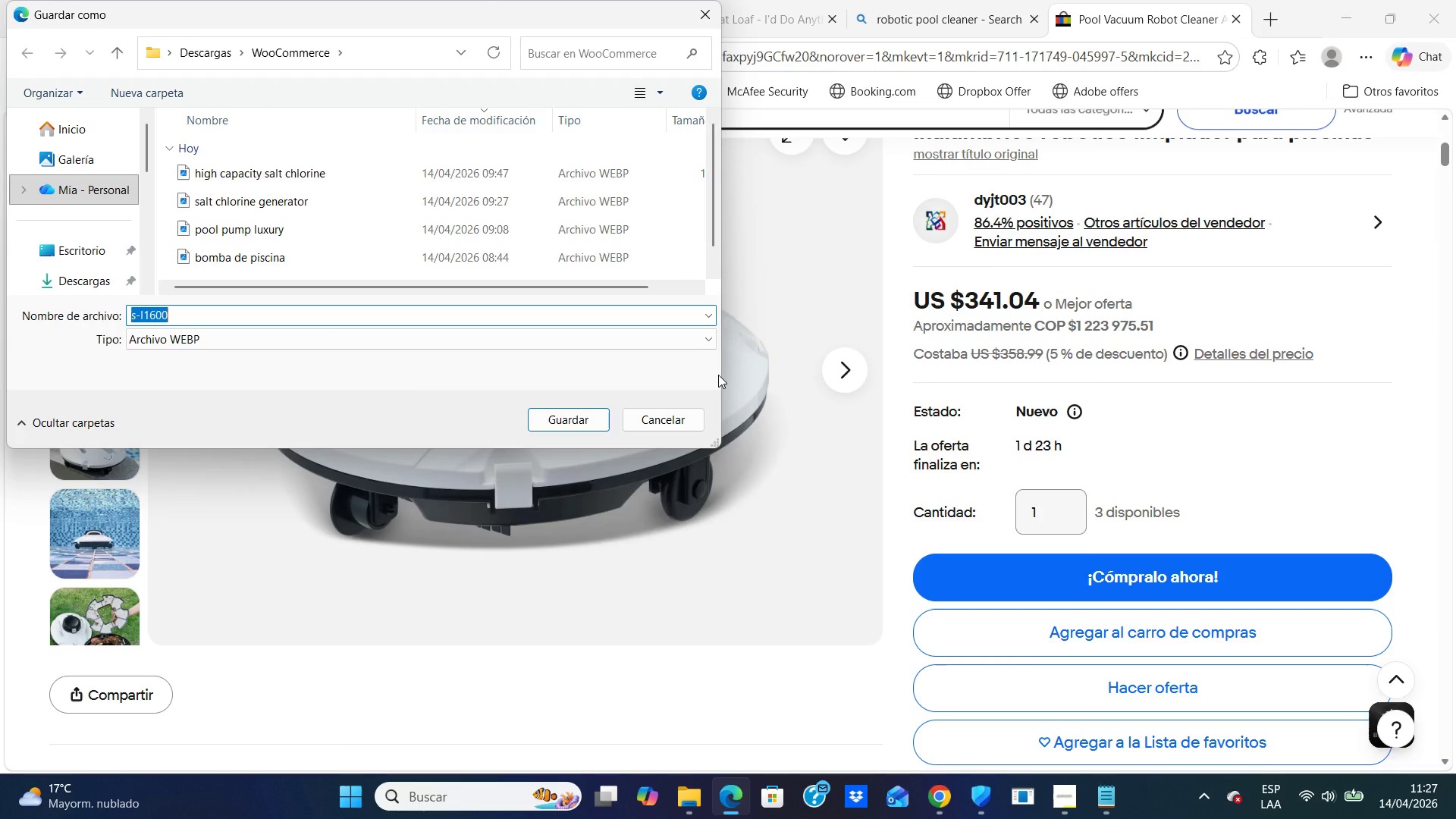 
type(robotic pool clenaer)
 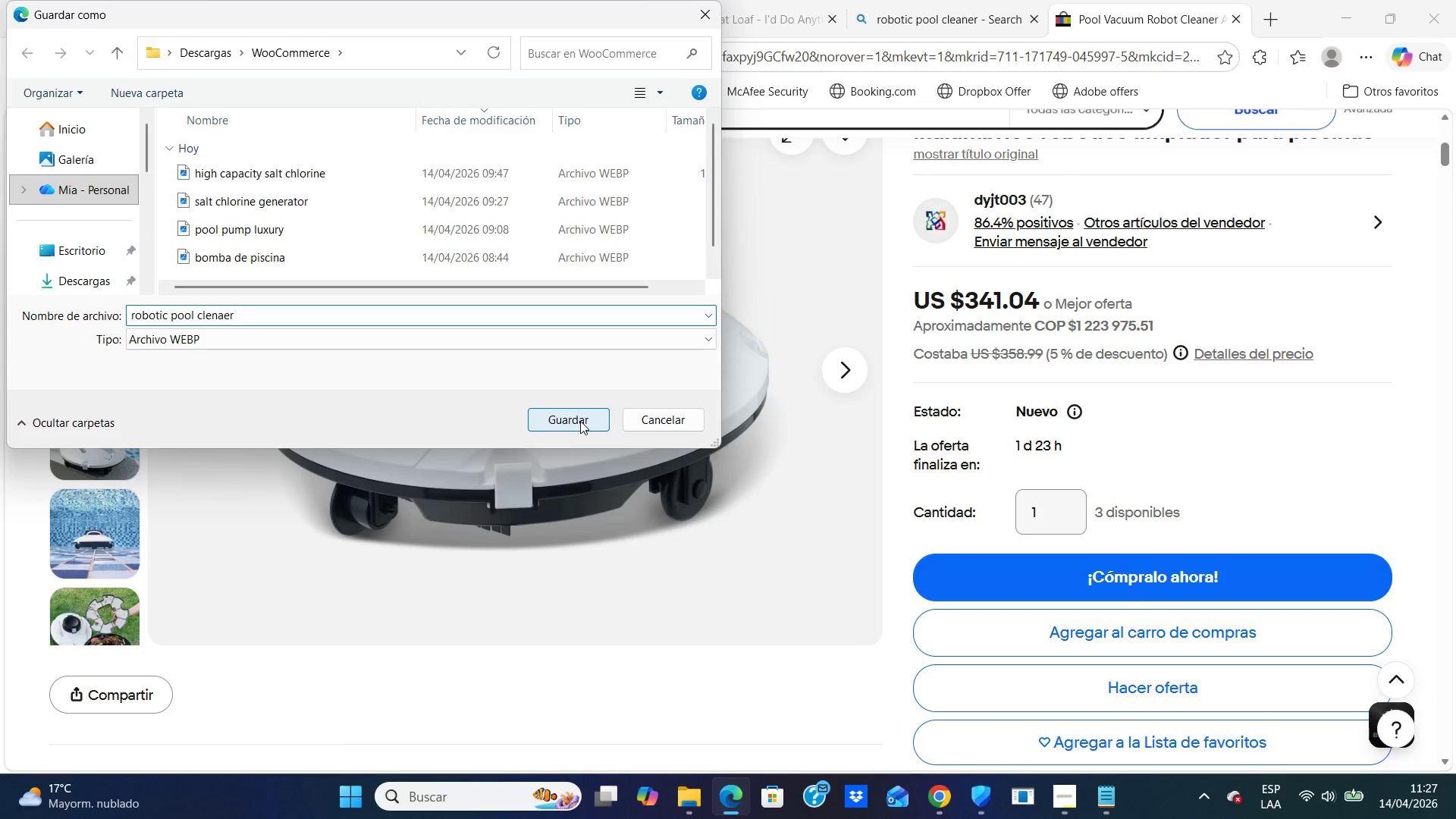 
left_click([580, 421])
 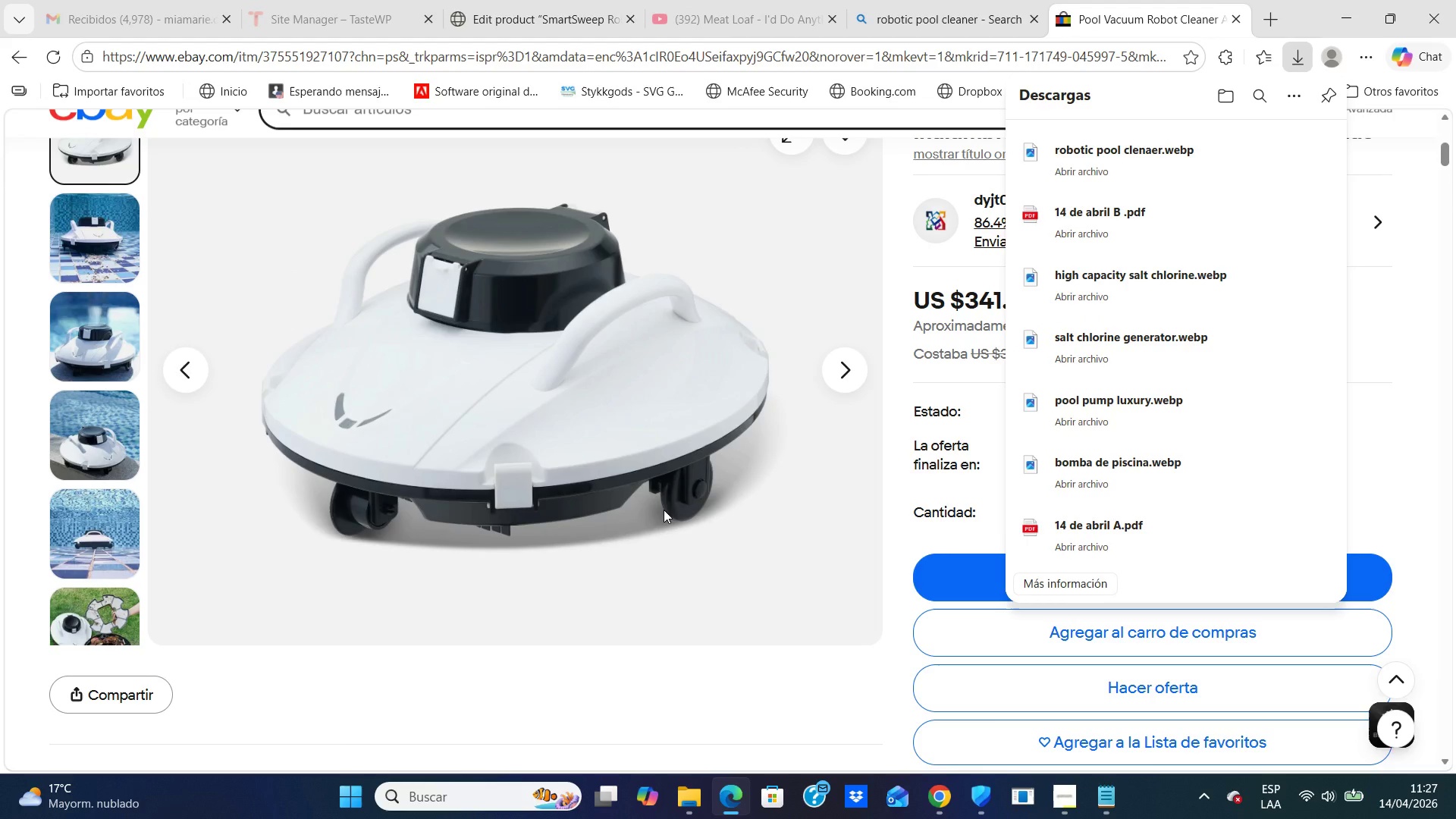 
wait(6.52)
 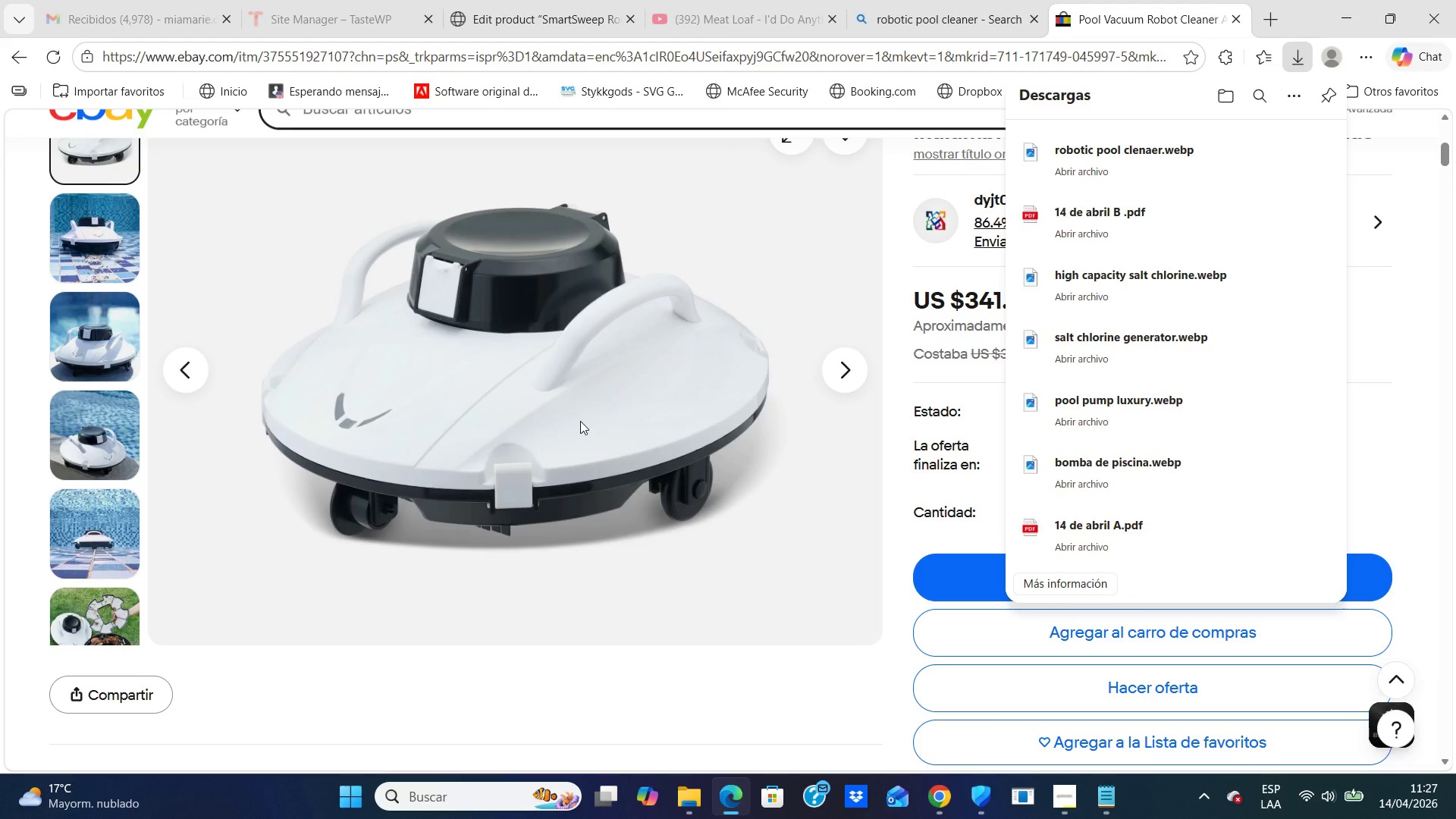 
left_click([735, 577])
 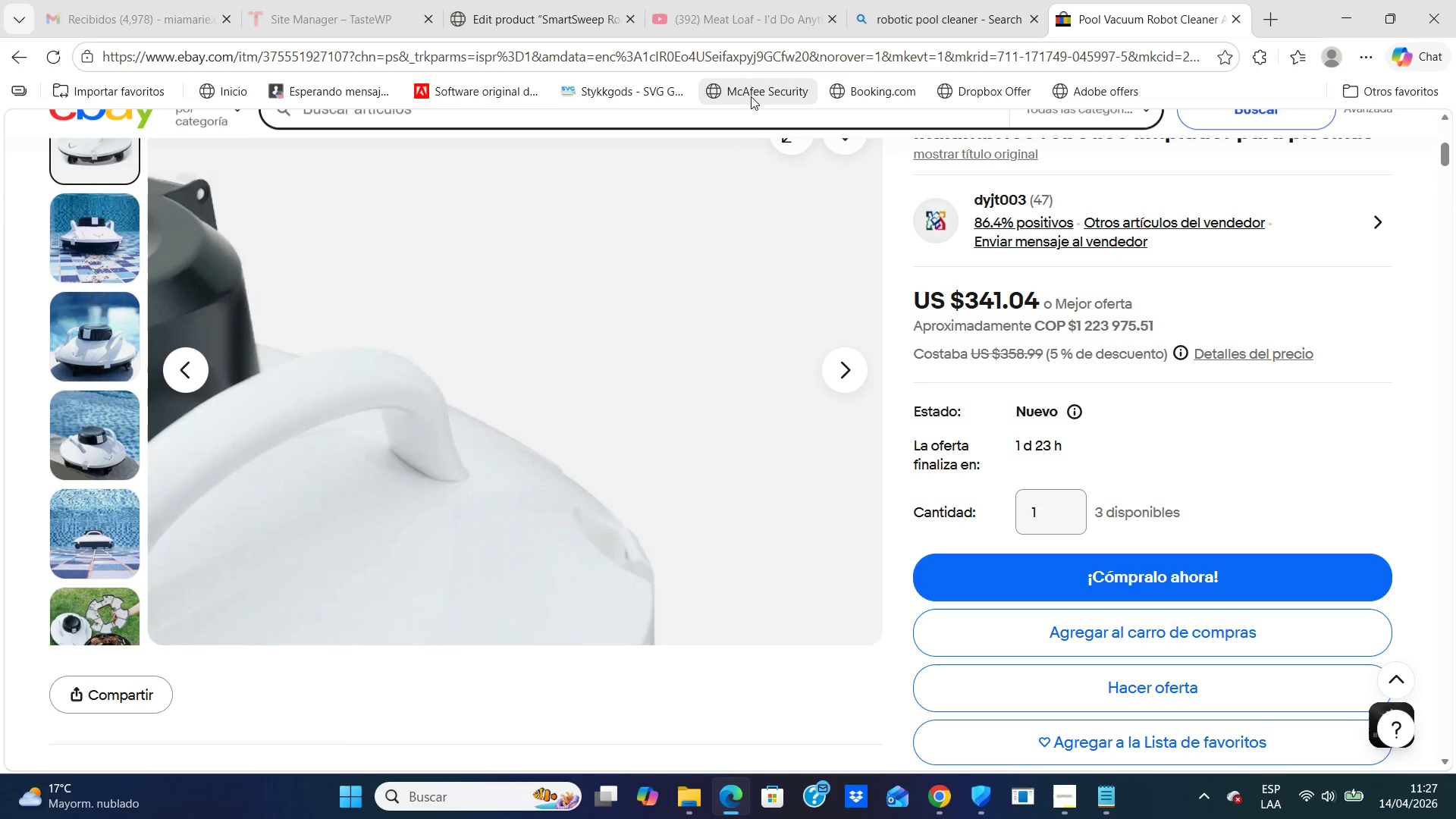 
left_click([551, 17])
 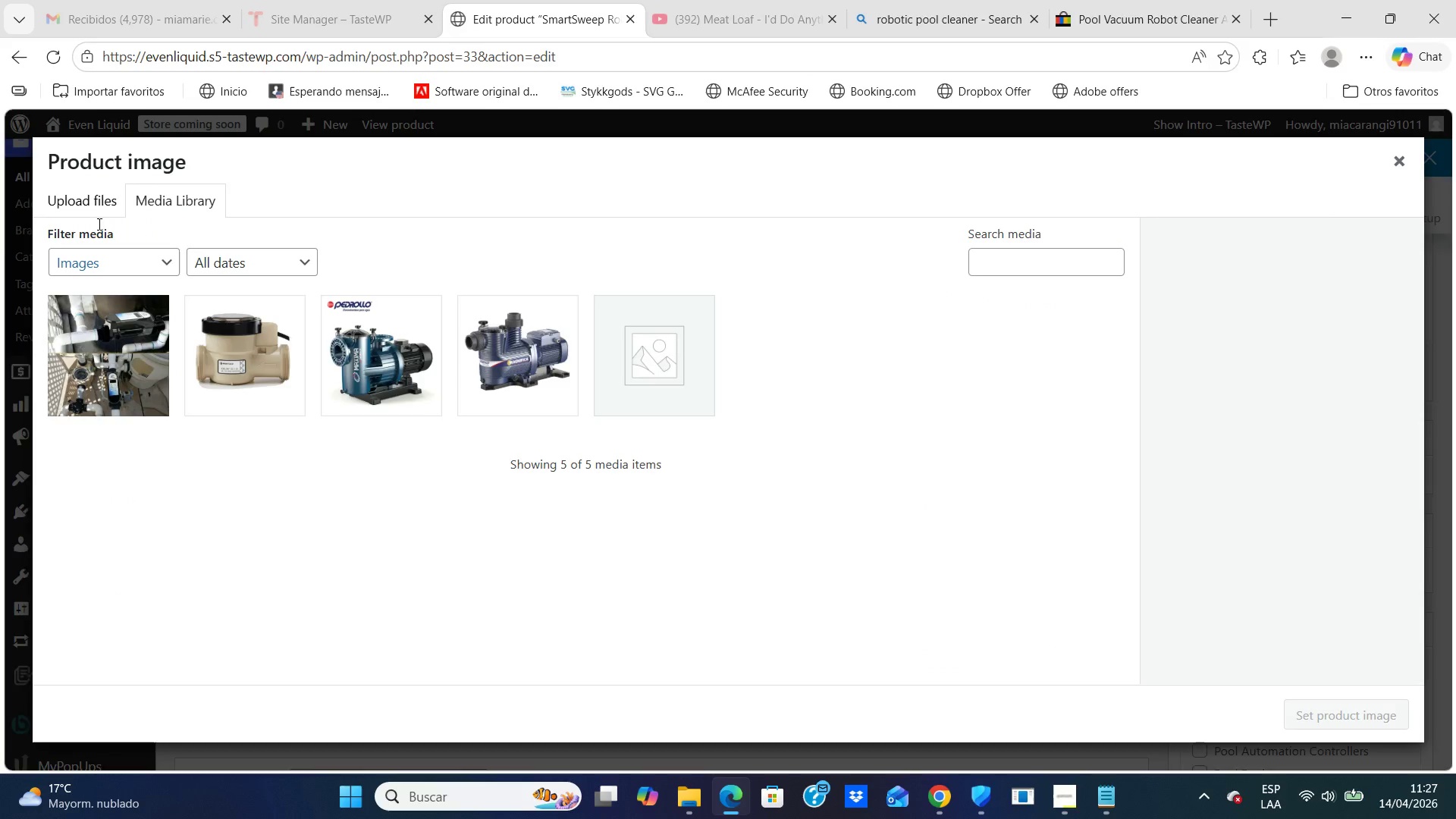 
left_click([102, 209])
 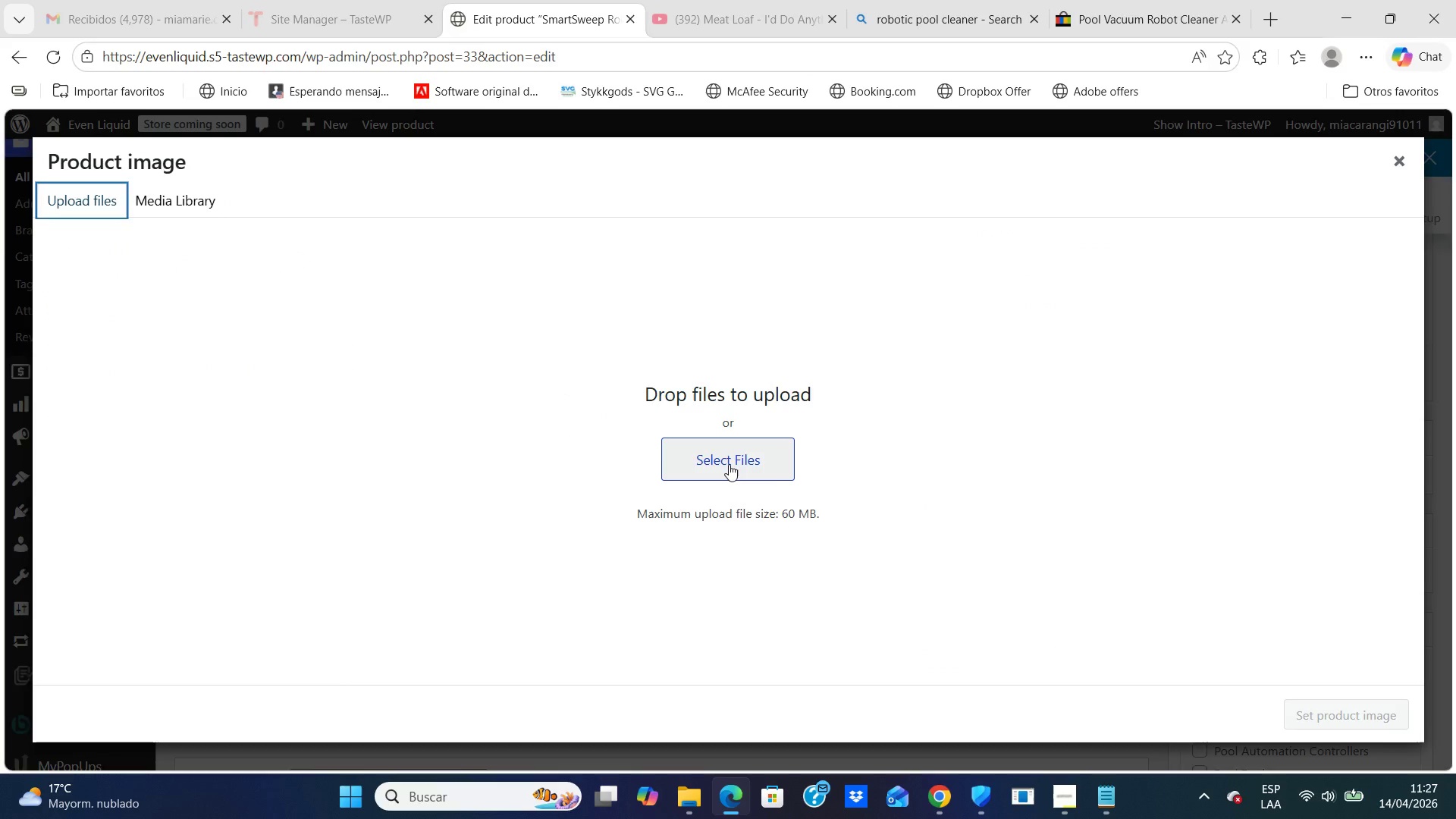 
left_click([729, 464])
 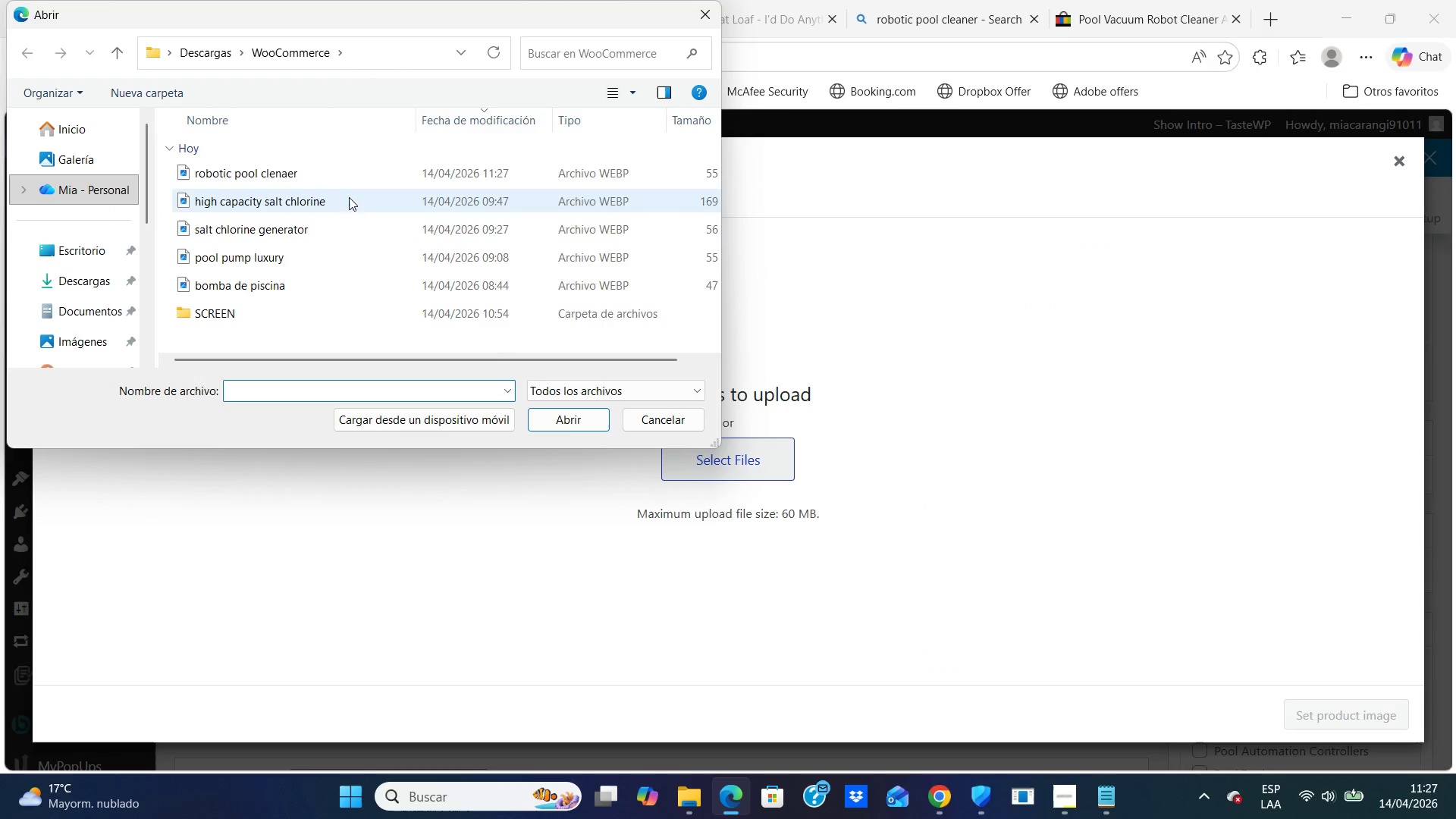 
left_click([341, 172])
 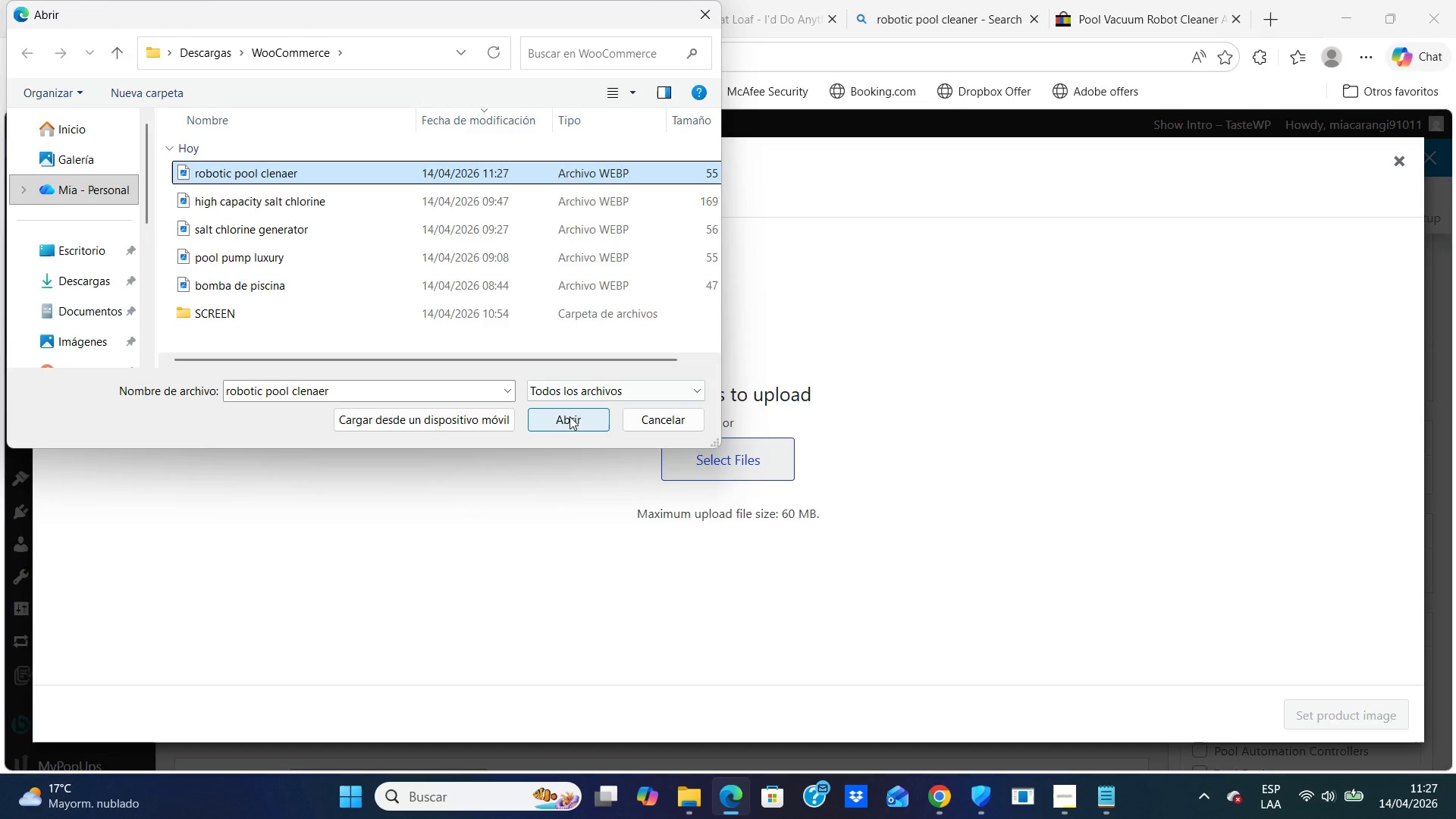 
left_click([569, 416])
 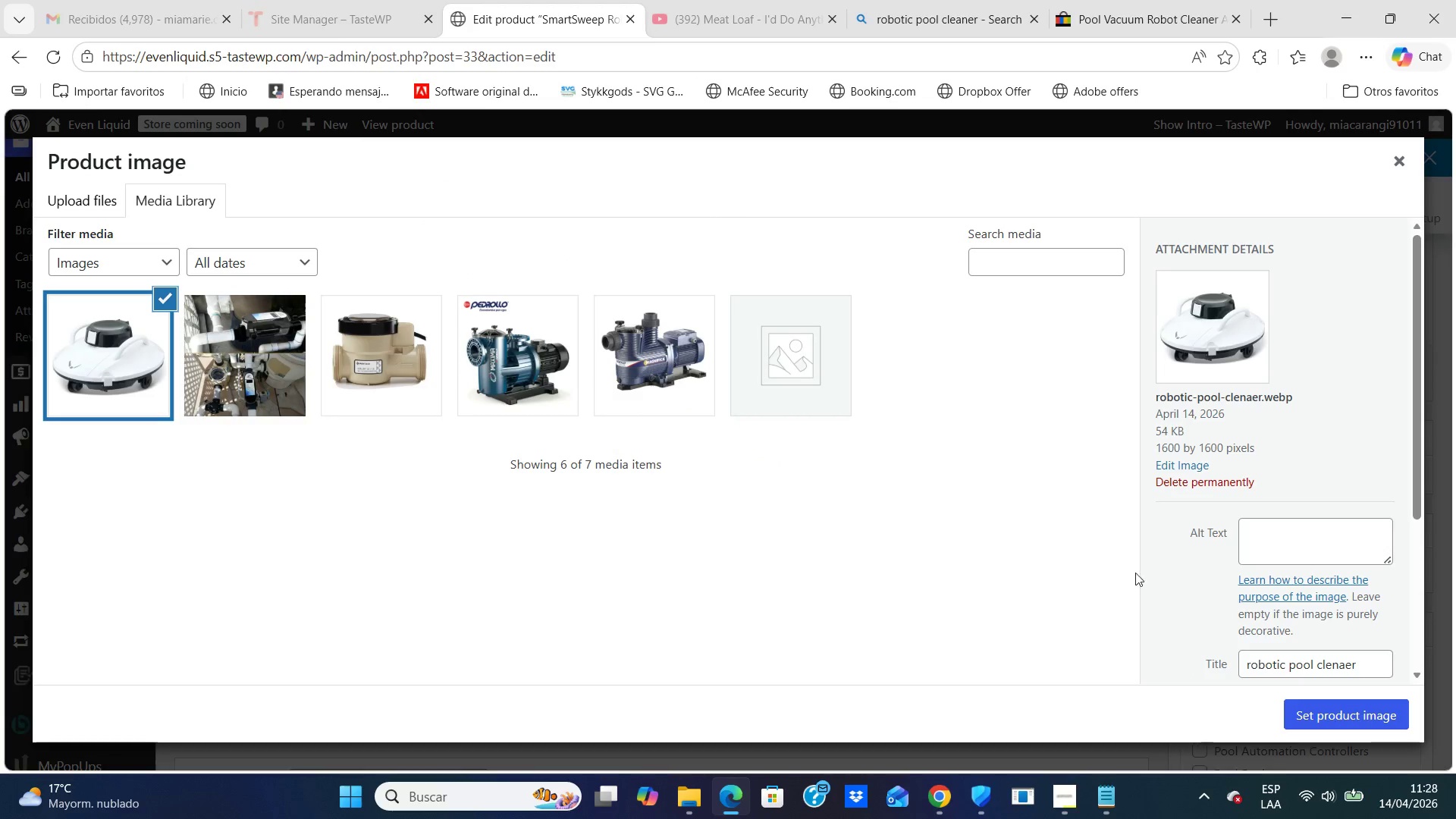 
wait(6.19)
 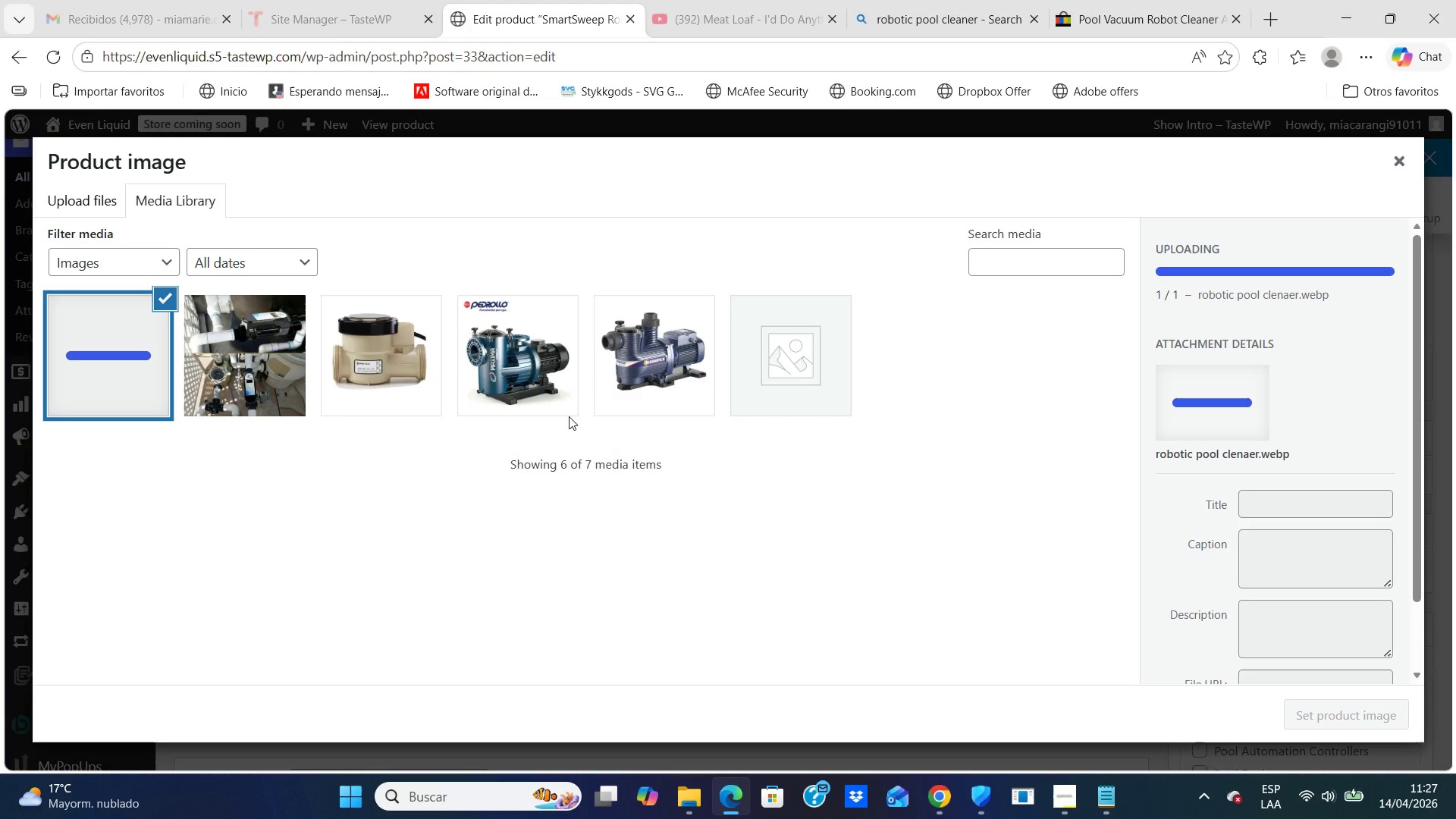 
left_click([1285, 543])
 